 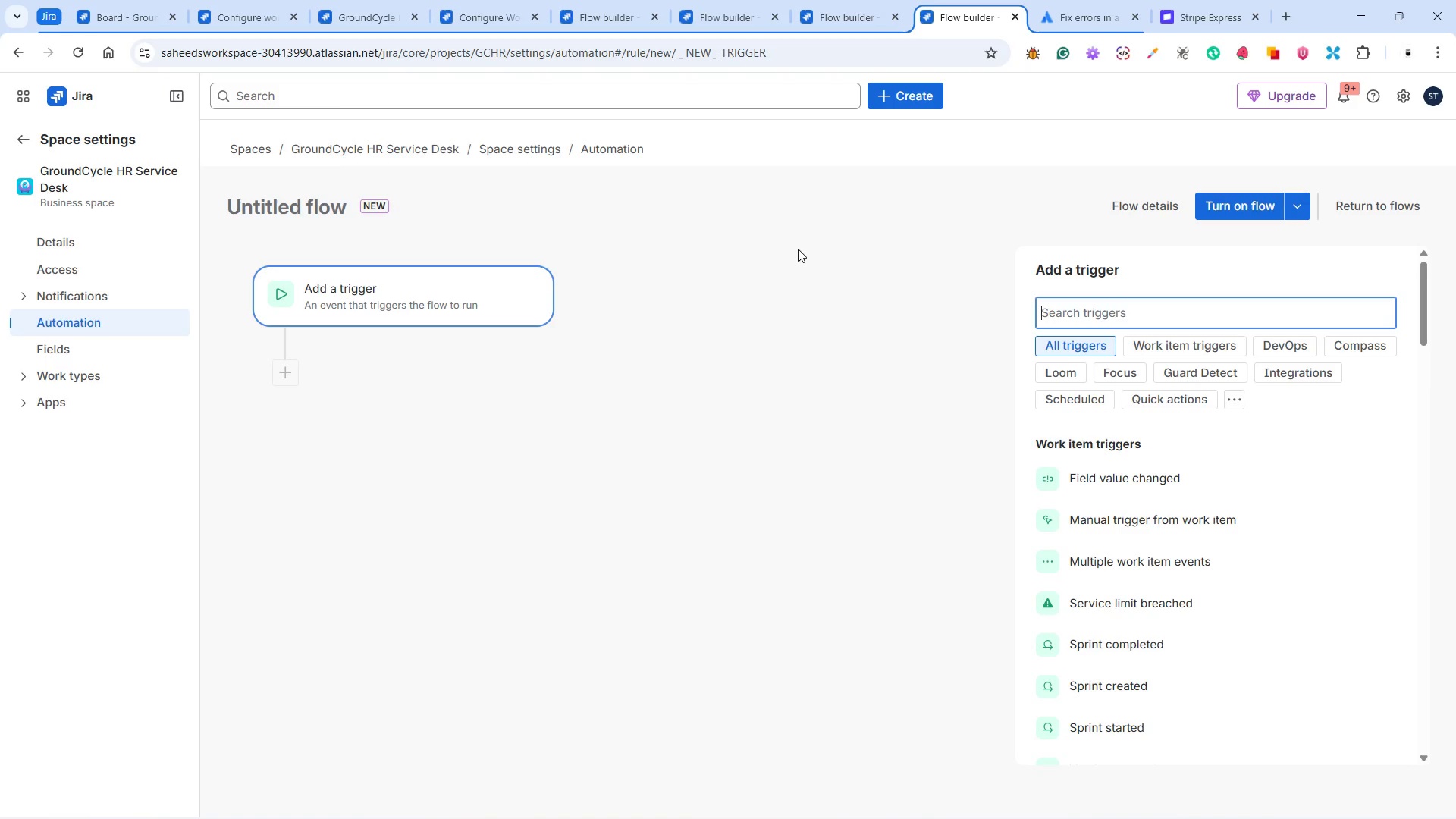 
scroll: coordinate [1122, 497], scroll_direction: down, amount: 25.0
 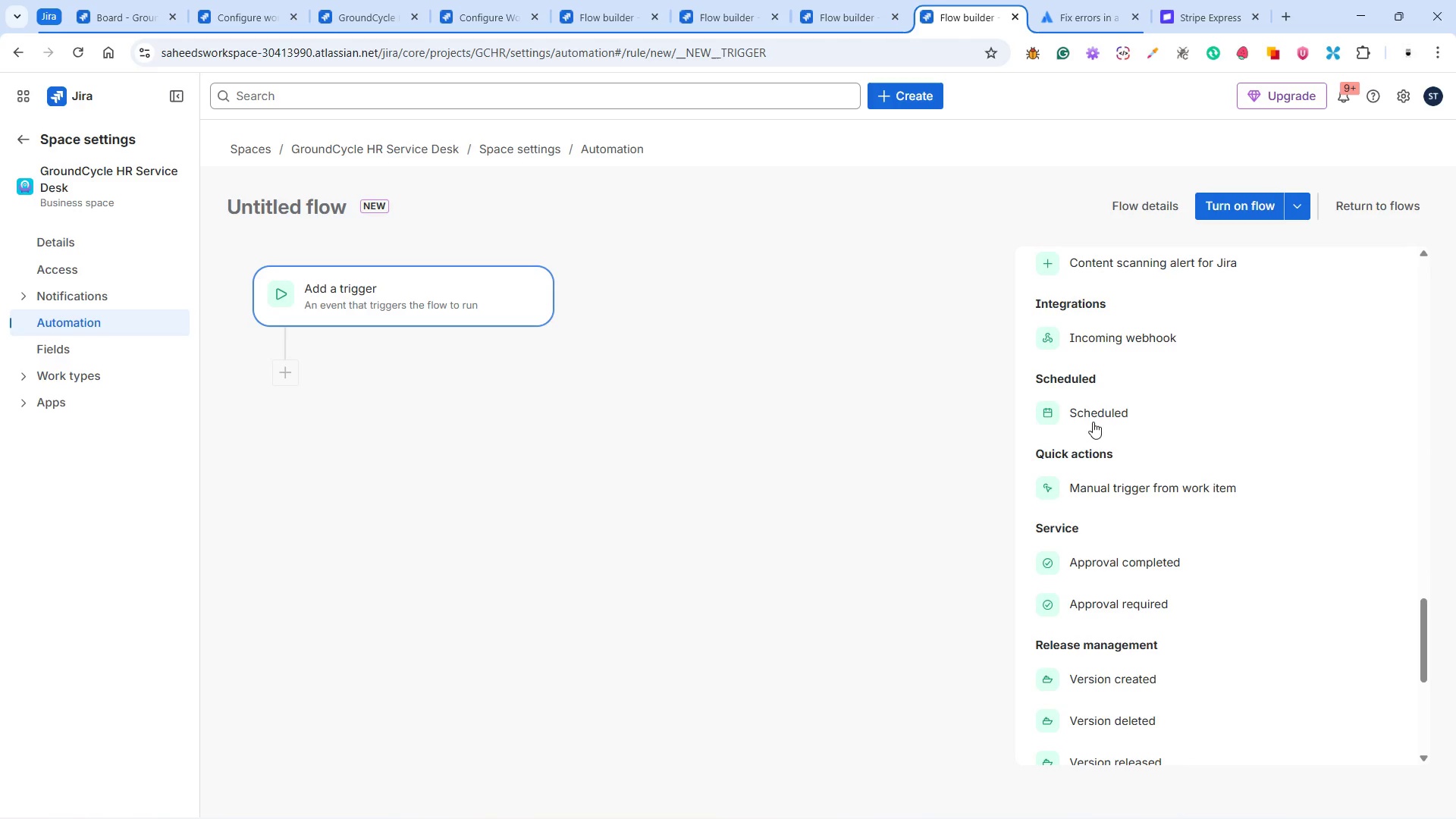 
left_click([1086, 406])
 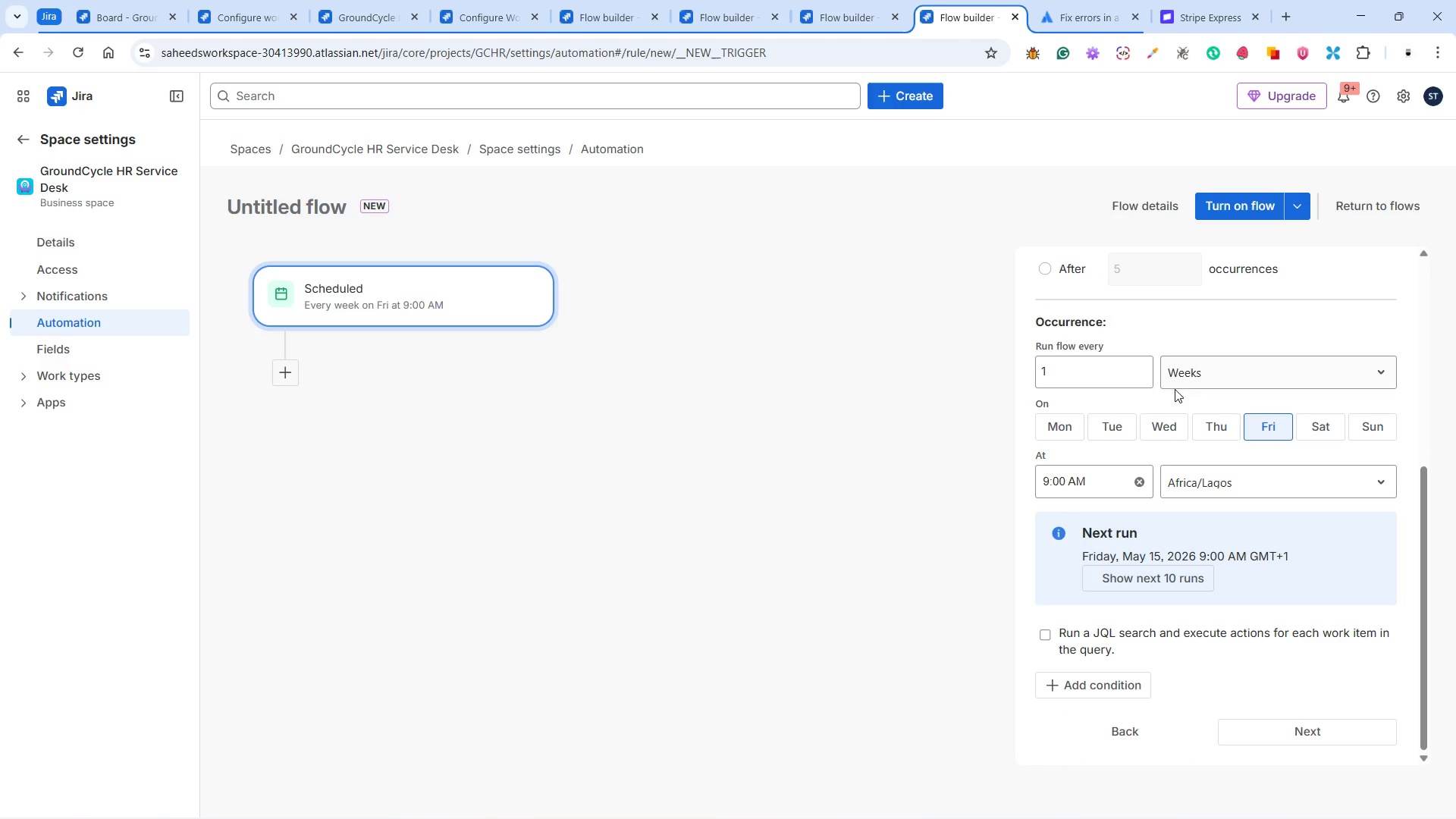 
scroll: coordinate [1163, 375], scroll_direction: up, amount: 9.0
 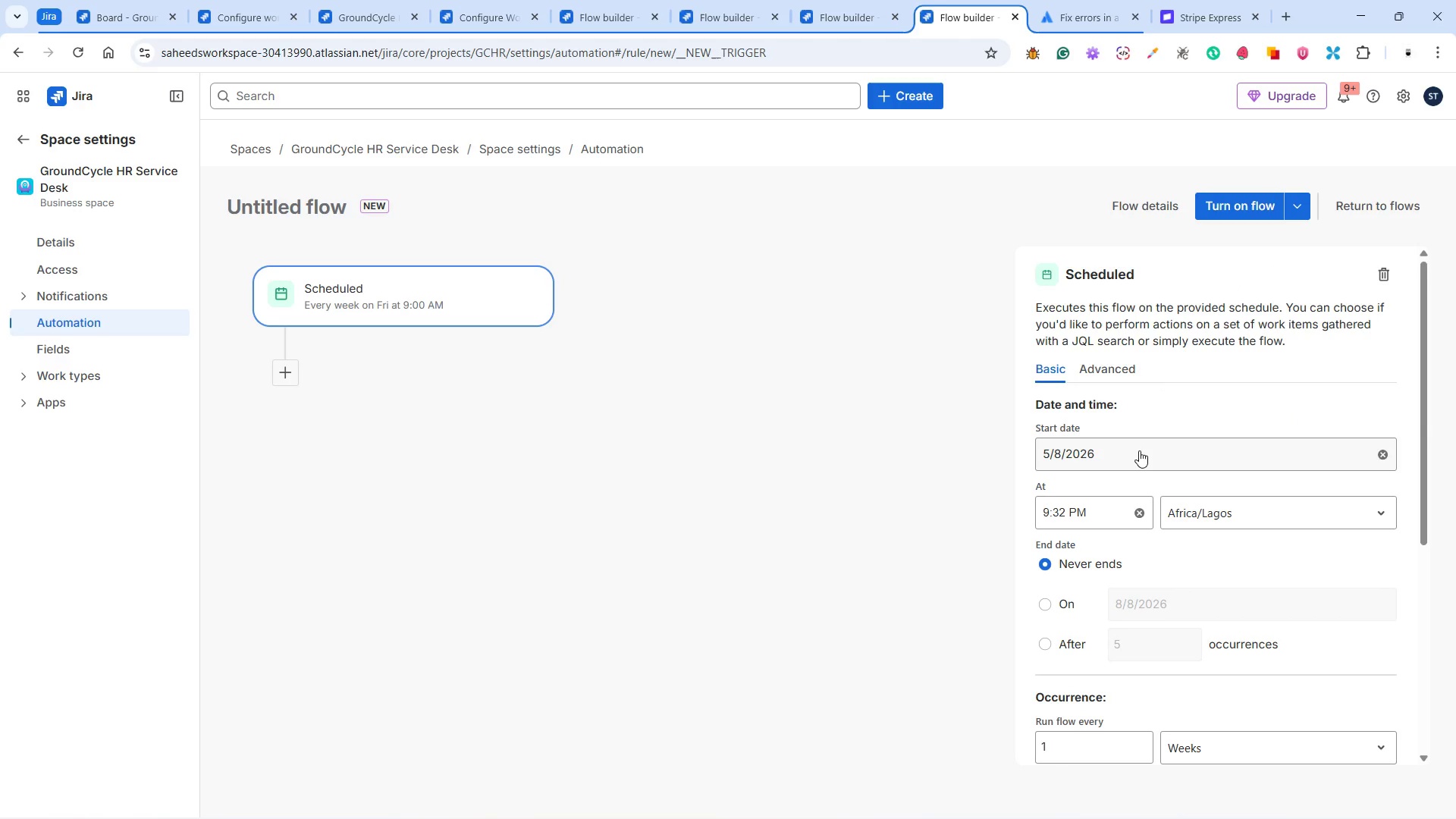 
scroll: coordinate [1173, 460], scroll_direction: down, amount: 3.0
 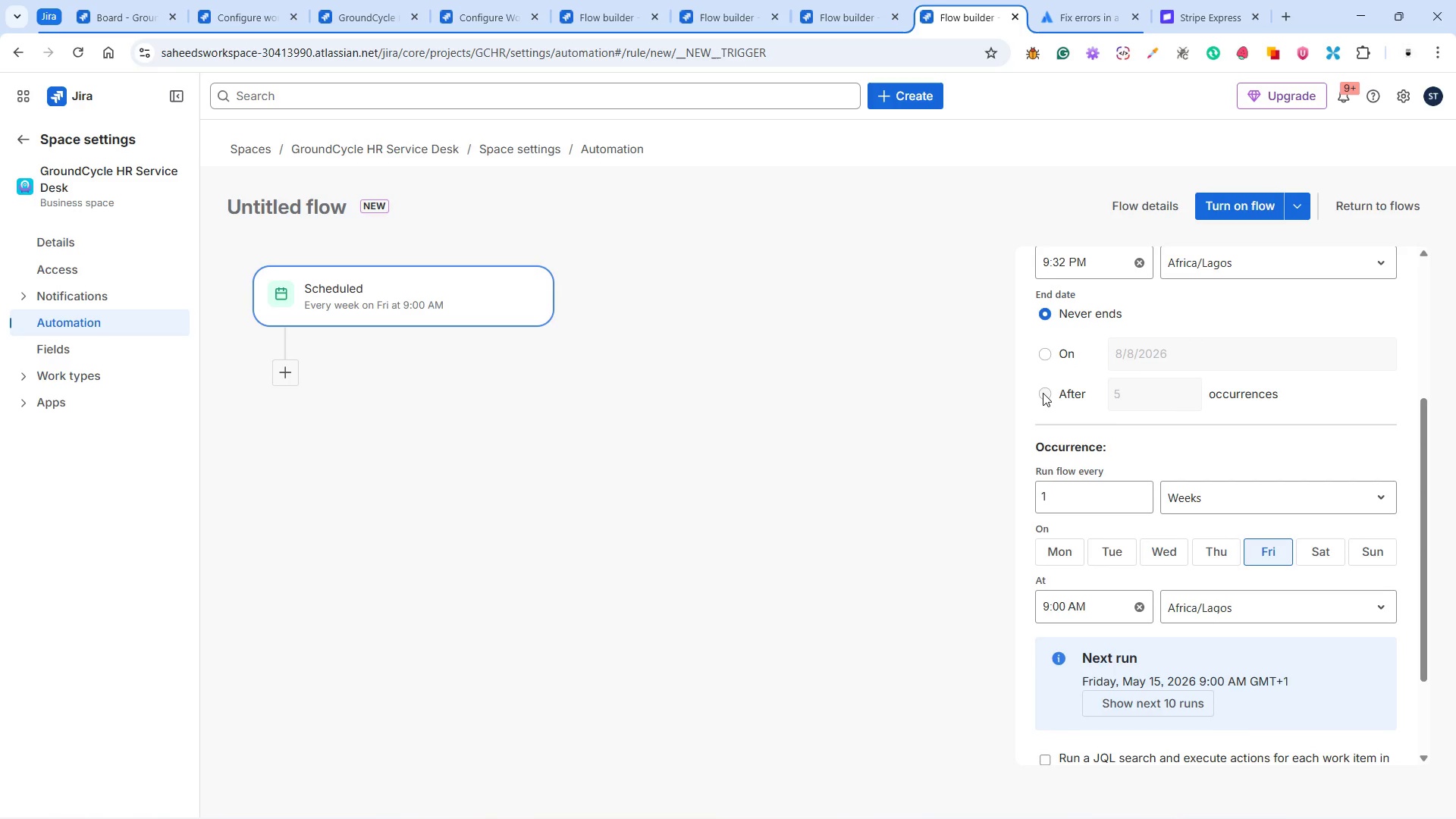 
left_click([1044, 393])
 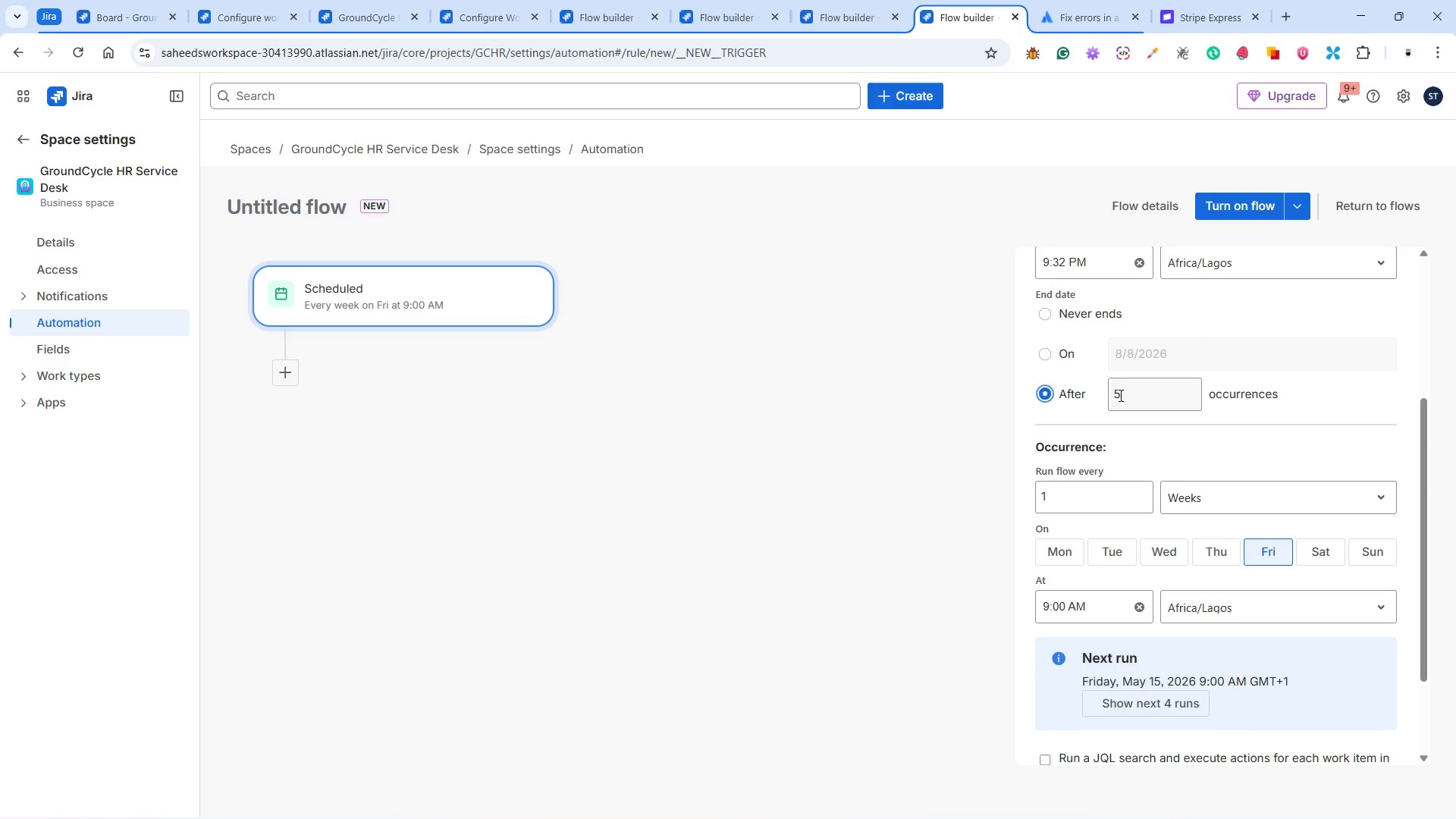 
left_click([1113, 391])
 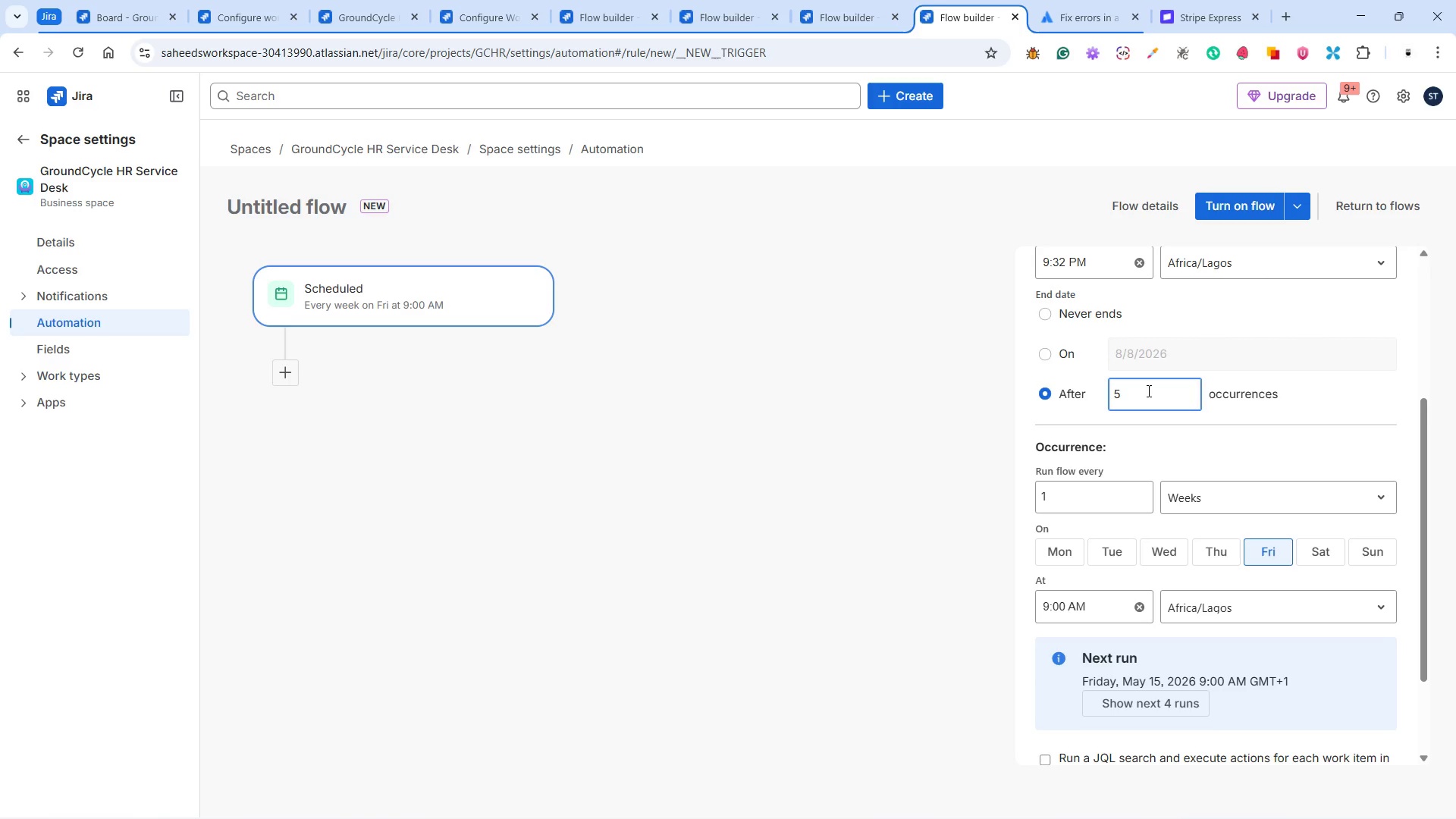 
wait(12.31)
 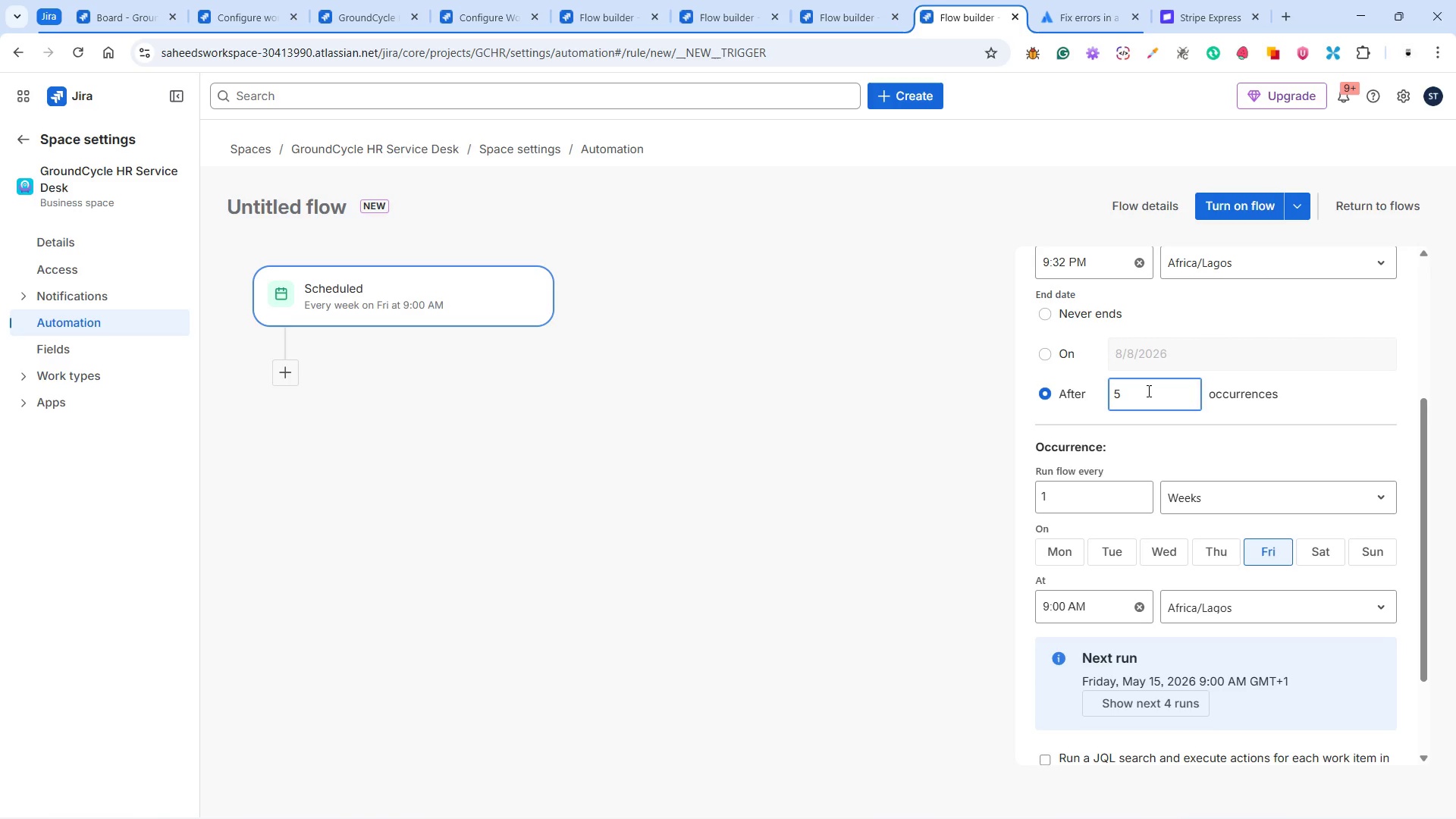 
scroll: coordinate [1143, 414], scroll_direction: down, amount: 2.0
 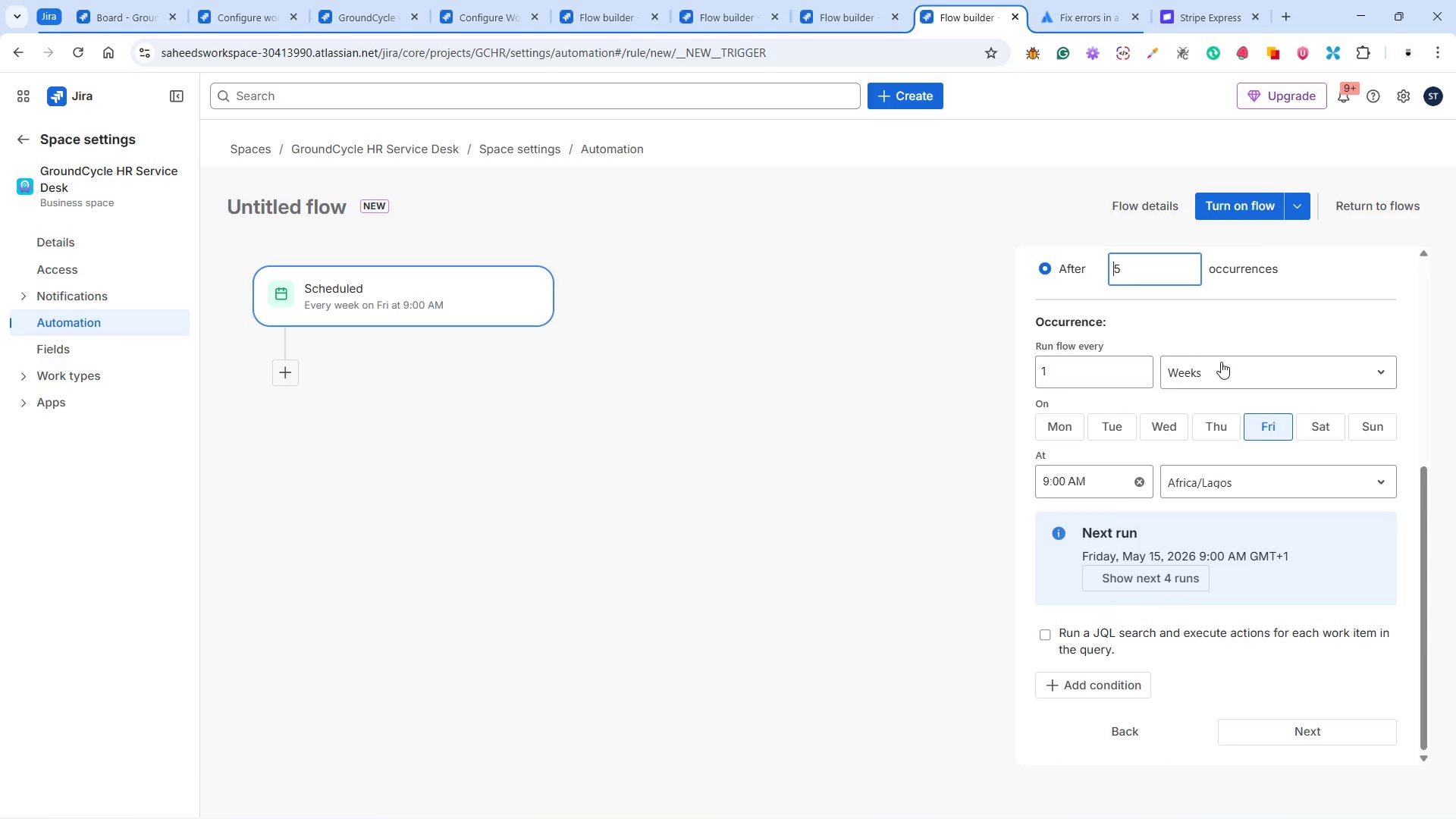 
left_click([1222, 362])
 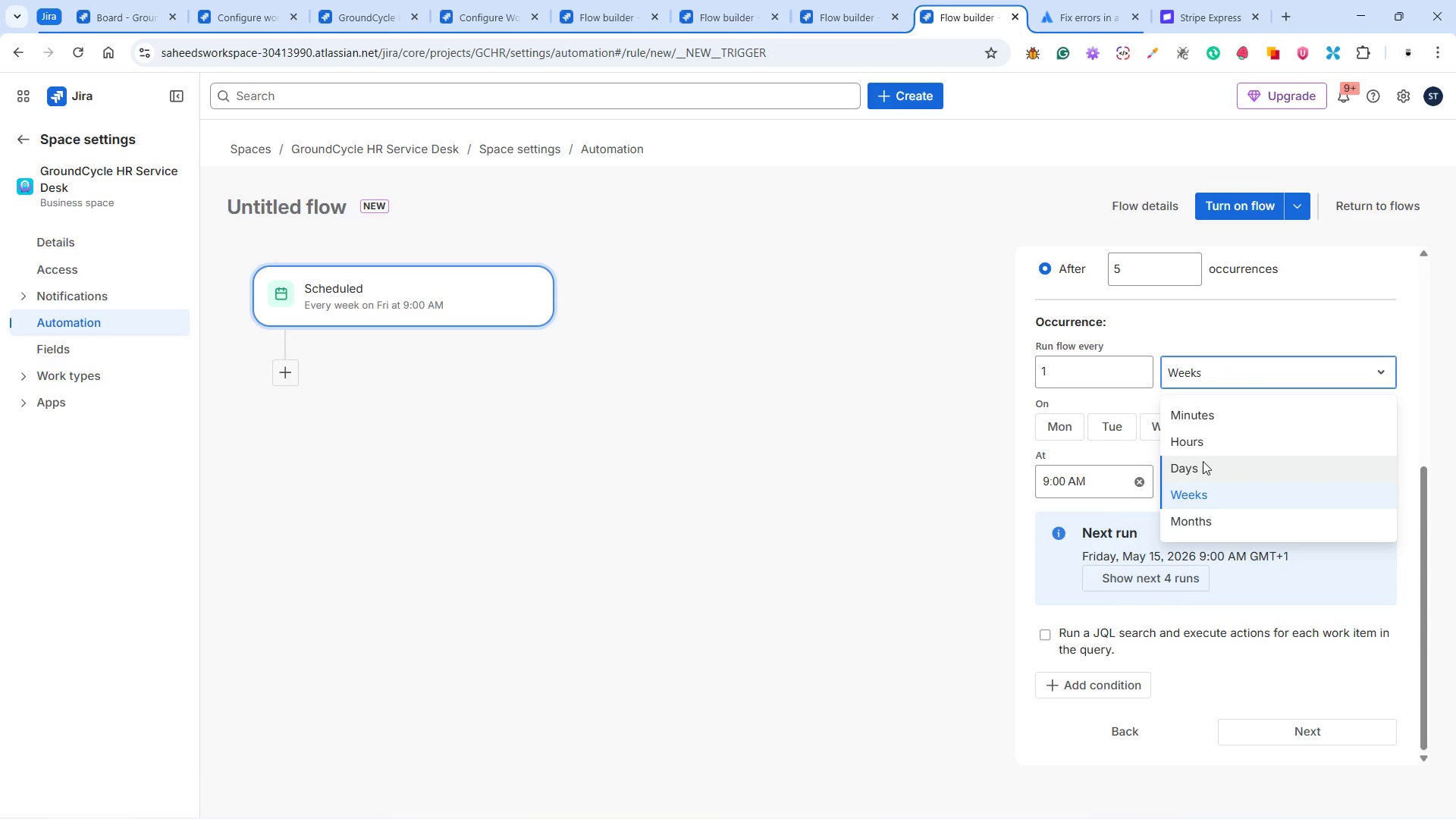 
left_click([1202, 468])
 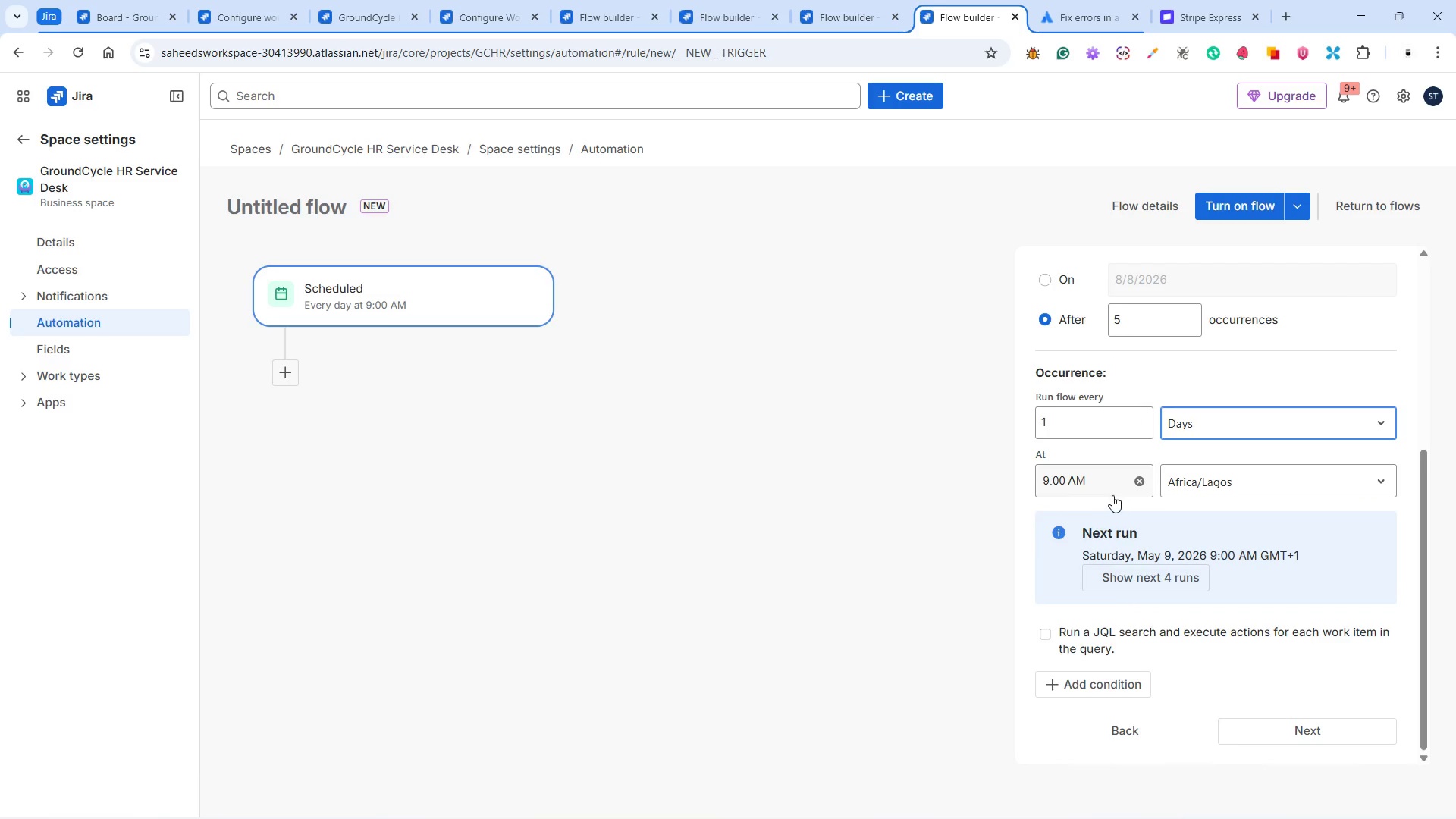 
scroll: coordinate [1131, 540], scroll_direction: down, amount: 4.0
 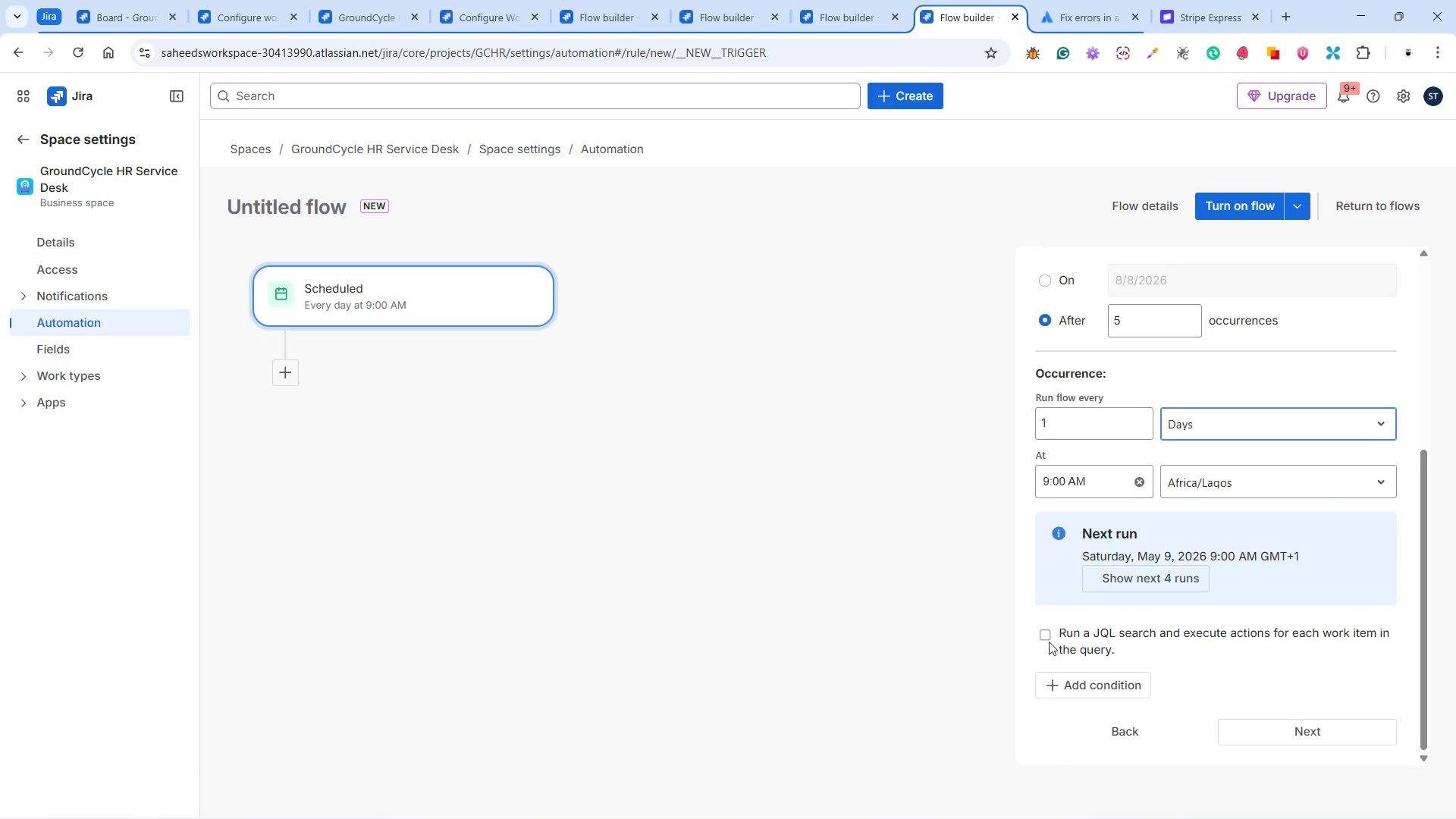 
left_click([1049, 638])
 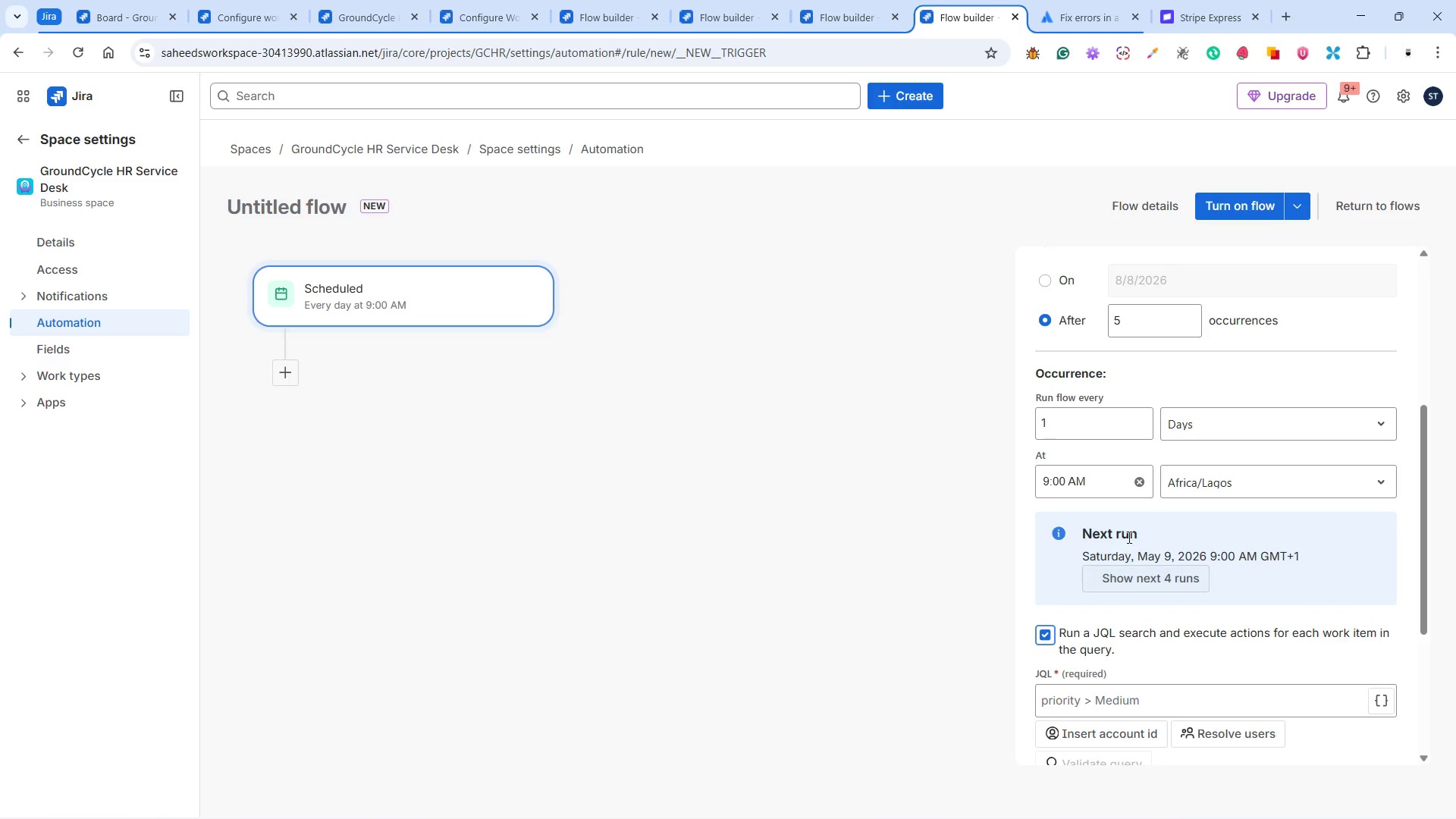 
scroll: coordinate [1128, 535], scroll_direction: up, amount: 7.0
 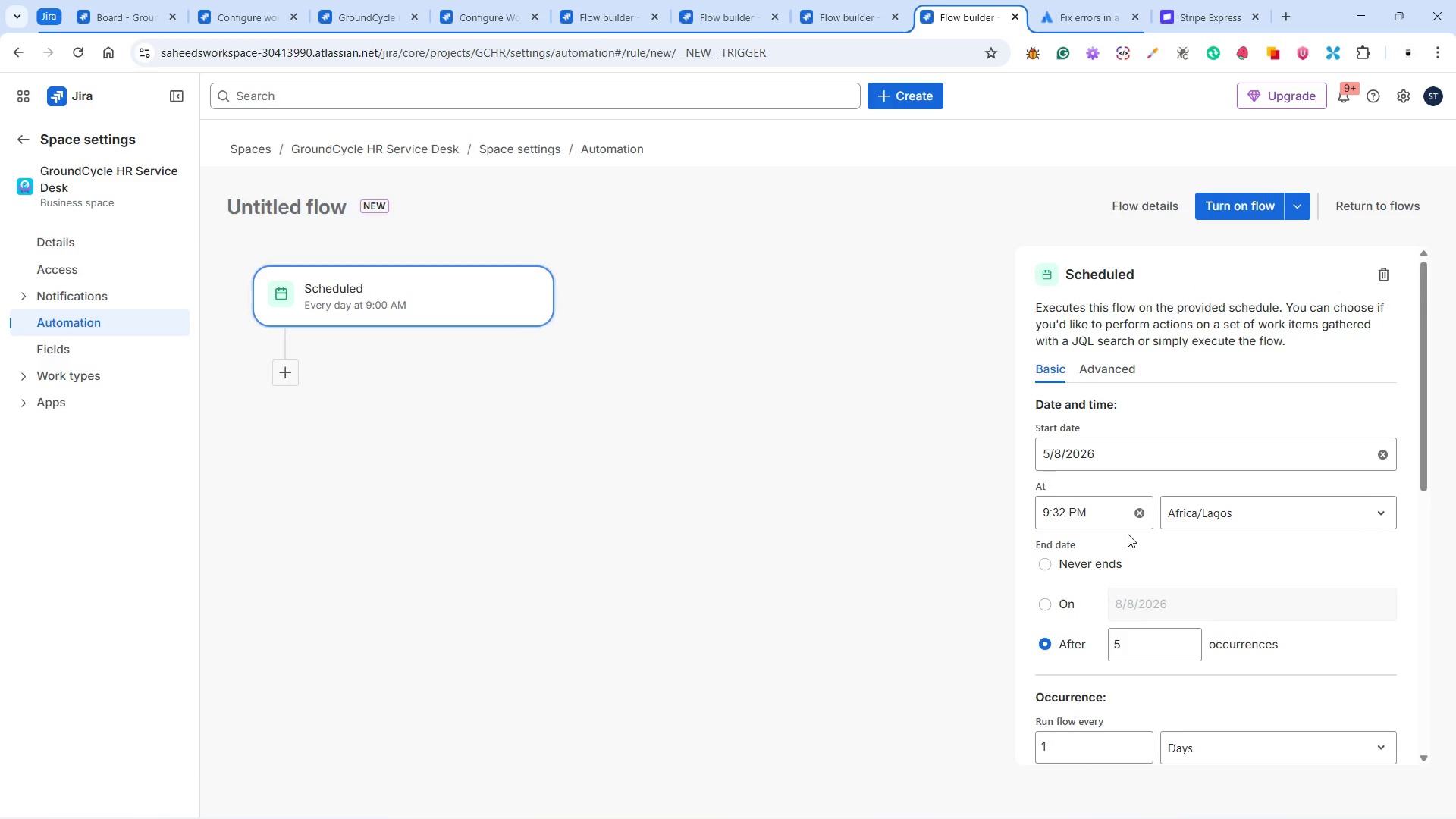 
scroll: coordinate [1129, 530], scroll_direction: down, amount: 10.0
 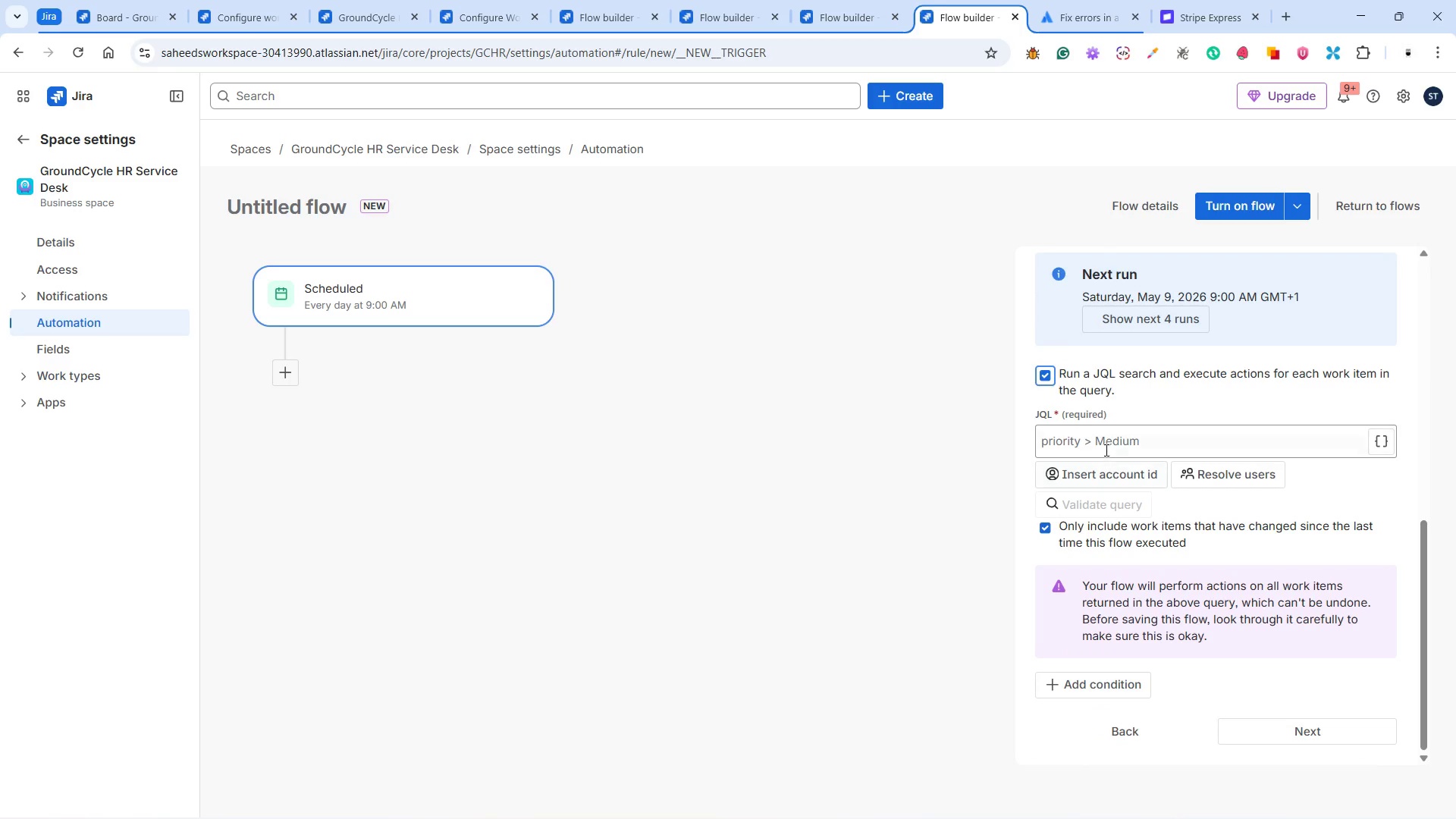 
left_click([1101, 443])
 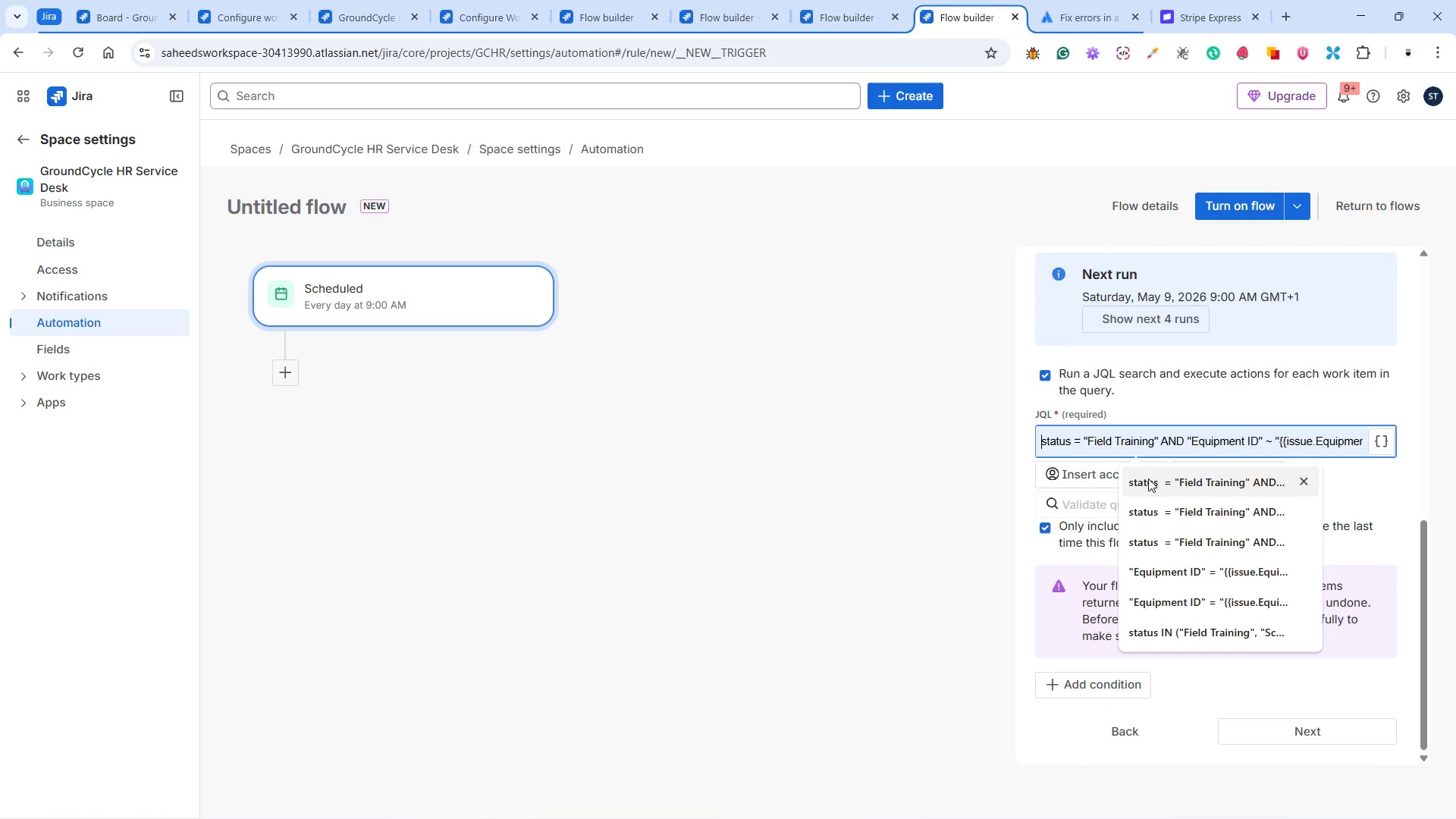 
wait(9.5)
 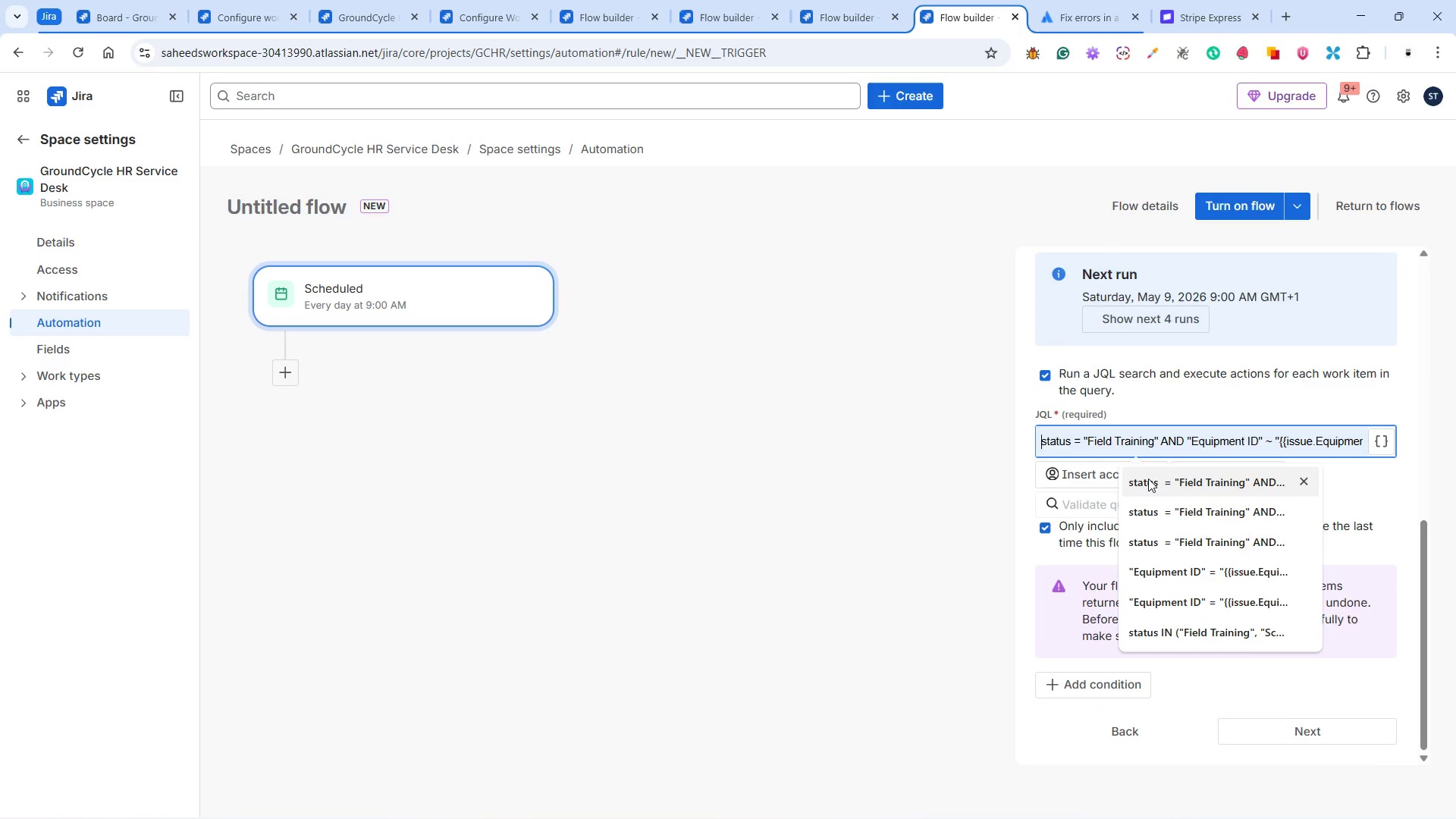 
left_click([1075, 443])
 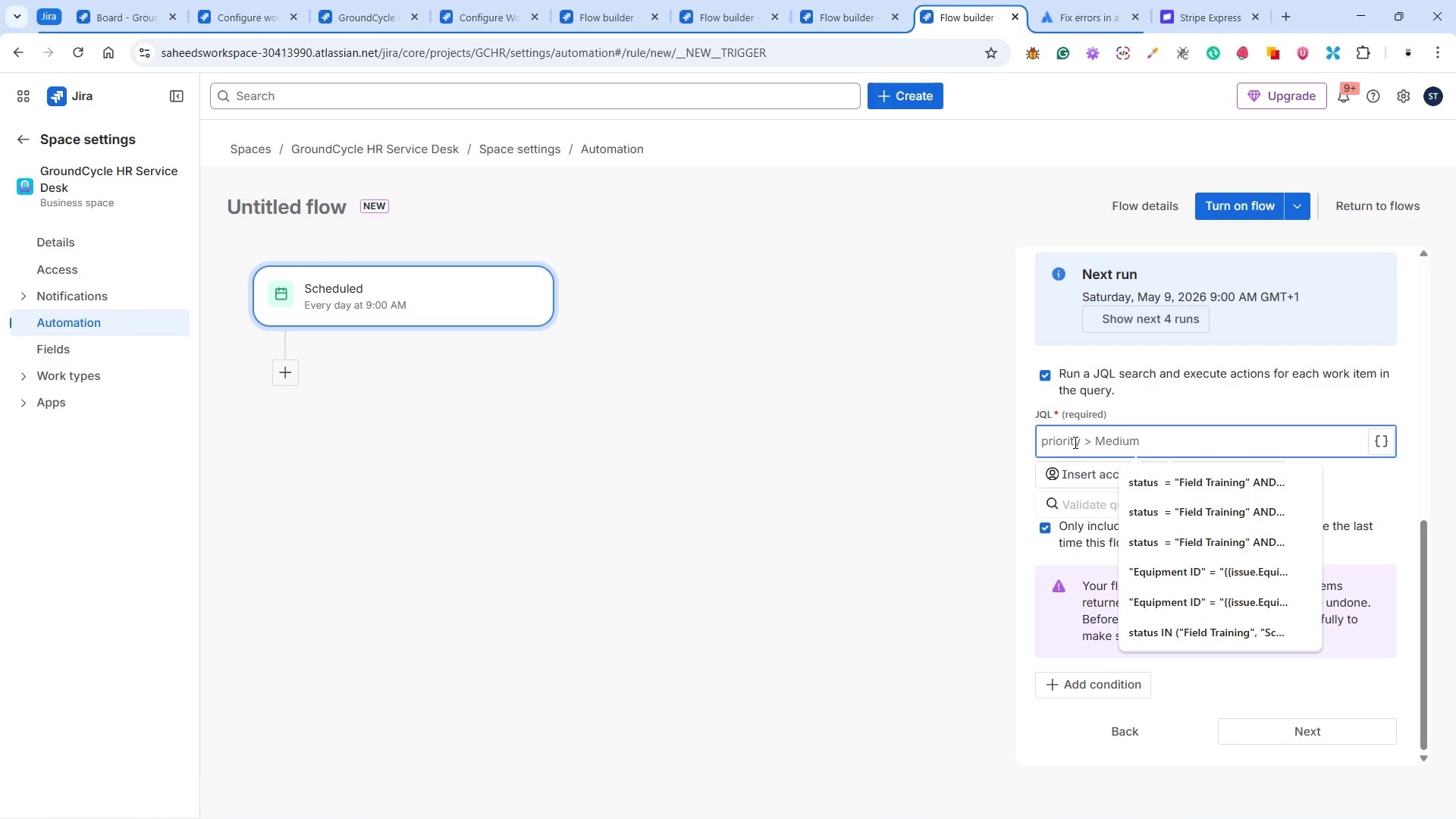 
type(stau)
key(Backspace)
 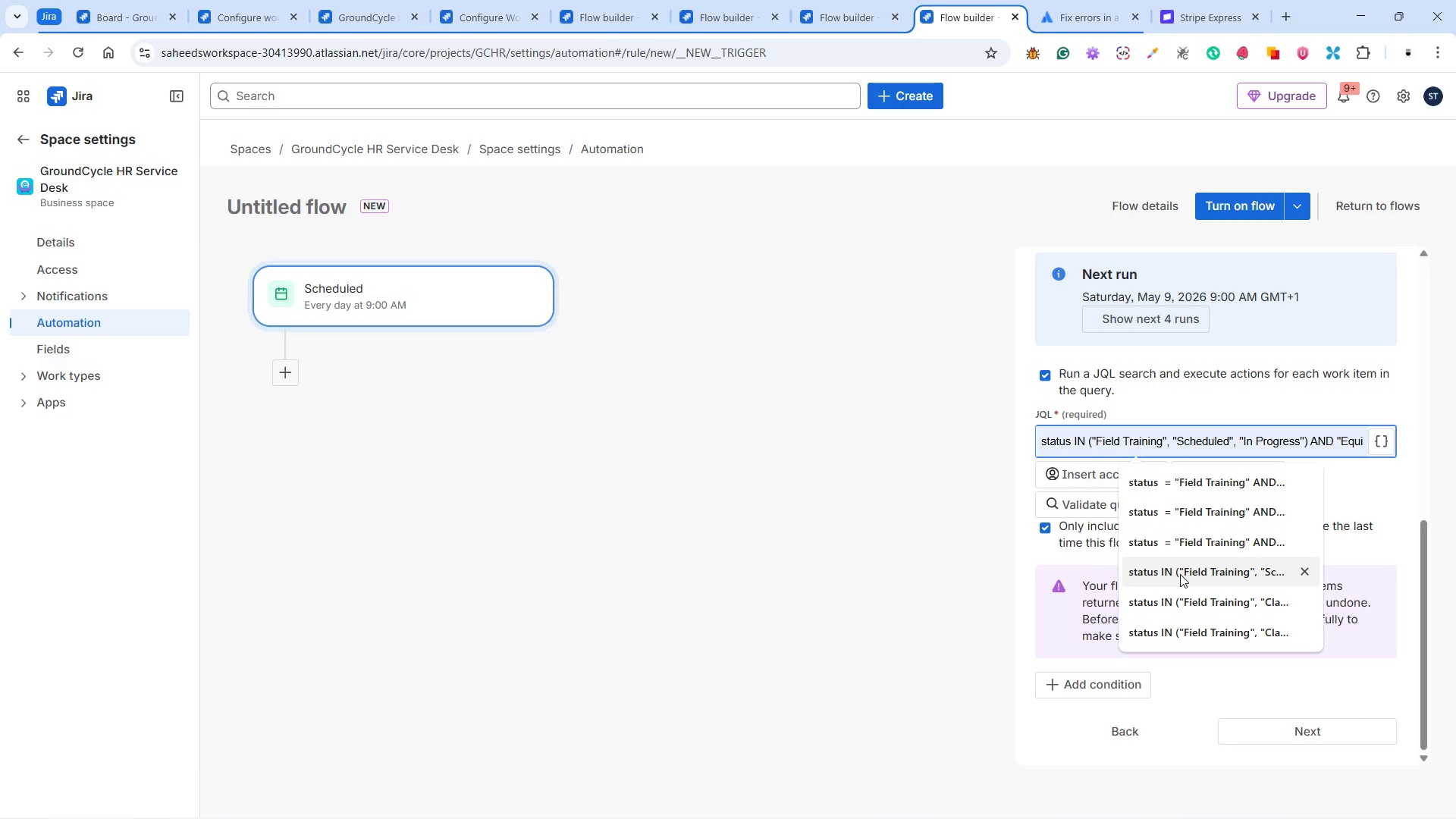 
wait(7.01)
 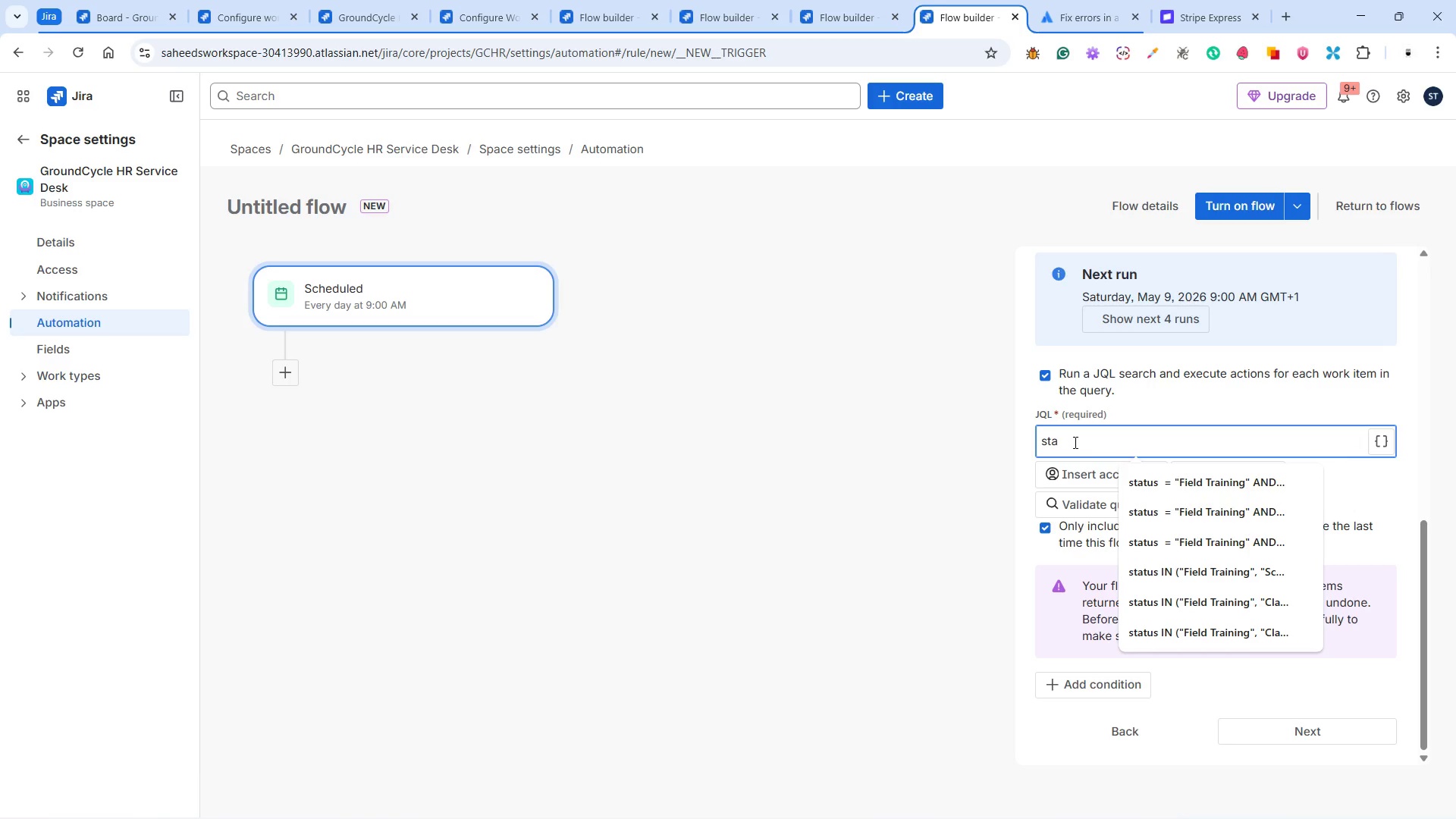 
left_click([1180, 574])
 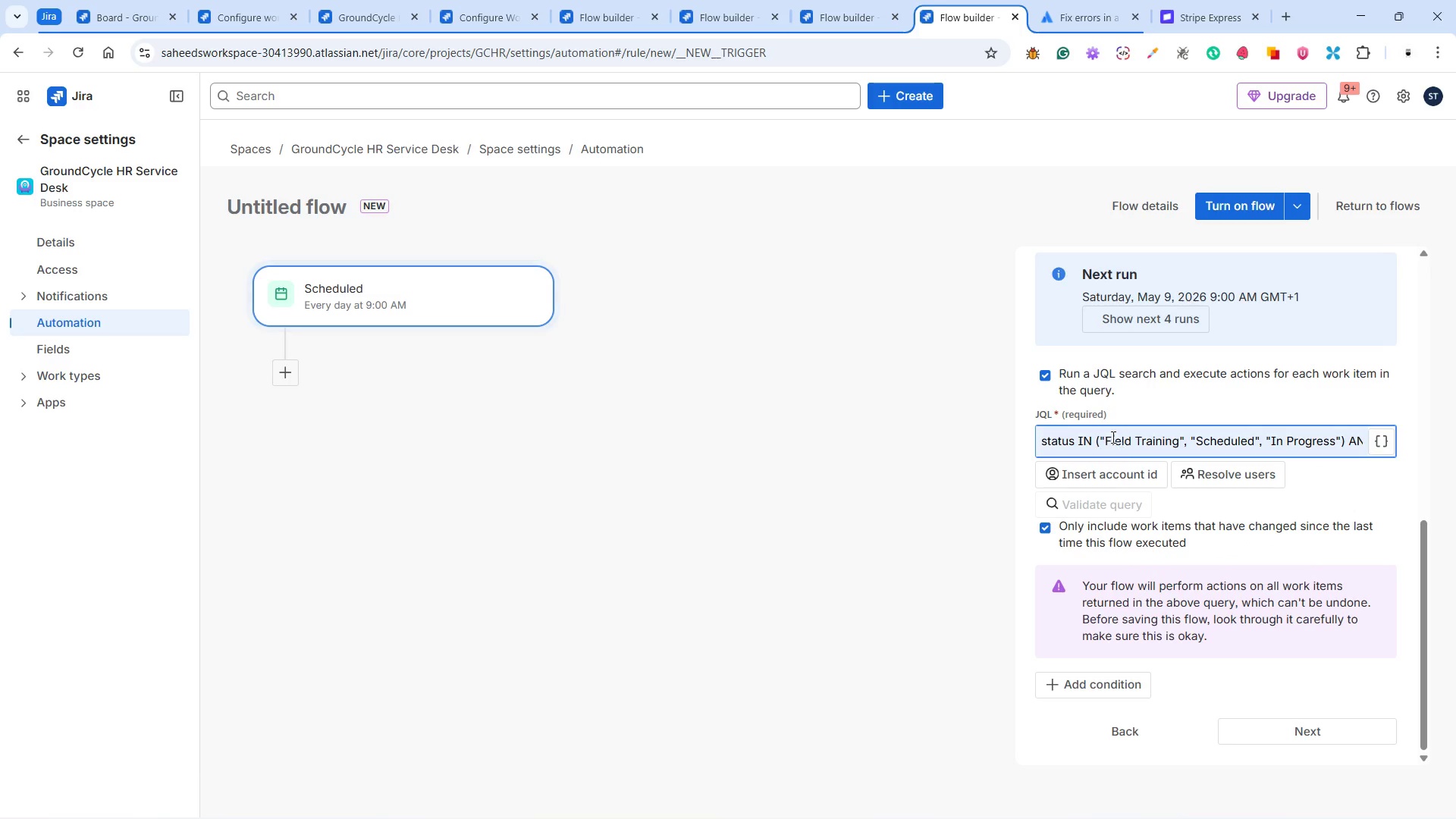 
left_click_drag(start_coordinate=[1104, 436], to_coordinate=[1178, 439])
 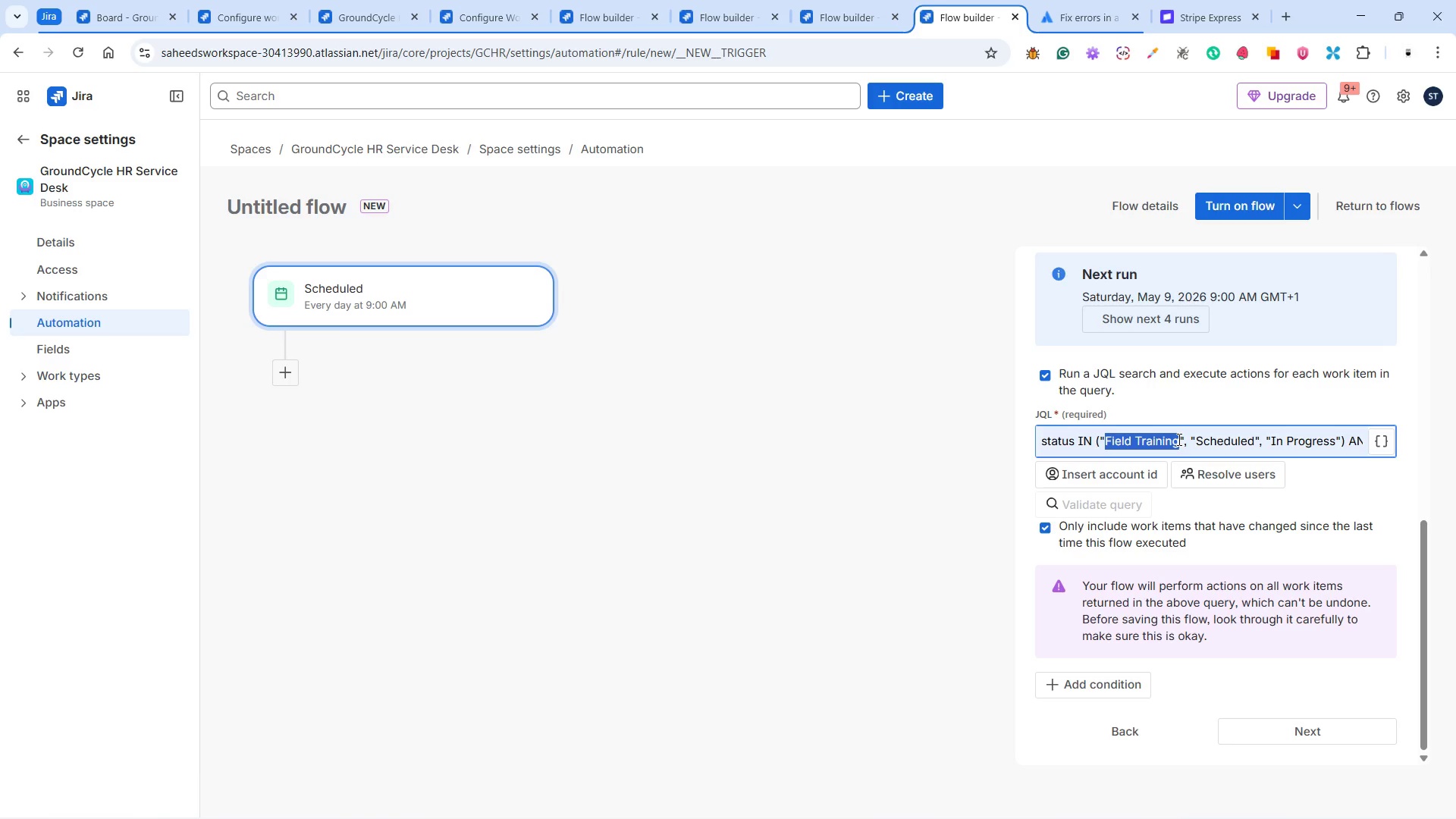 
wait(7.98)
 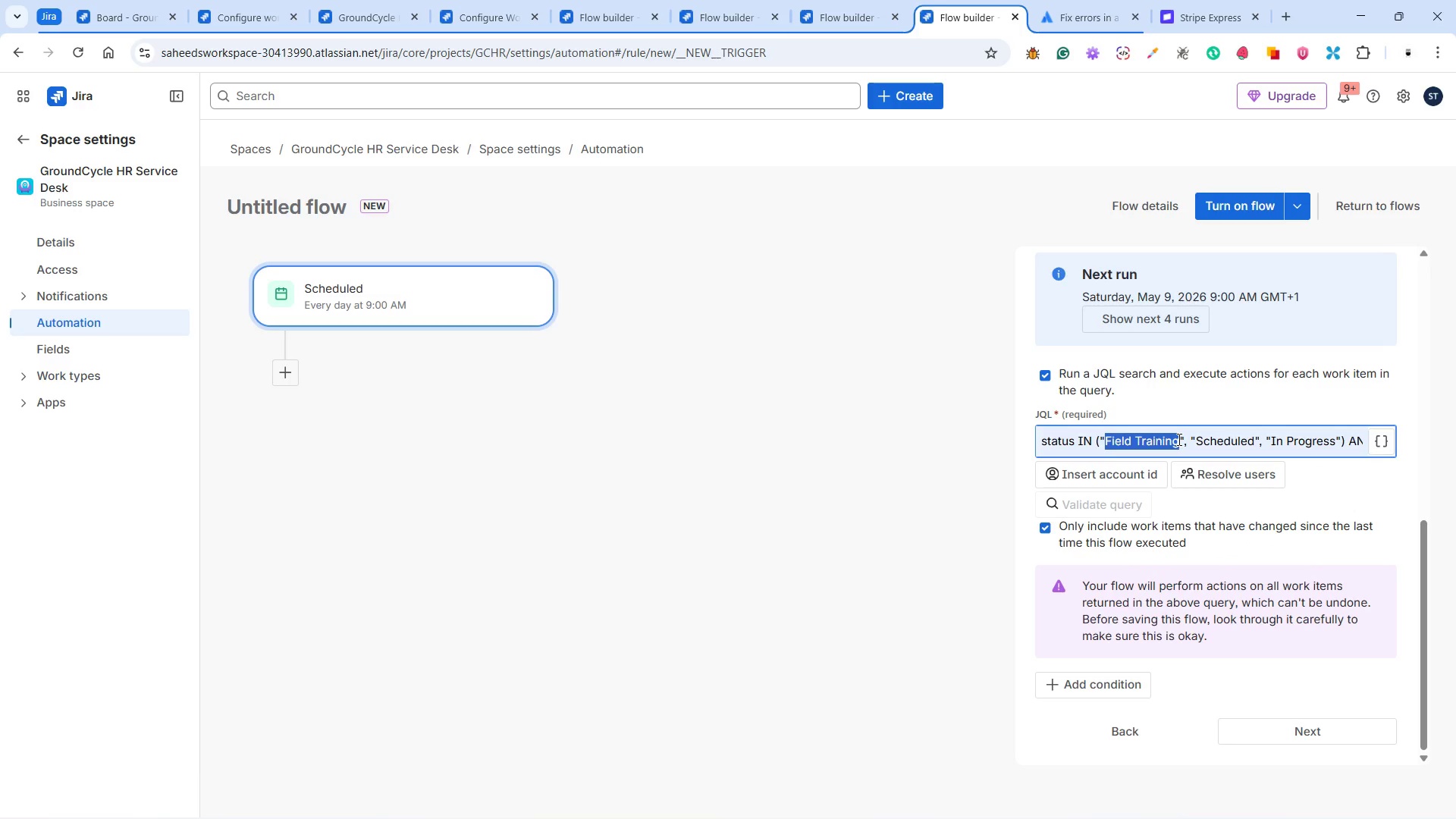 
left_click([94, 8])
 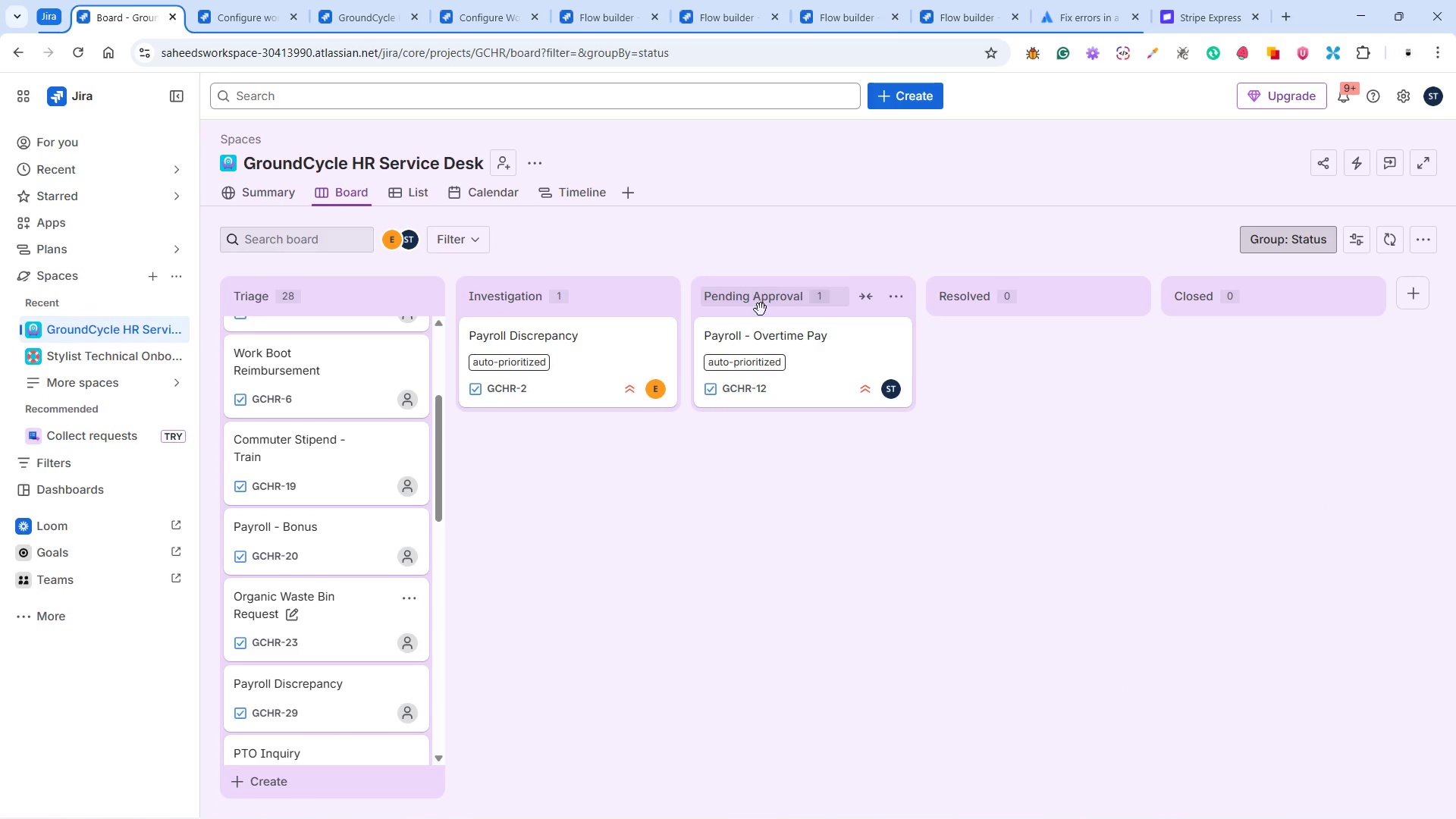 
wait(5.34)
 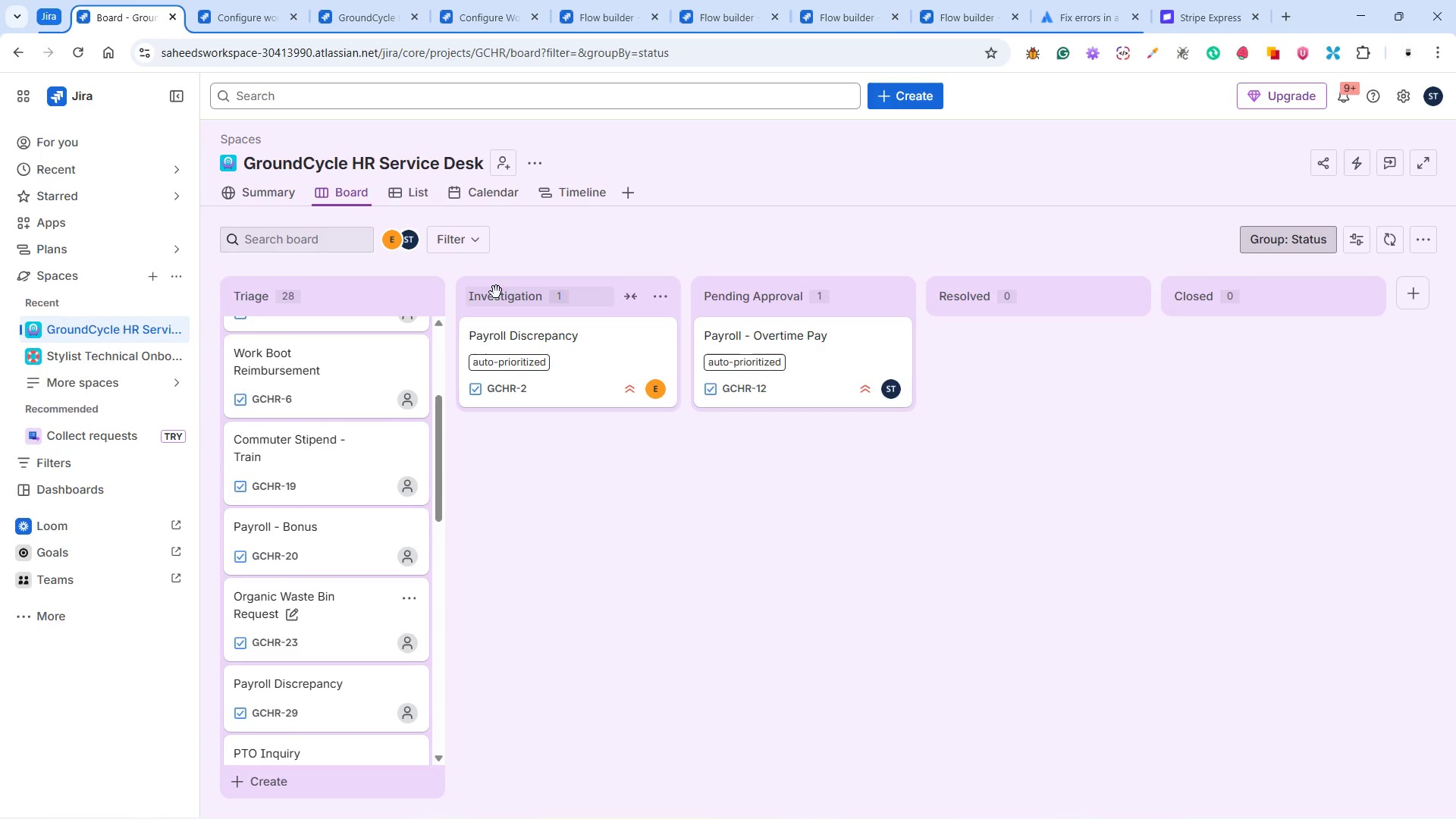 
left_click([961, 20])
 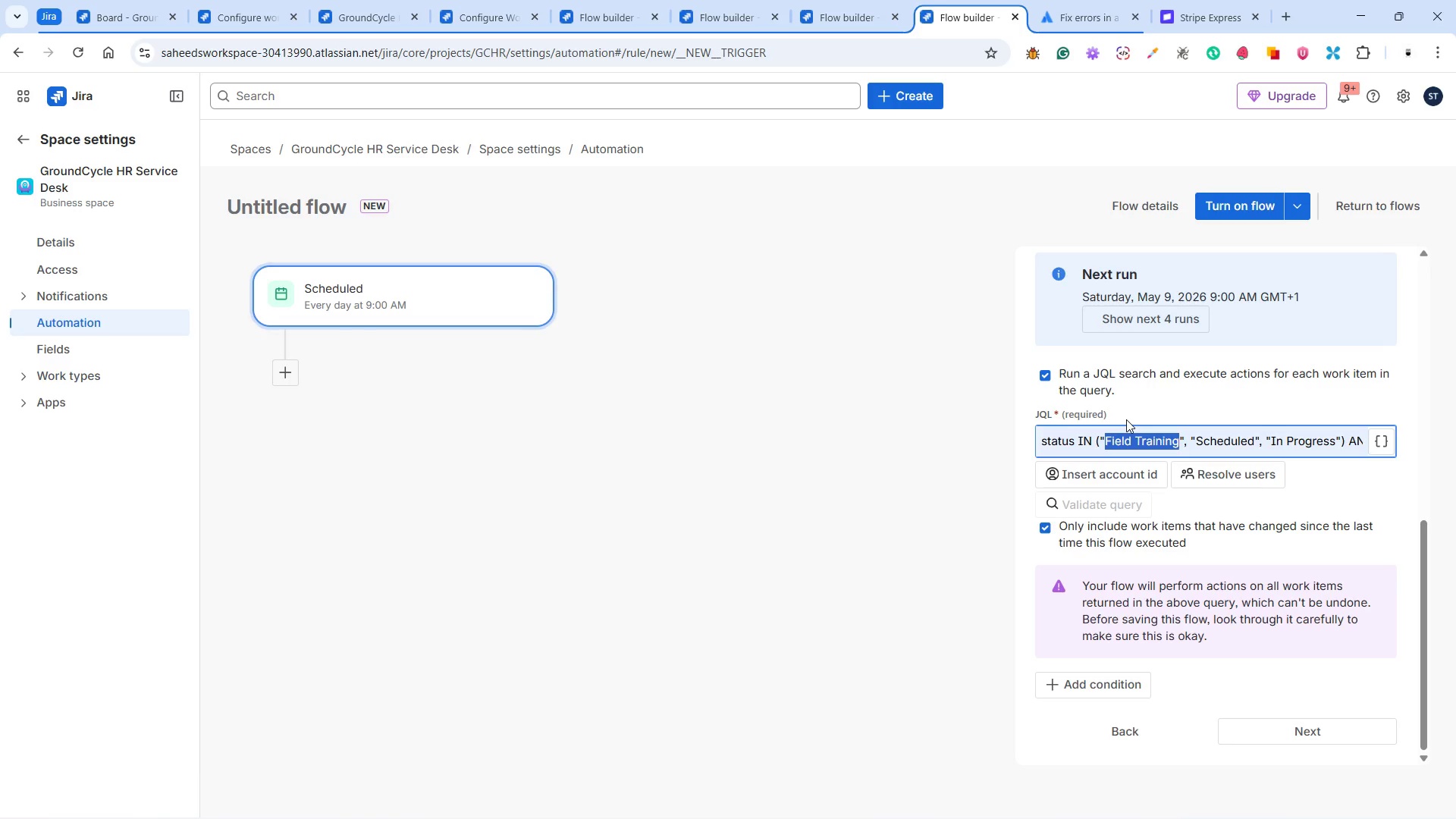 
type(Investigation)
 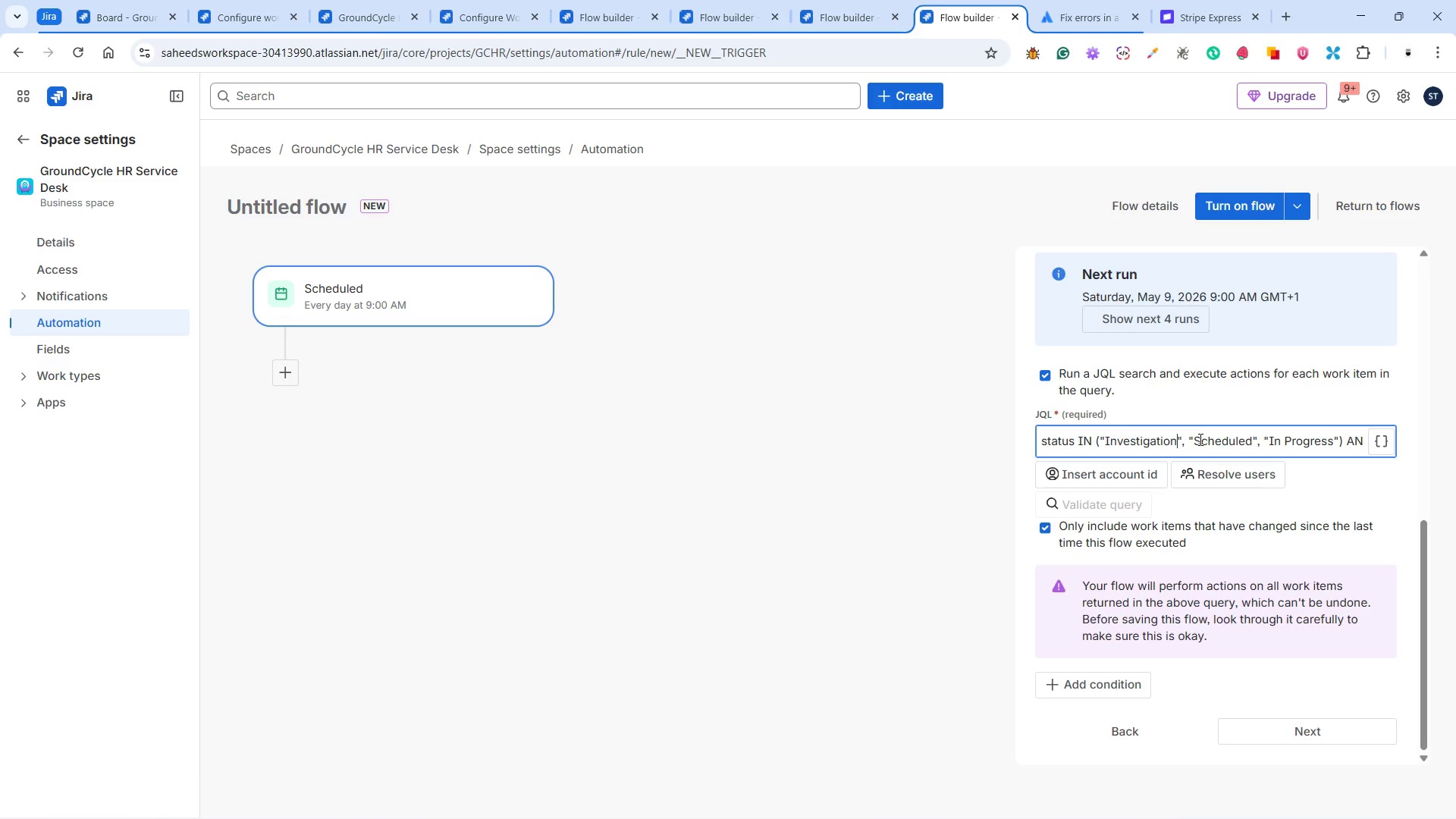 
left_click_drag(start_coordinate=[1194, 438], to_coordinate=[1332, 437])
 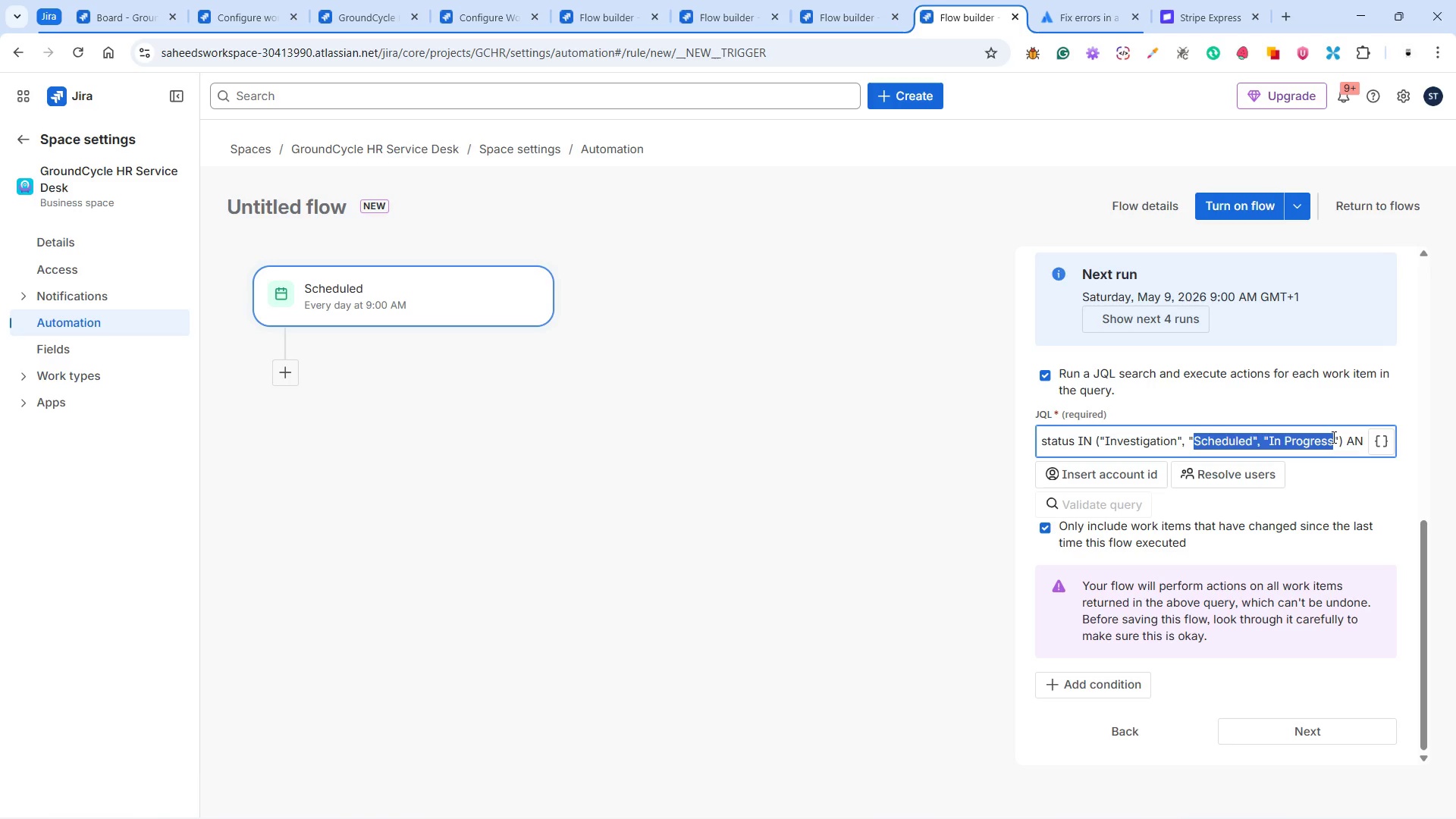 
type(Pending )
 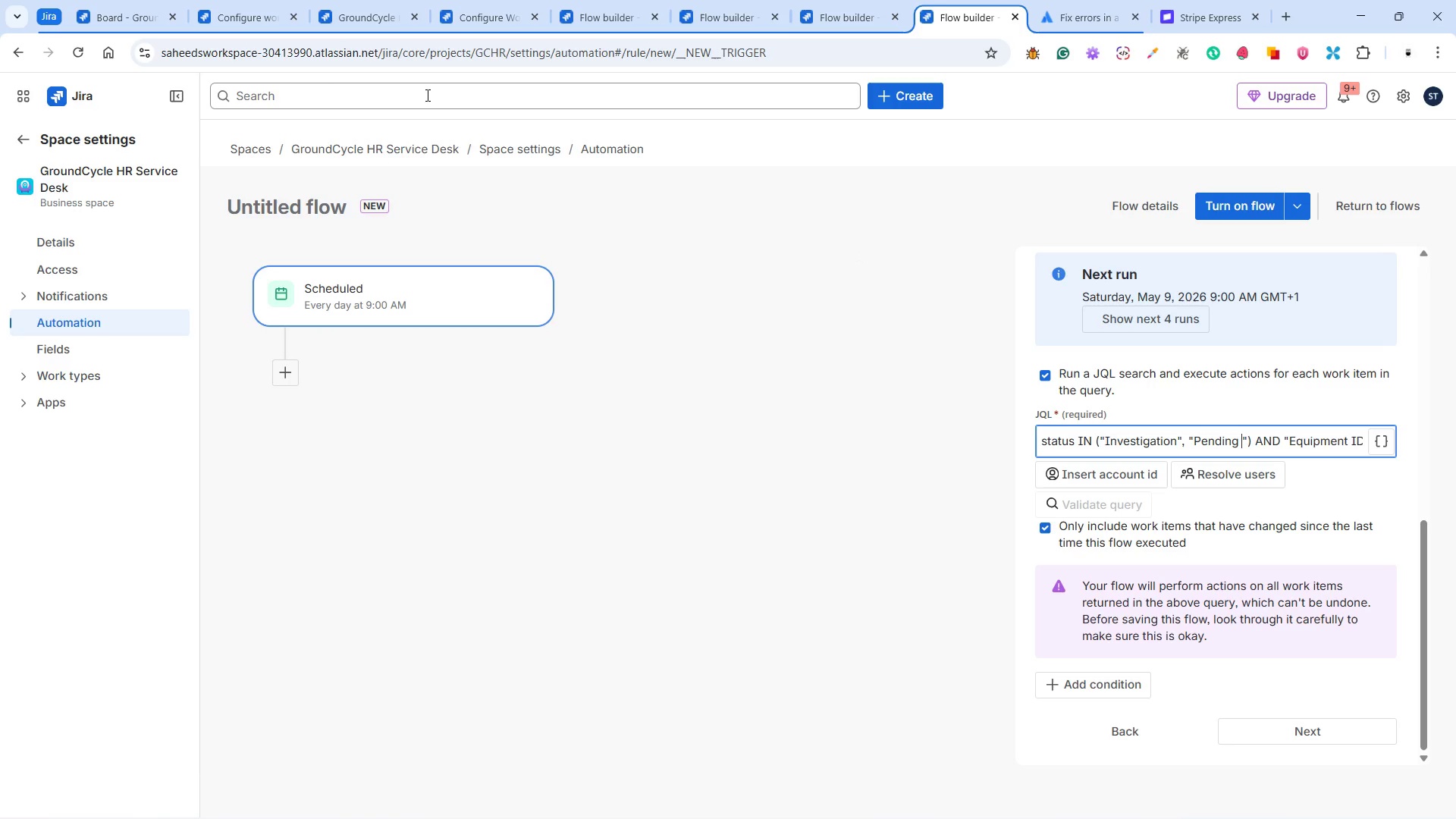 
left_click([139, 18])
 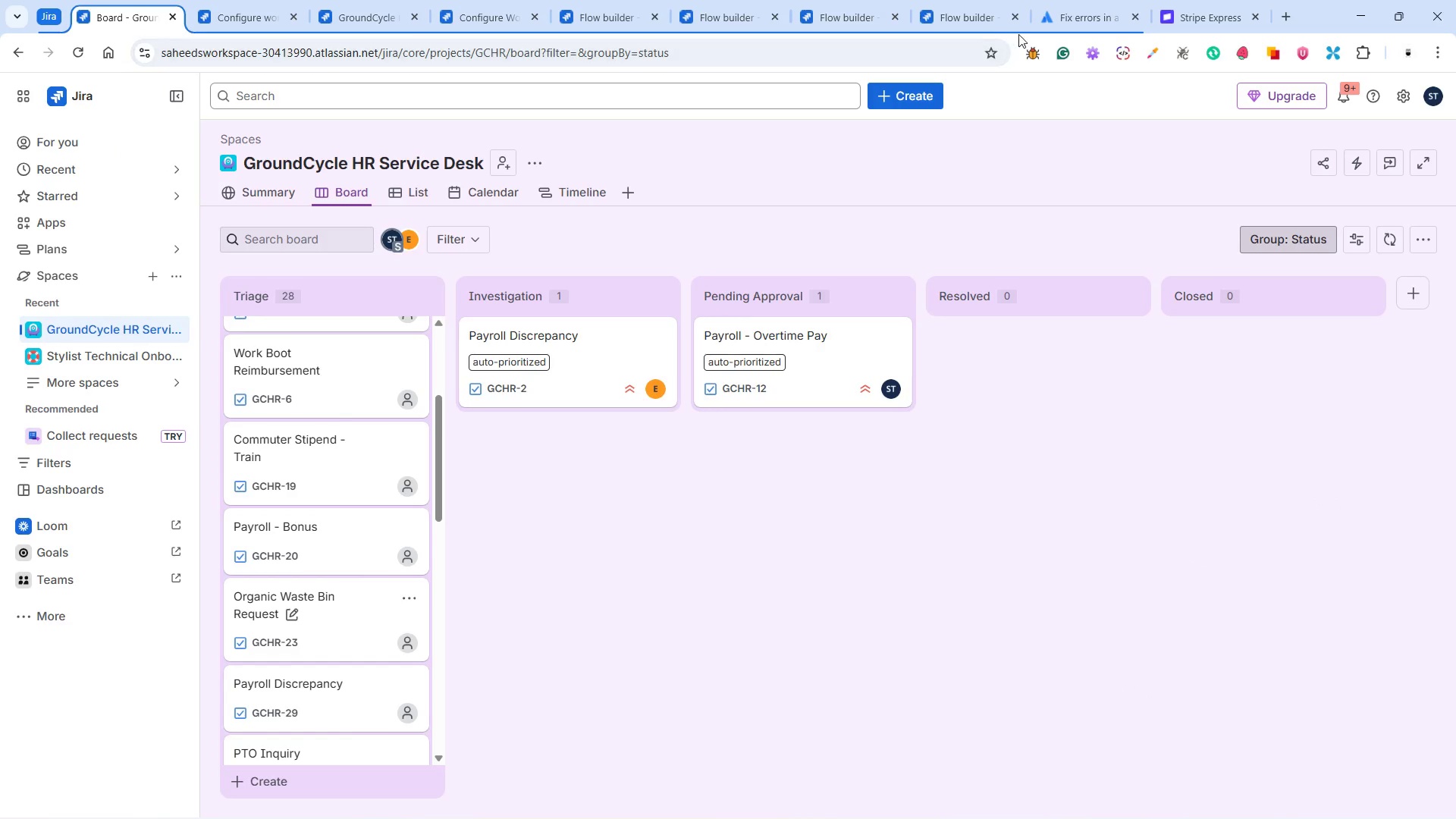 
left_click([959, 14])
 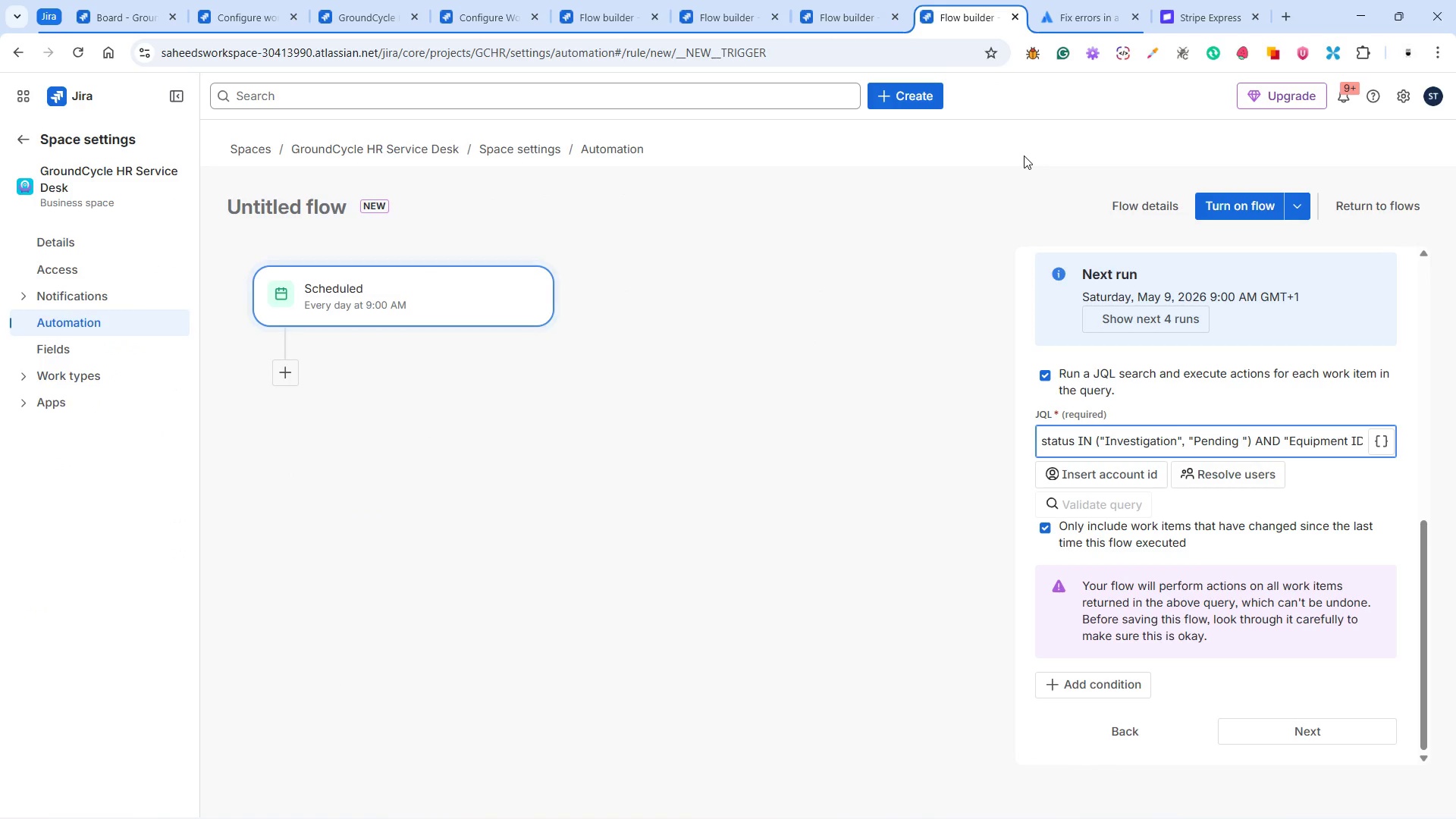 
type(Approval)
 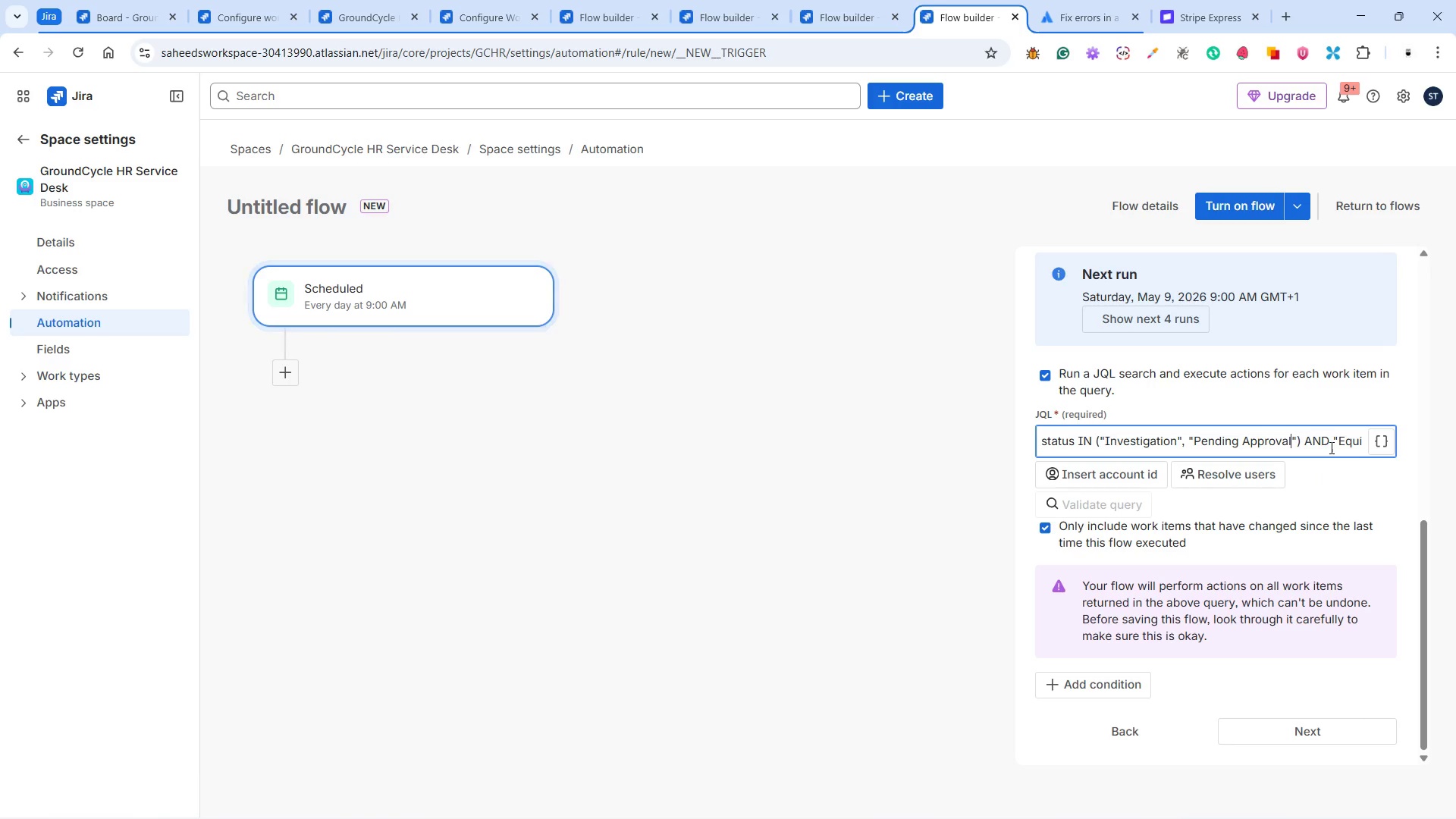 
left_click_drag(start_coordinate=[1332, 437], to_coordinate=[1373, 435])
 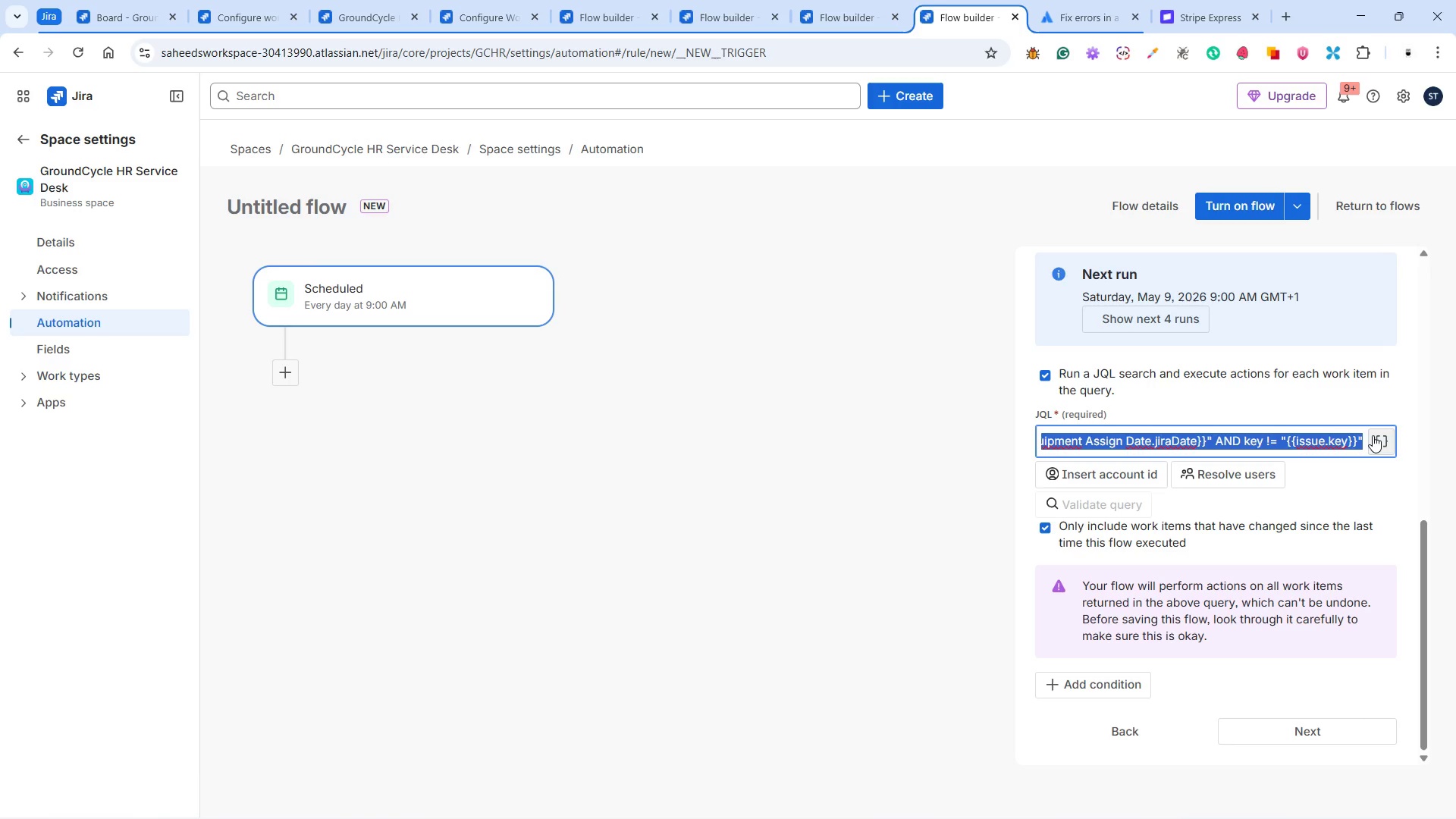 
type(updated)
 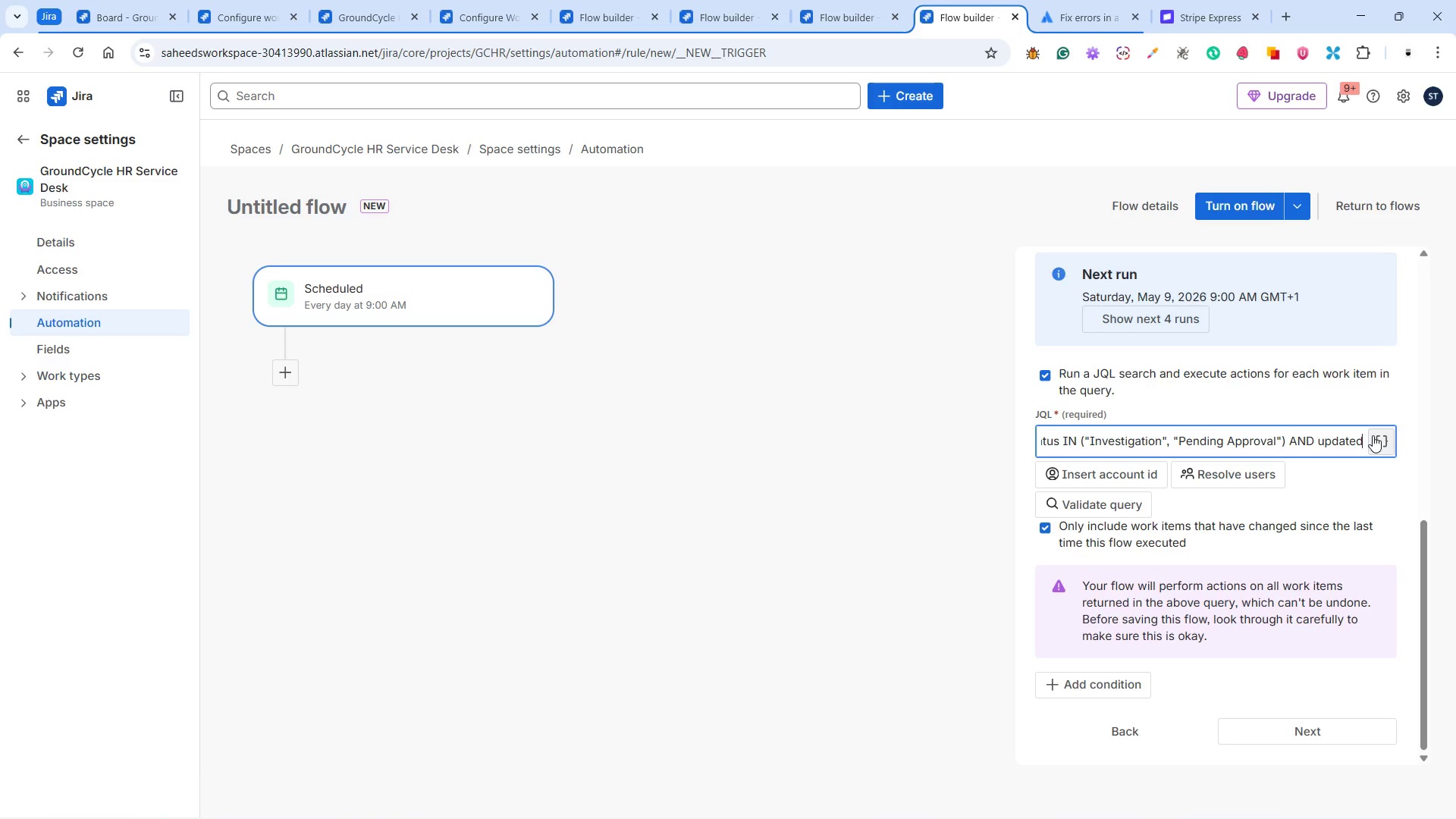 
wait(7.28)
 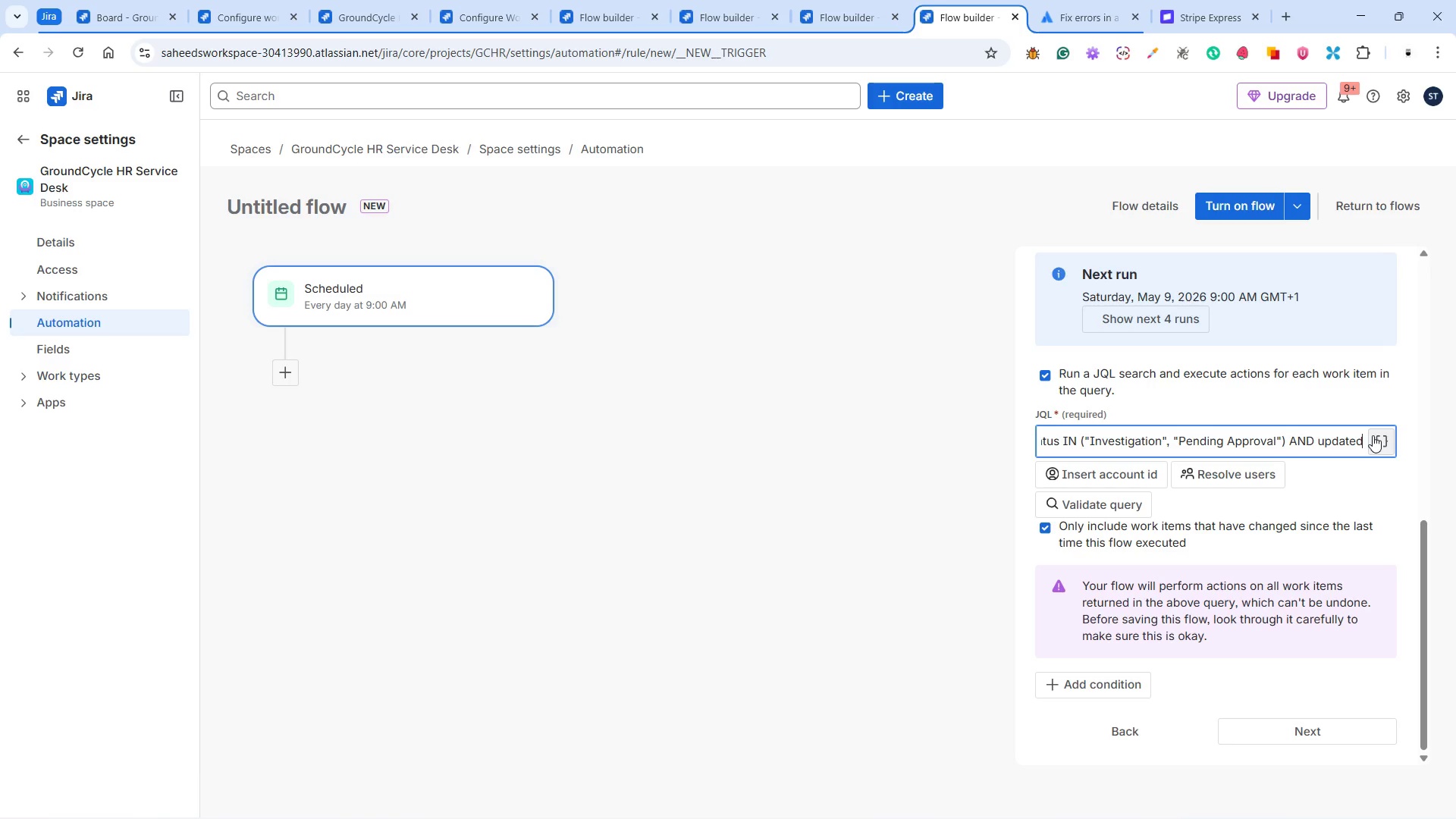 
type( < -24h)
 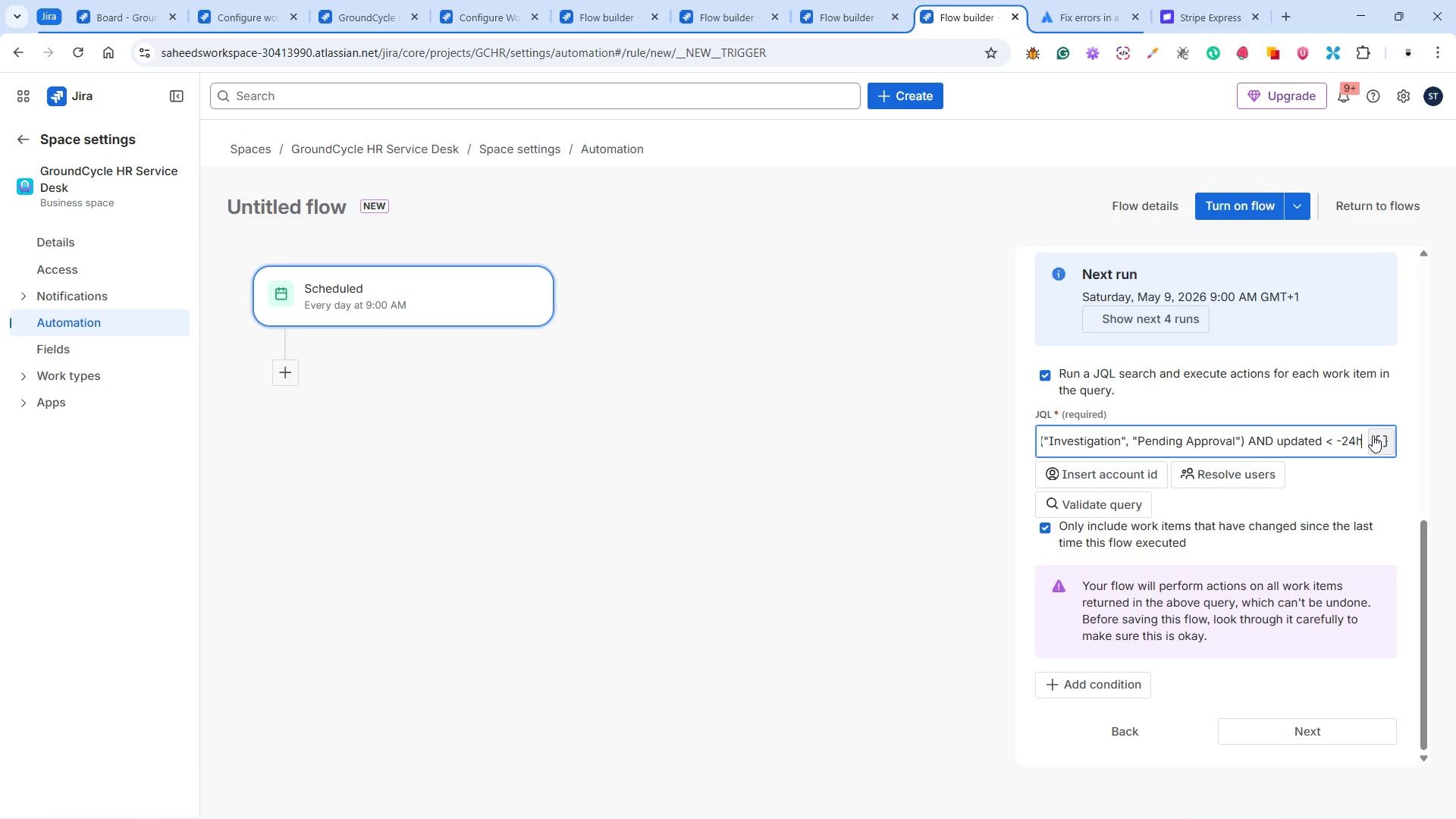 
scroll: coordinate [1340, 501], scroll_direction: down, amount: 2.0
 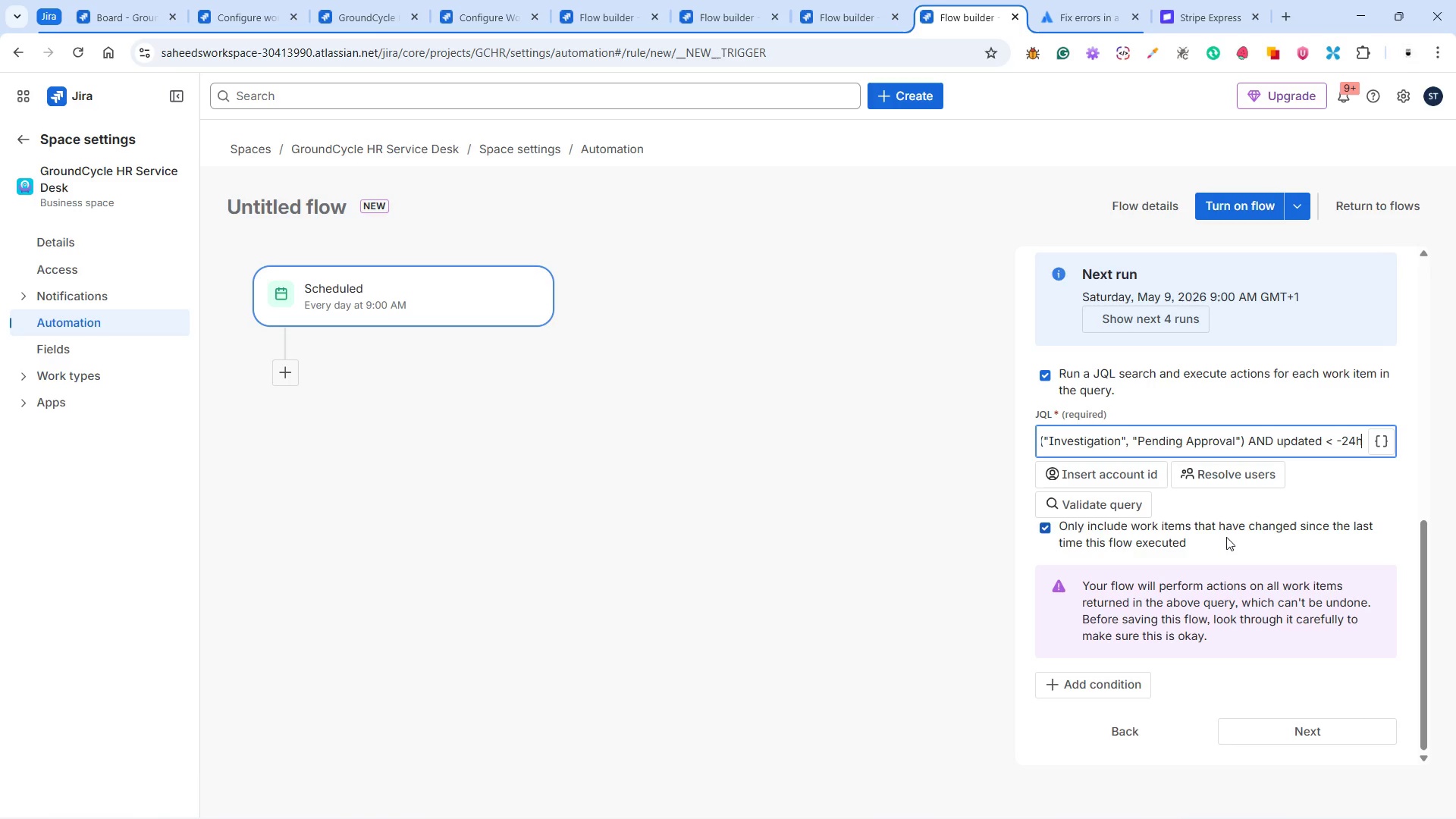 
wait(13.72)
 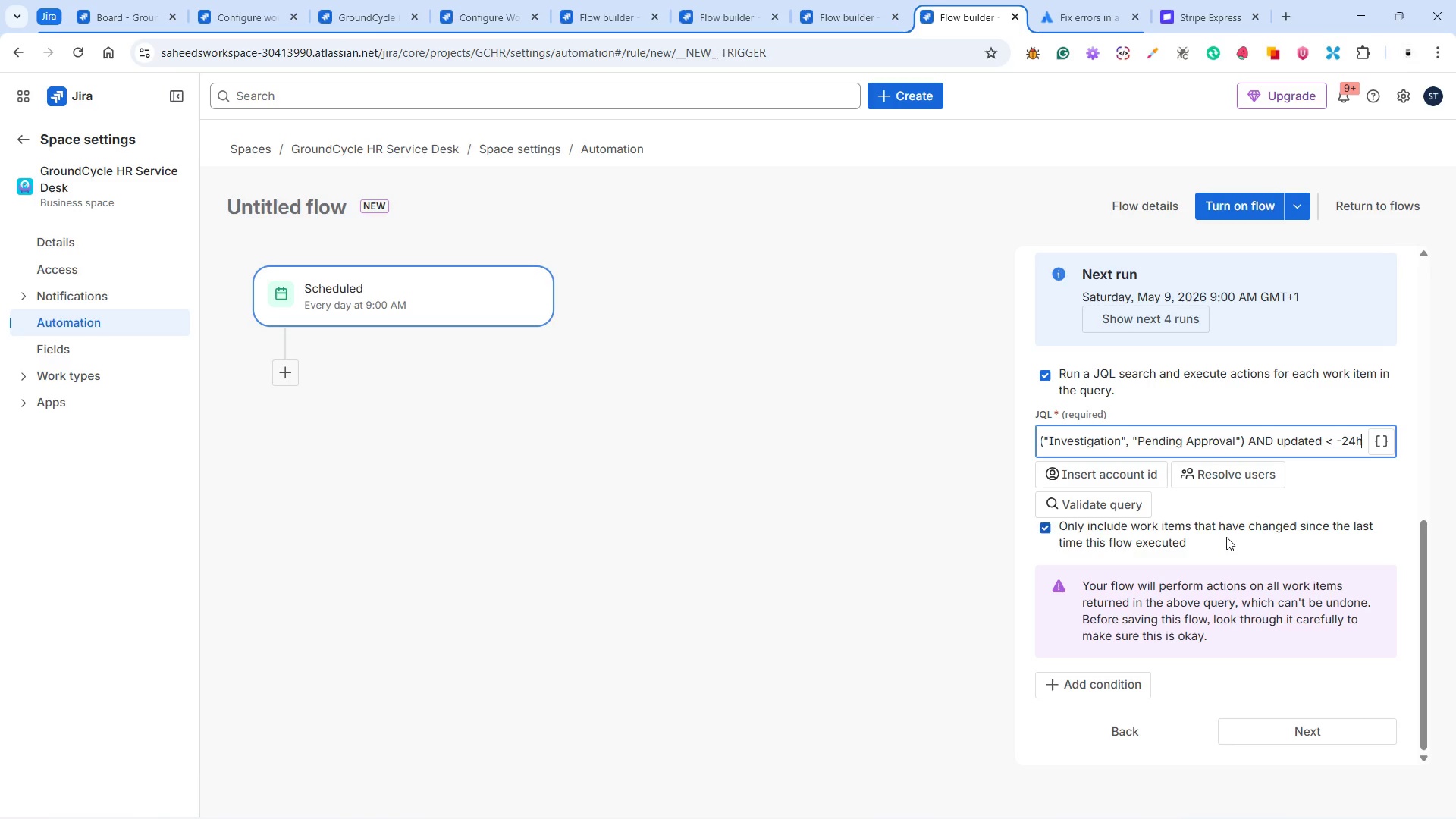 
left_click([1044, 530])
 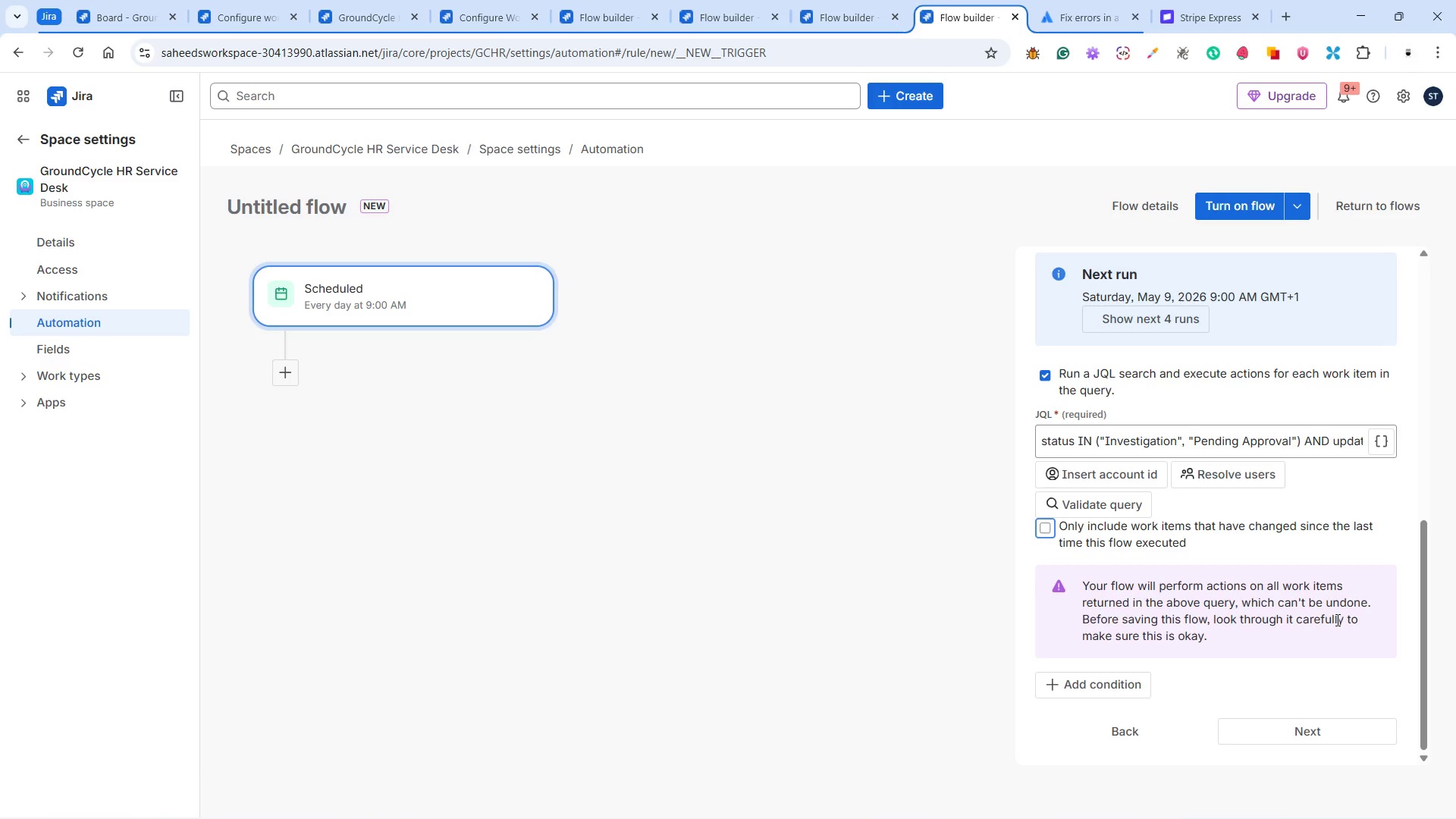 
wait(24.89)
 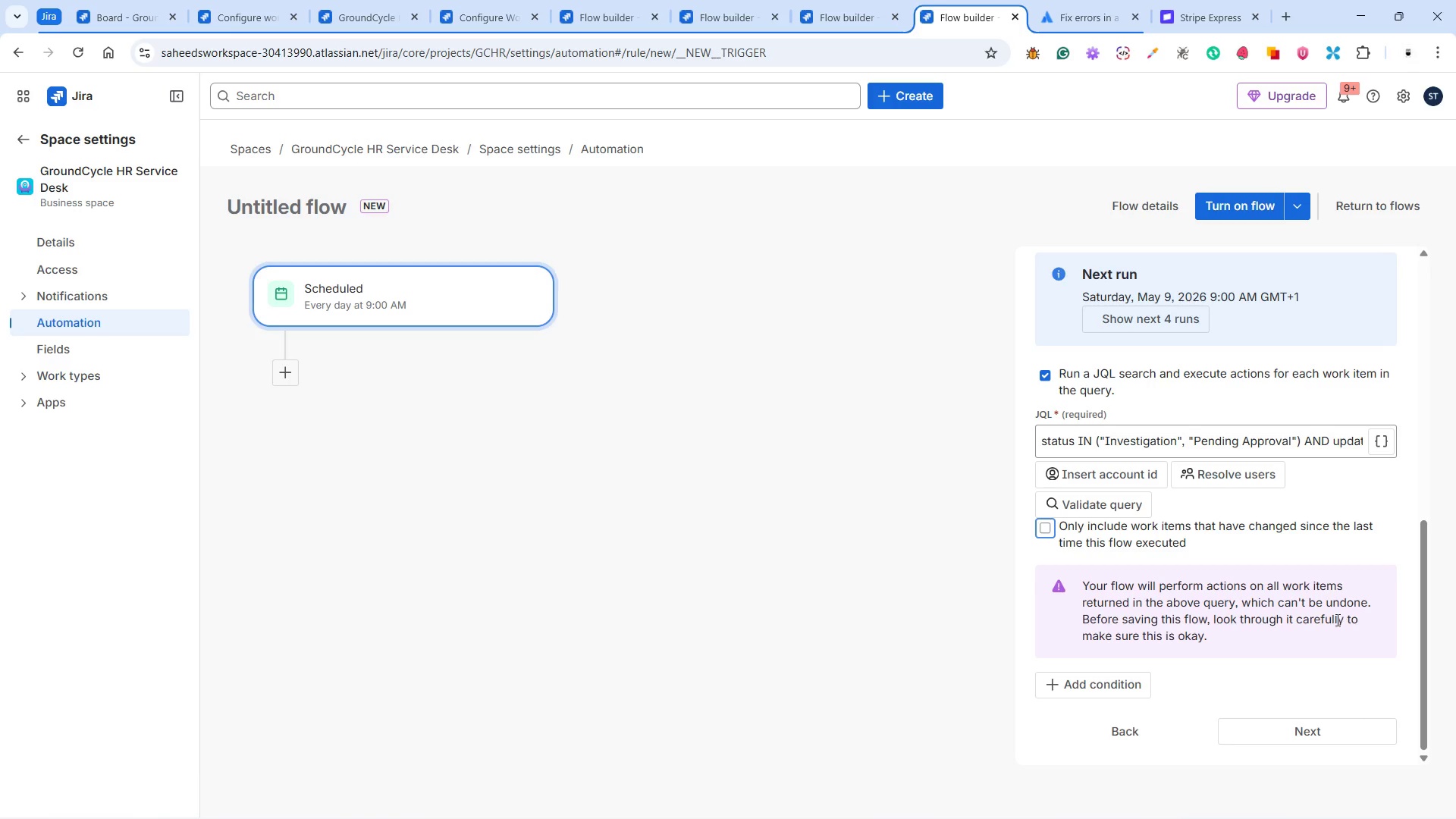 
scroll: coordinate [1193, 614], scroll_direction: down, amount: 2.0
 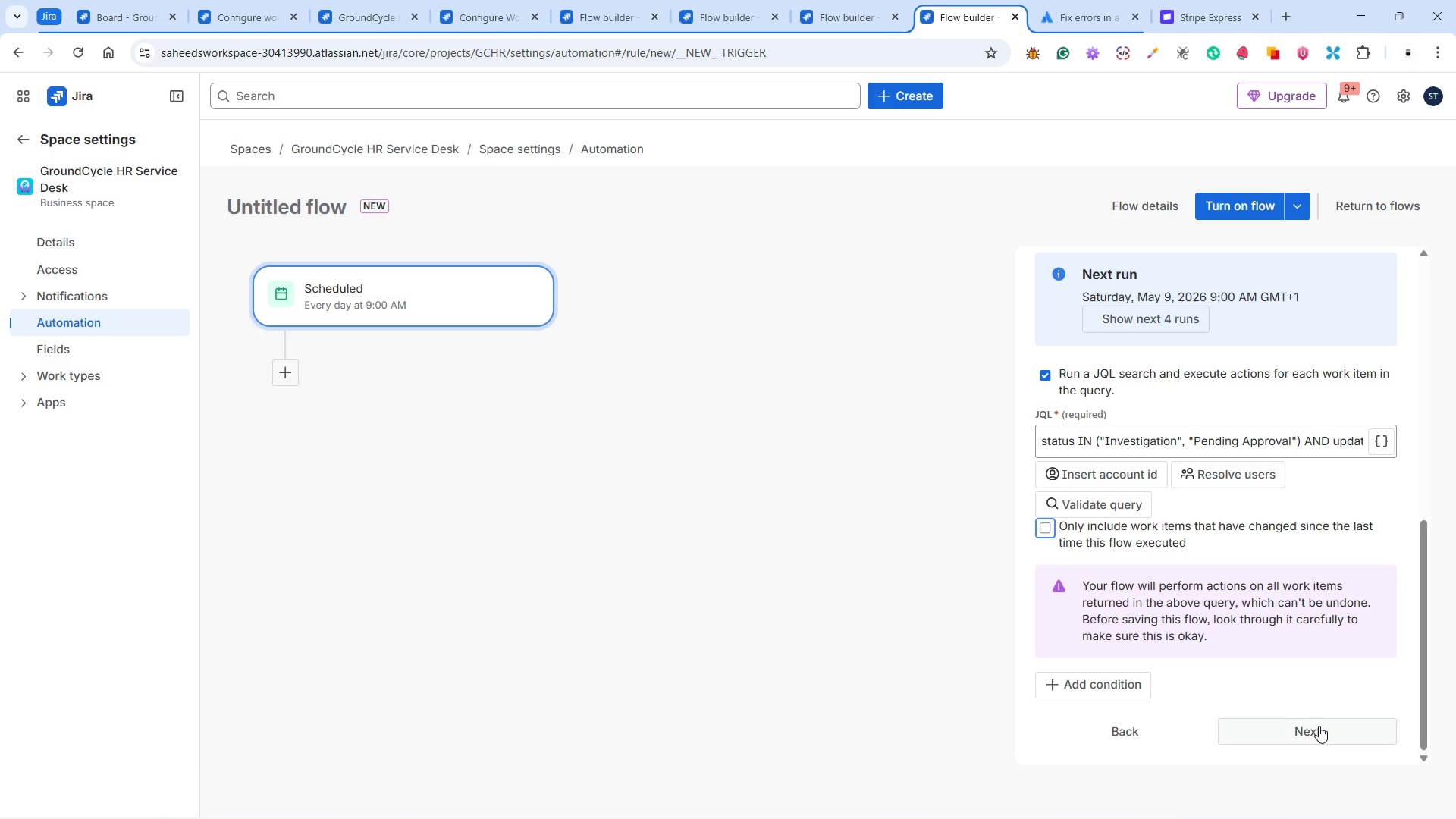 
left_click([1317, 730])
 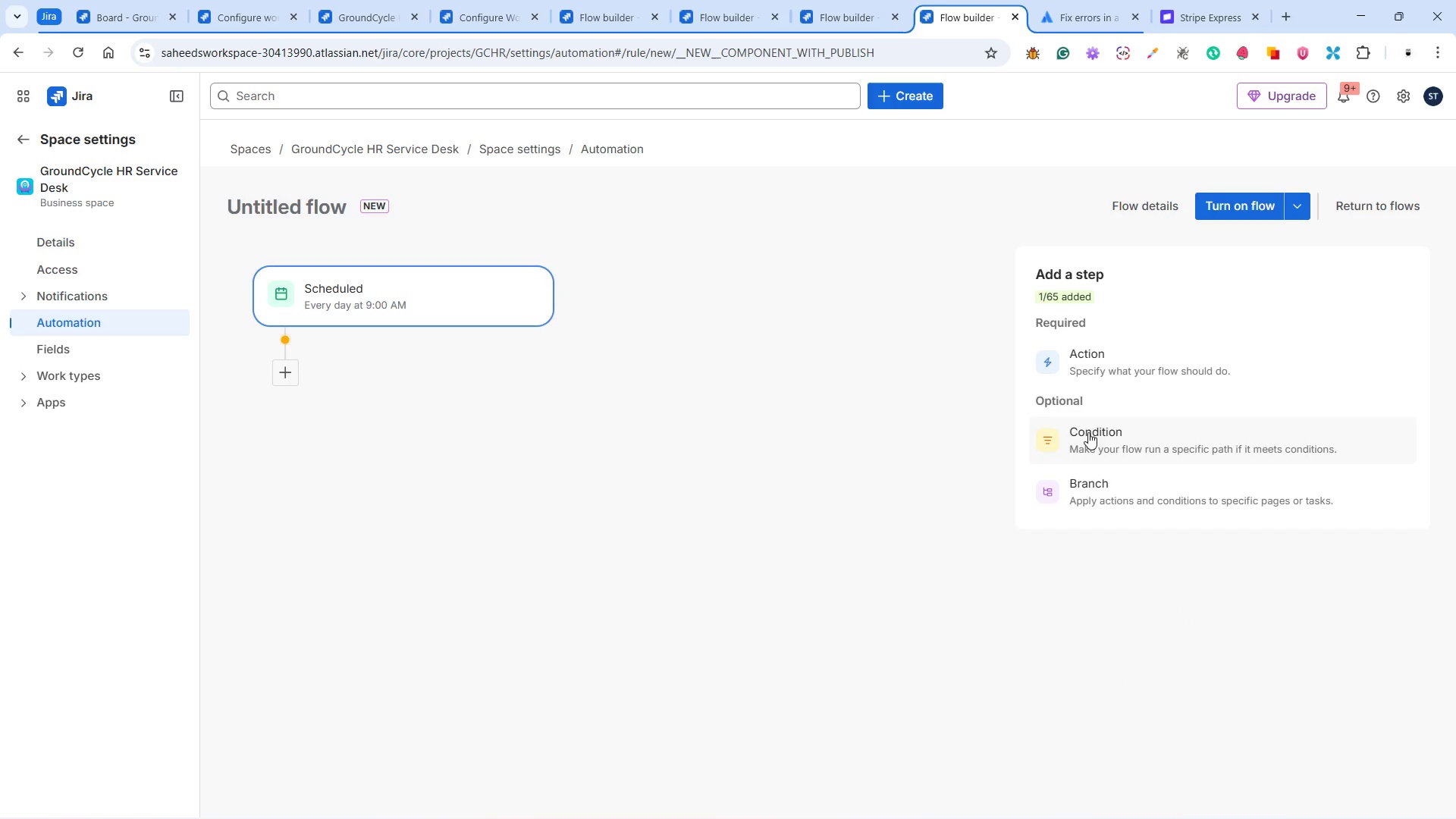 
left_click([1097, 364])
 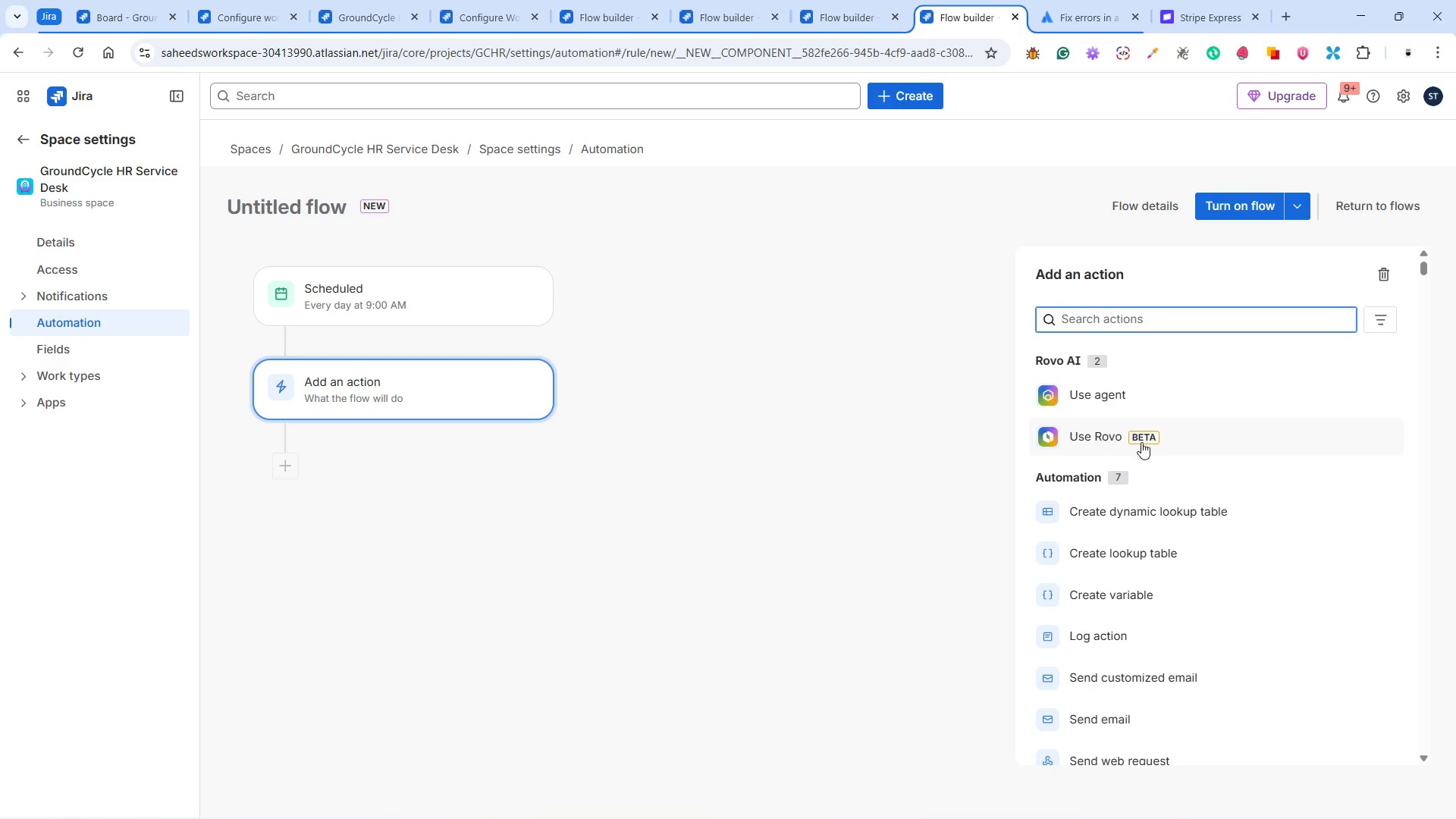 
mouse_move([1176, 439])
 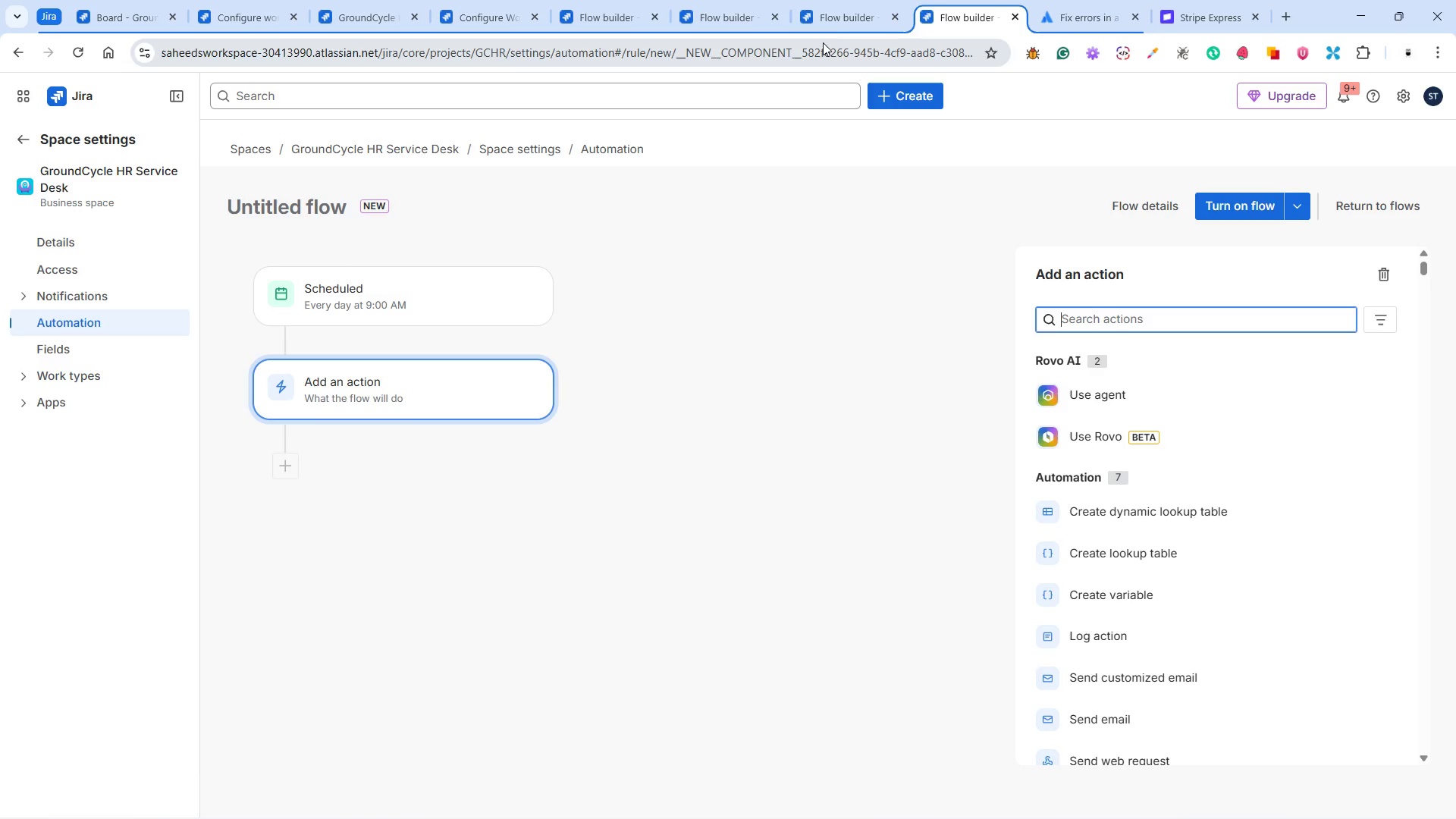 
left_click([829, 23])
 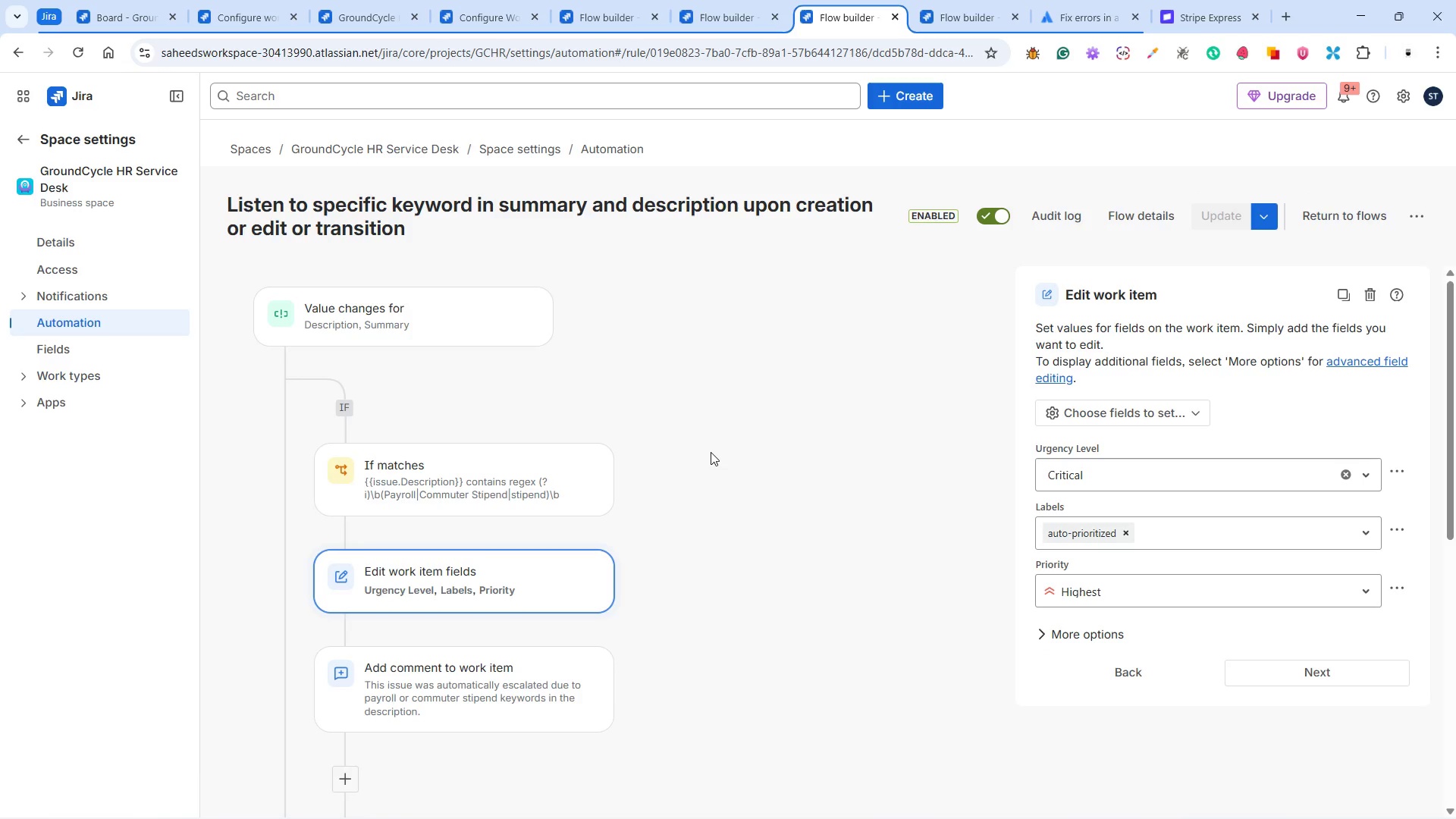 
scroll: coordinate [708, 453], scroll_direction: down, amount: 4.0
 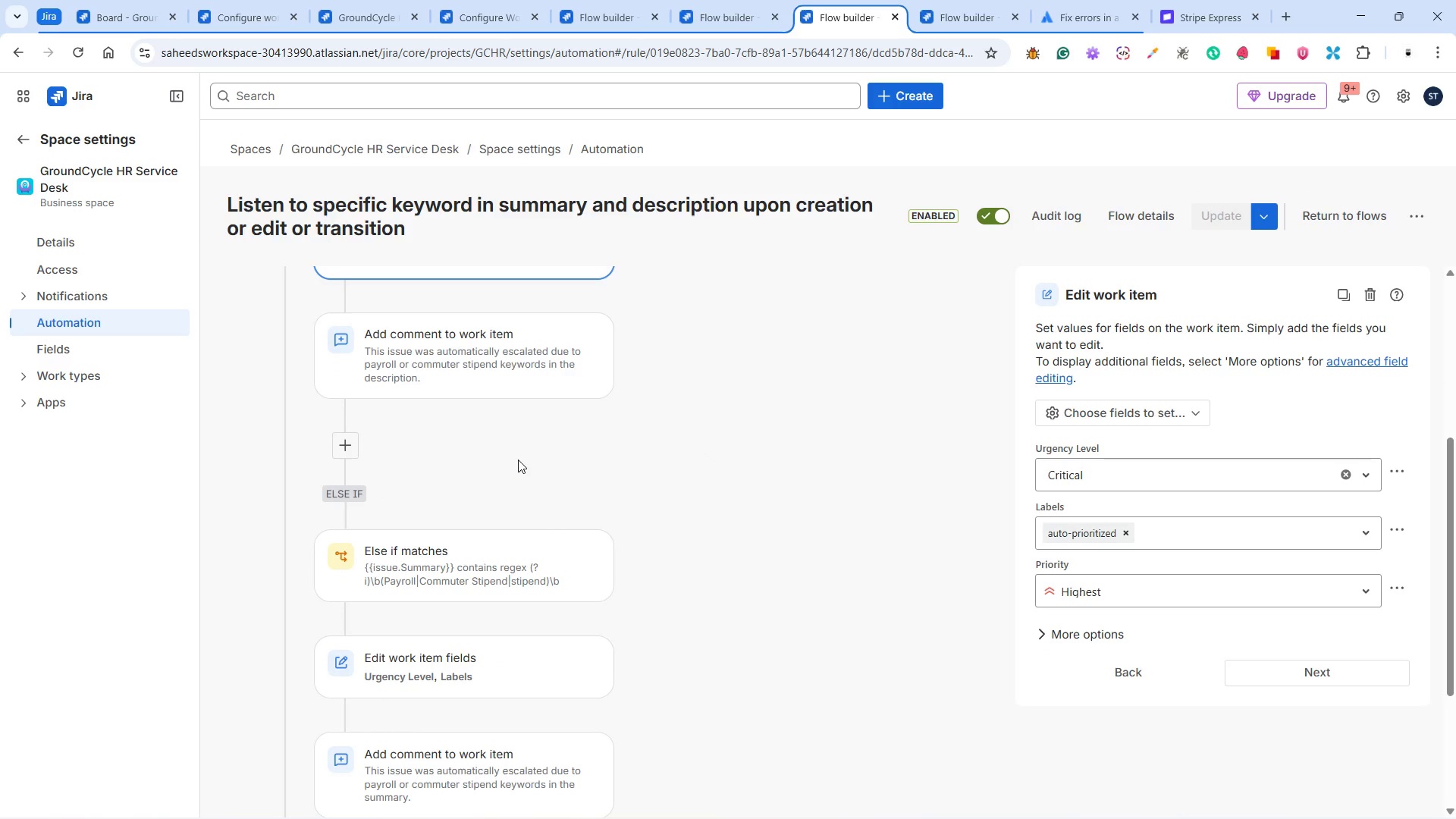 
wait(7.59)
 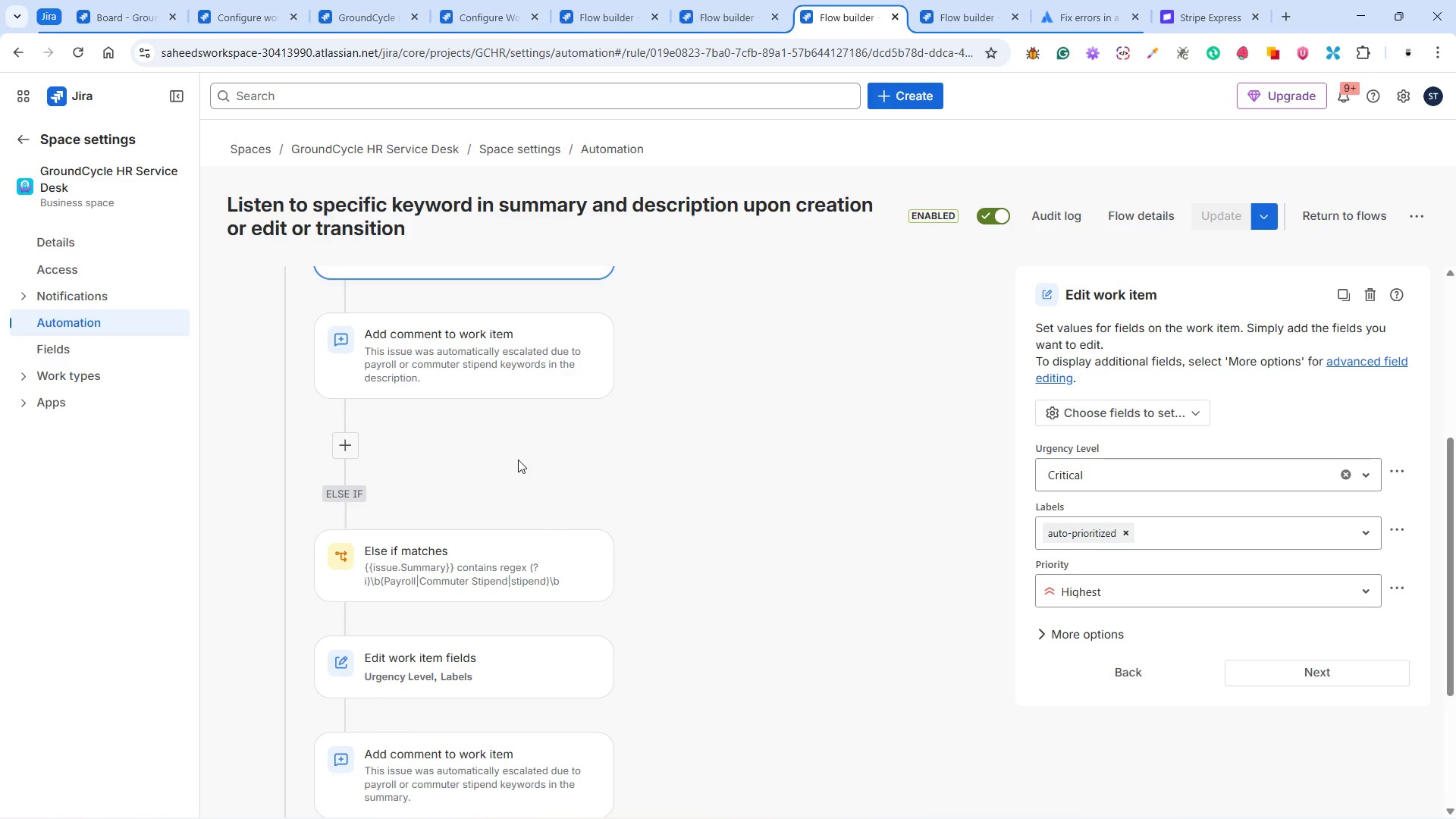 
left_click([605, 15])
 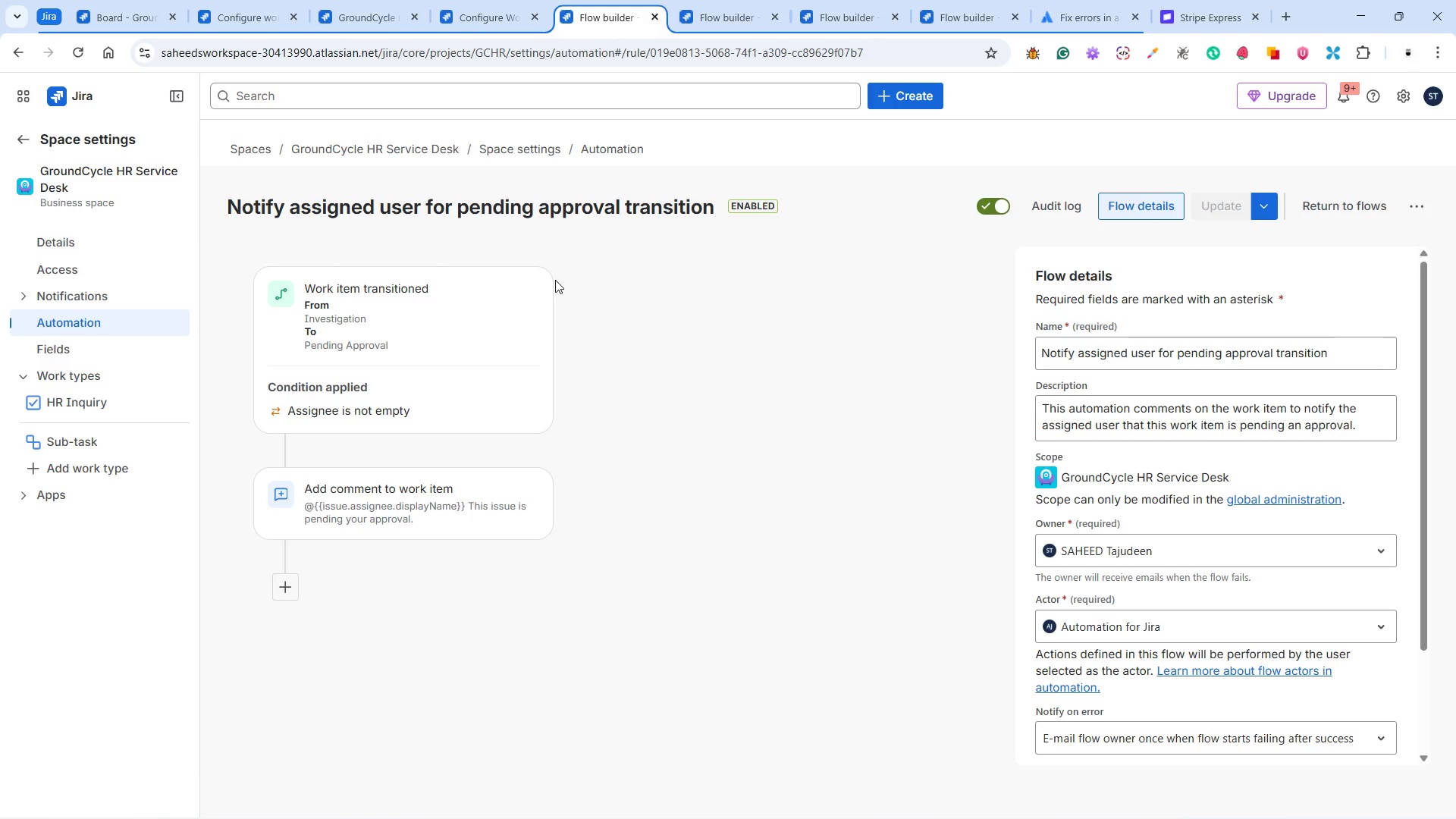 
wait(65.45)
 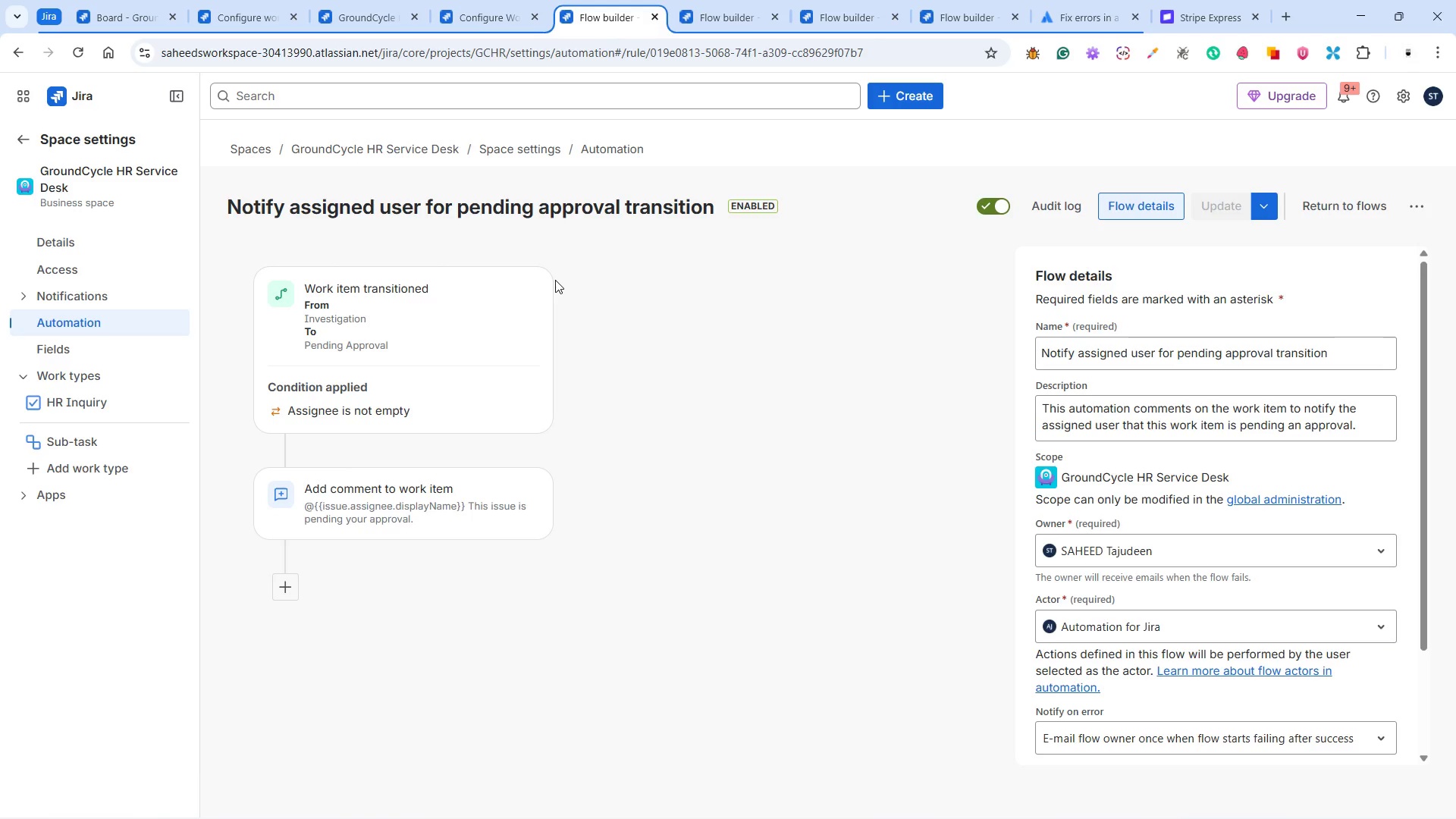 
left_click([387, 488])
 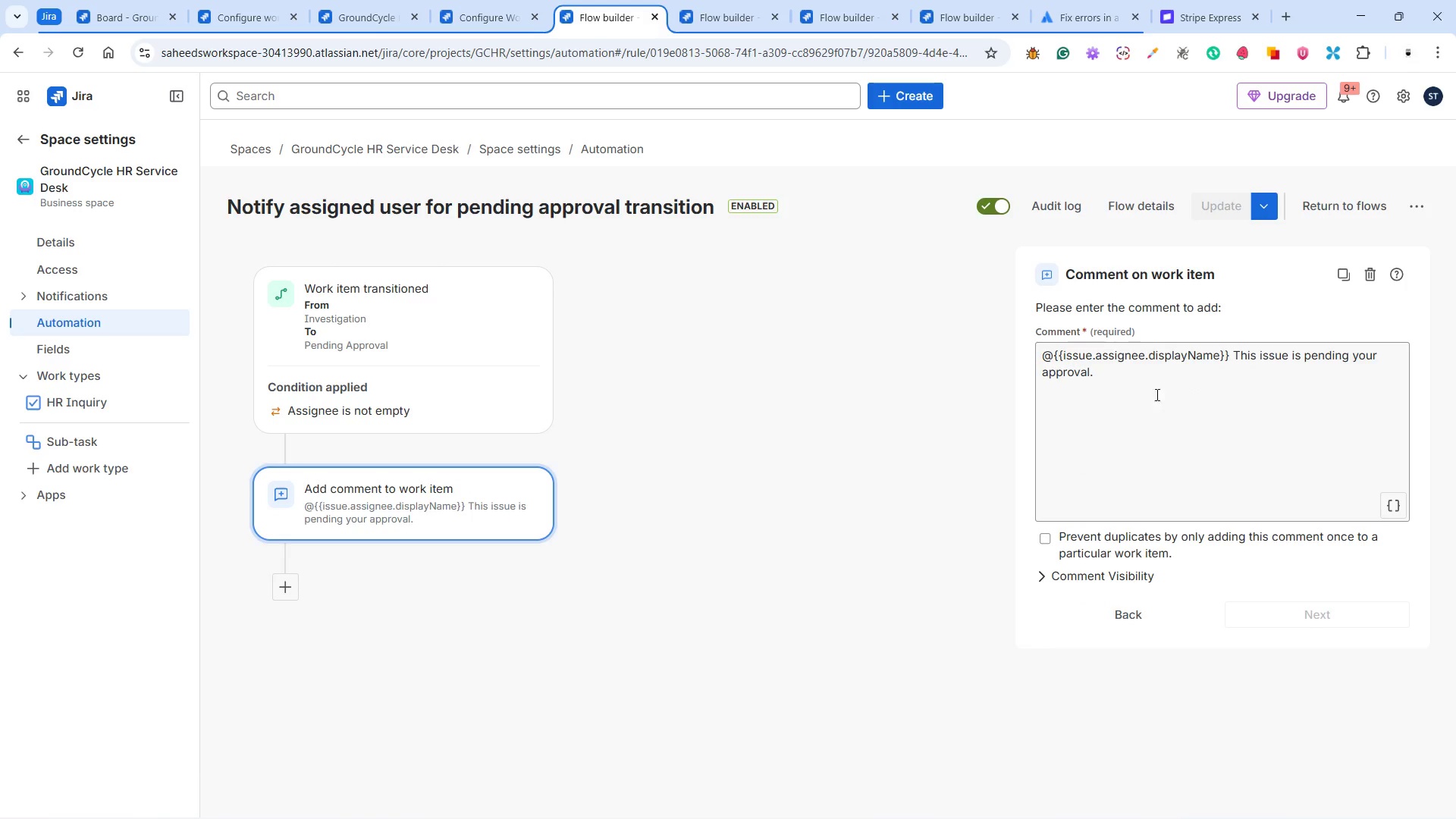 
left_click_drag(start_coordinate=[1135, 377], to_coordinate=[1036, 354])
 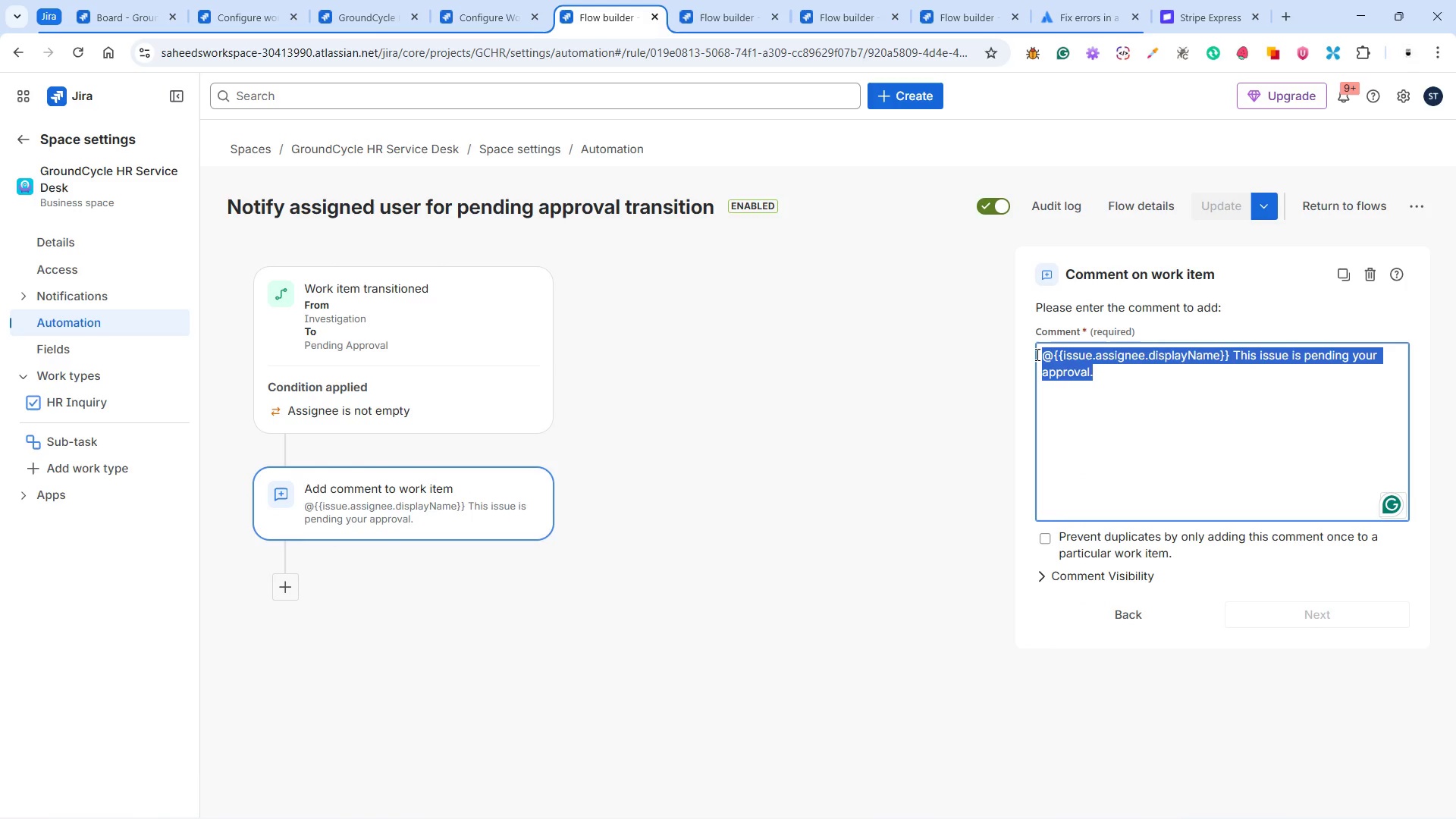 
key(Control+C)
 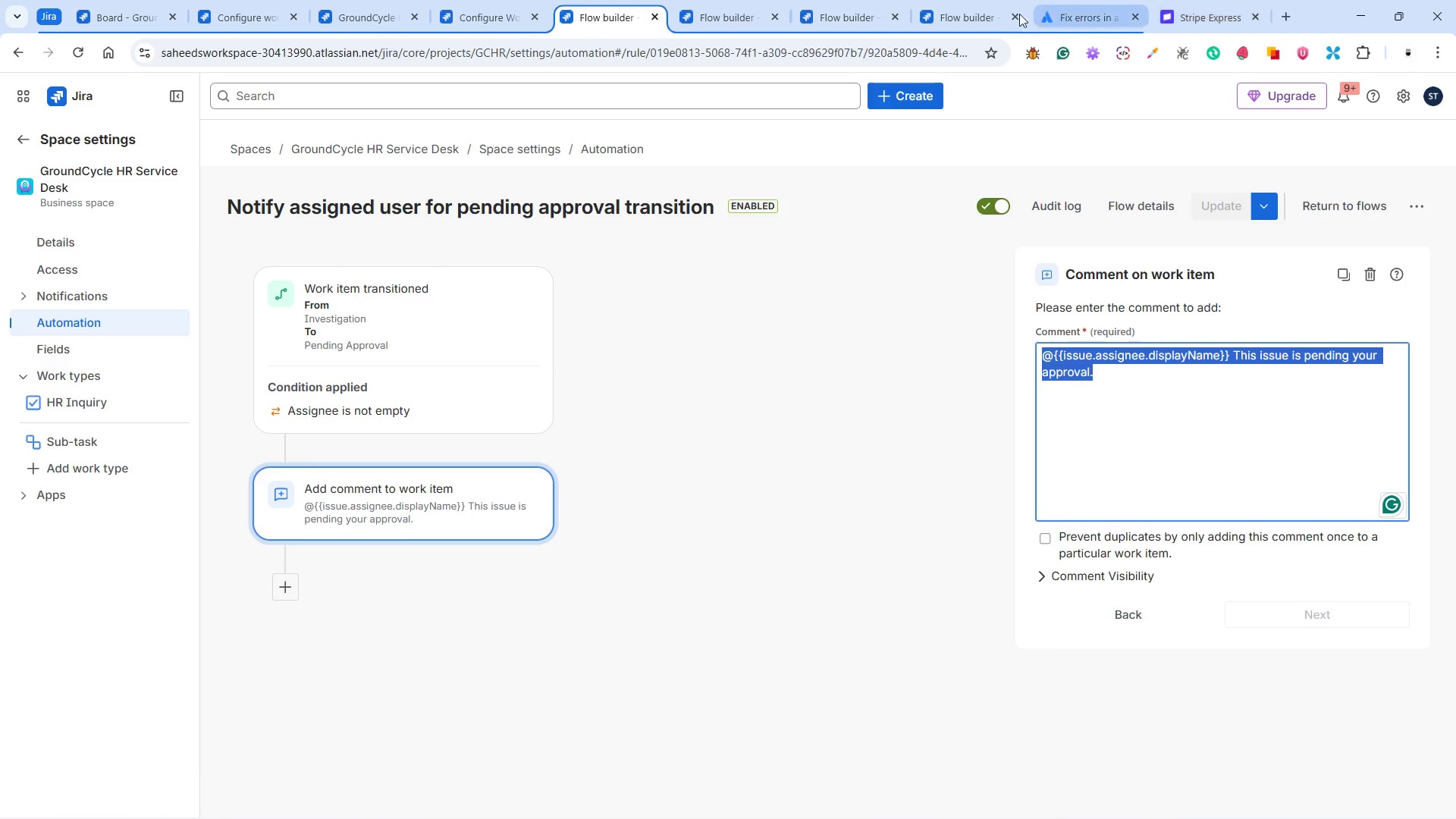 
left_click([953, 13])
 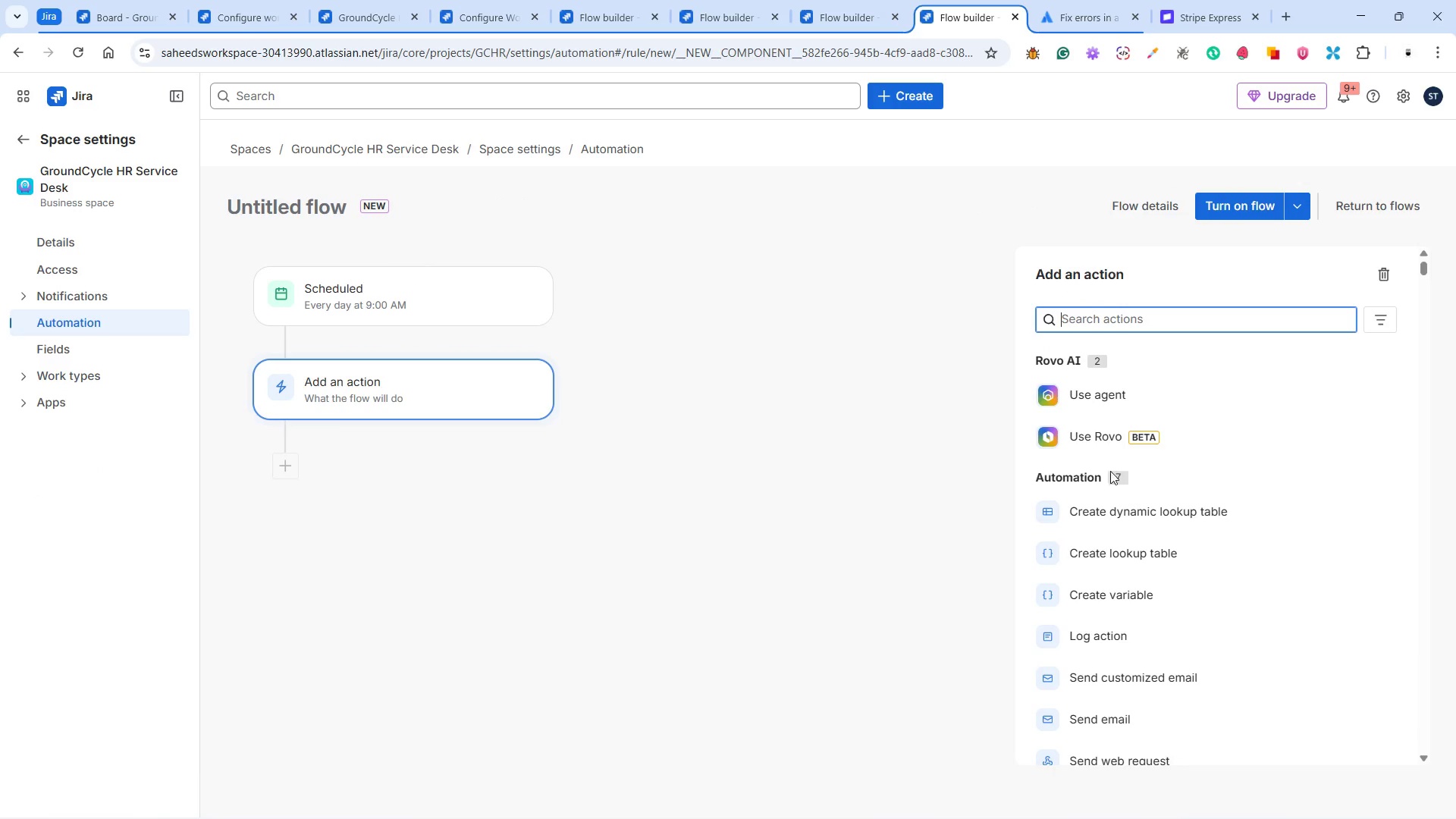 
scroll: coordinate [1186, 500], scroll_direction: down, amount: 11.0
 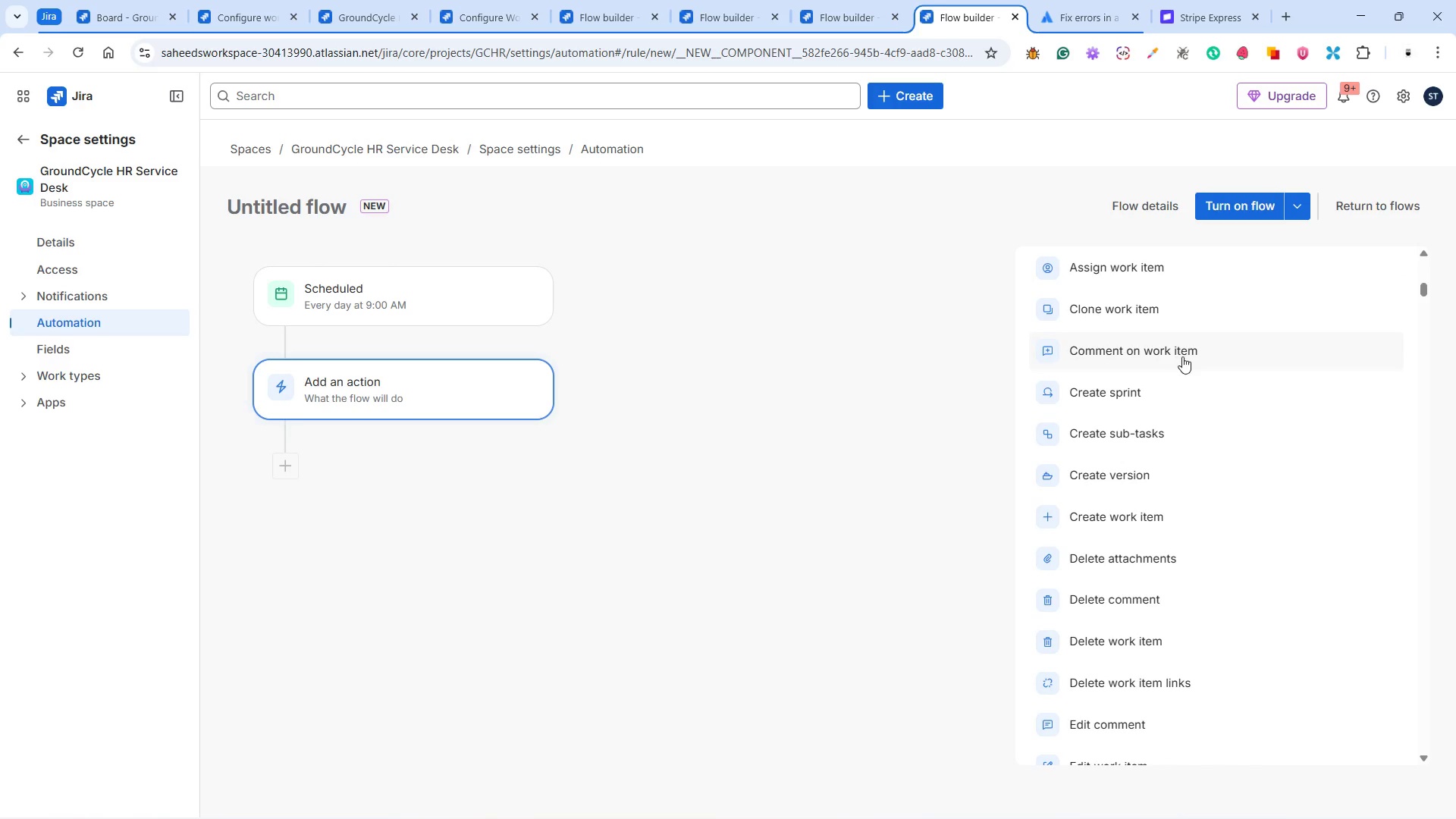 
left_click([1182, 356])
 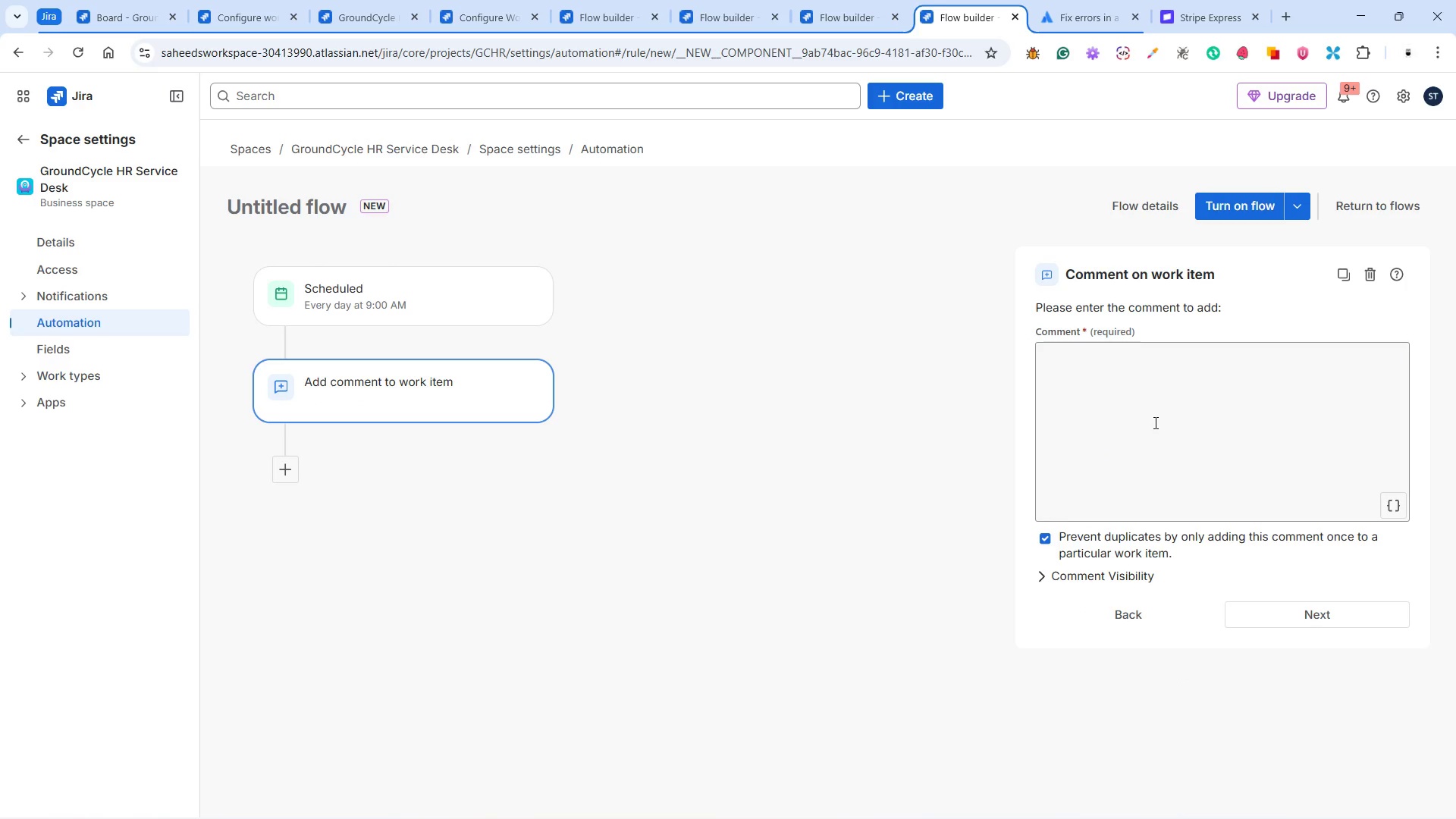 
left_click([1154, 422])
 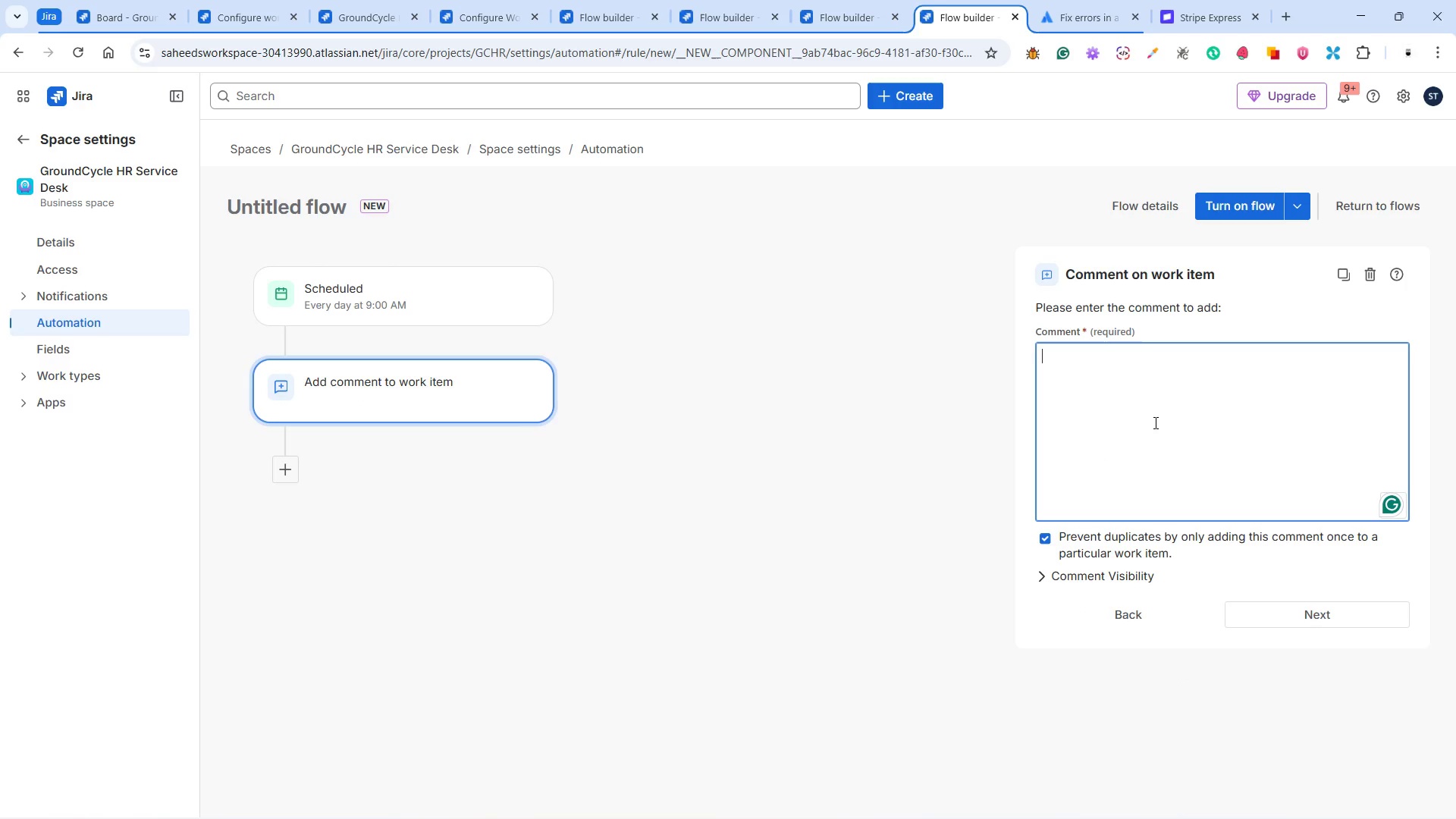 
key(Control+V)
 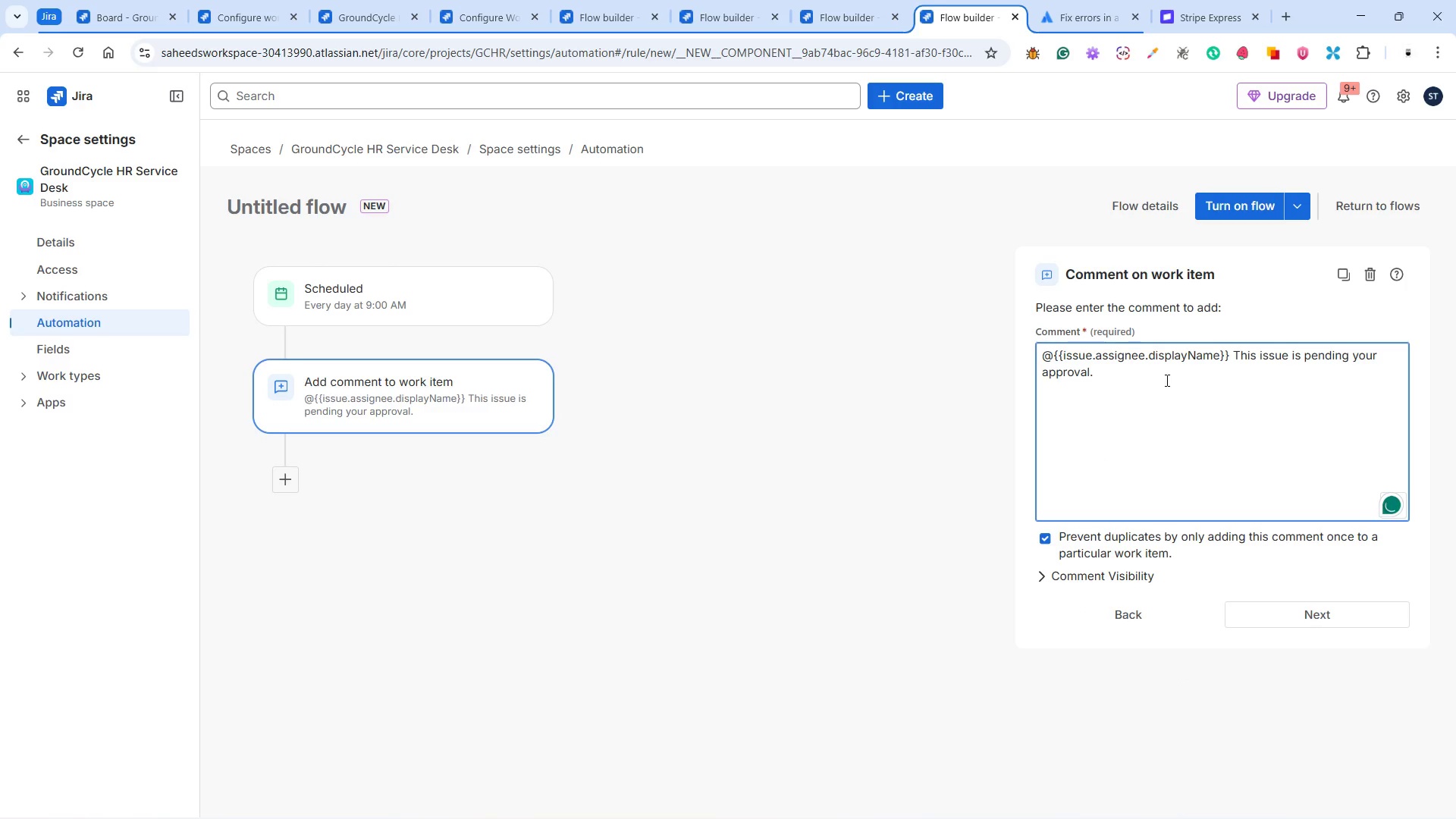 
wait(5.06)
 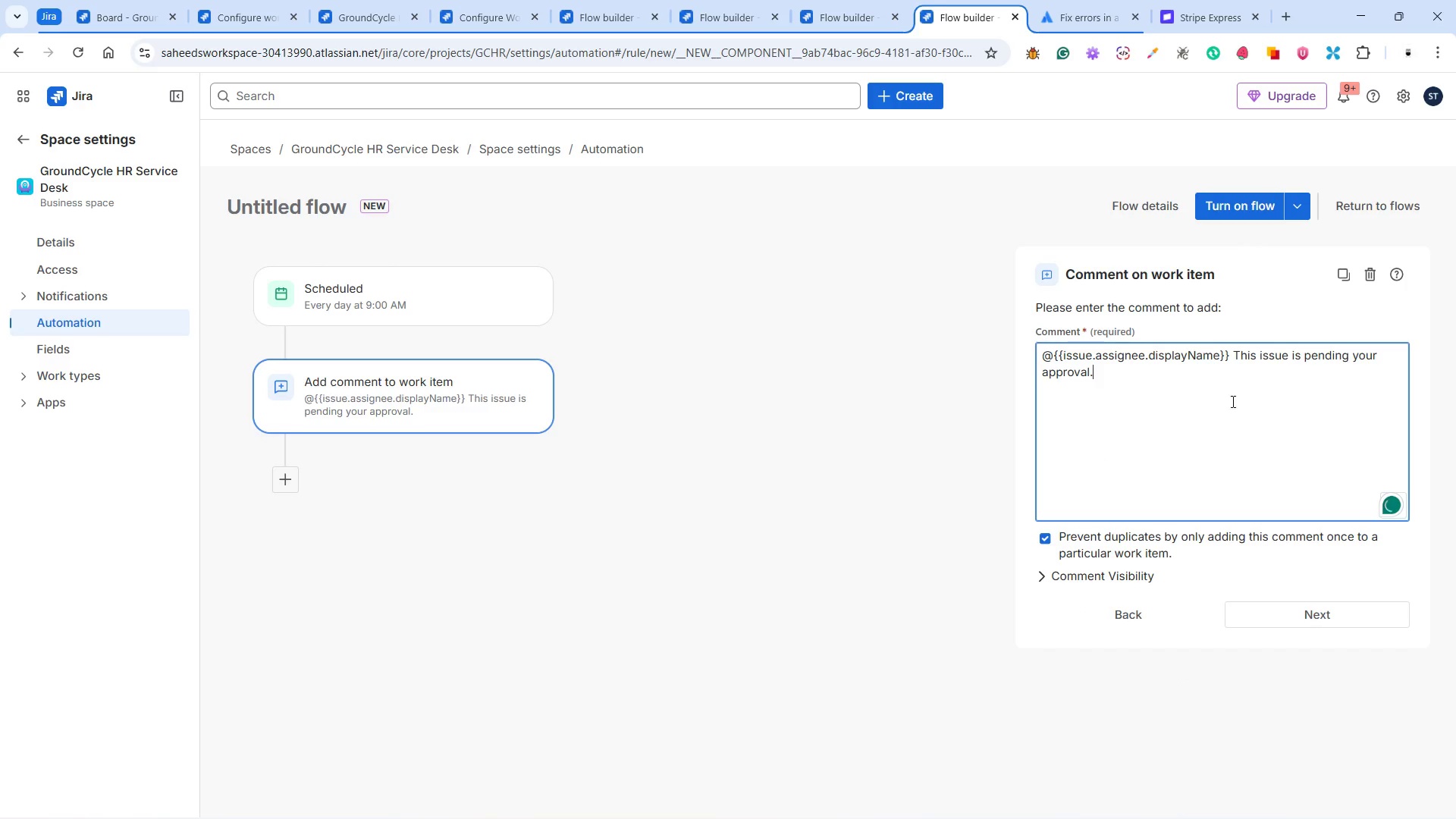 
key(ArrowLeft)
 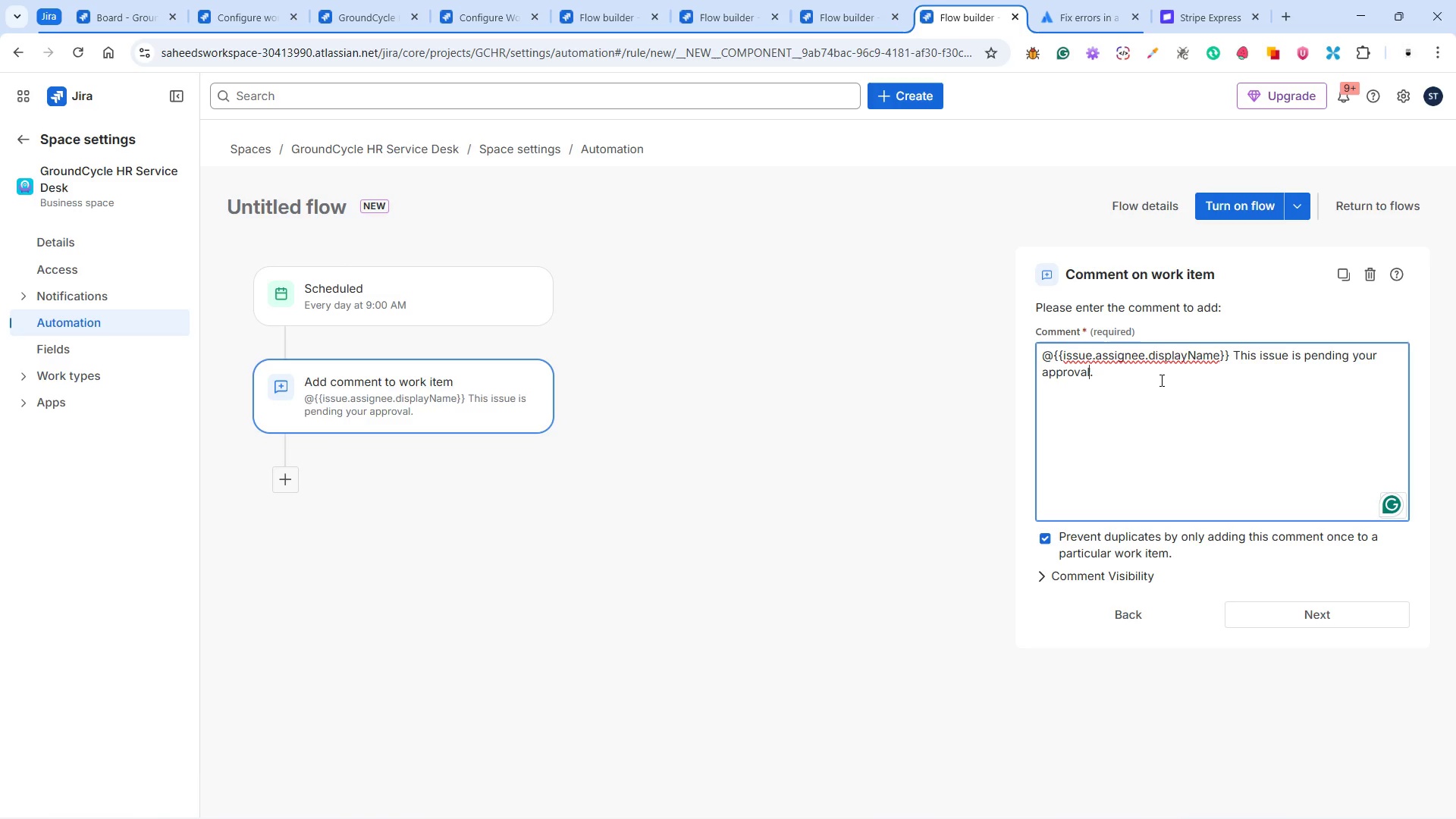 
key(Backspace)
key(Backspace)
key(Backspace)
key(Backspace)
key(Backspace)
key(Backspace)
key(Backspace)
key(Backspace)
key(Backspace)
key(Backspace)
key(Backspace)
key(Backspace)
key(Backspace)
key(Backspace)
key(Backspace)
key(Backspace)
key(Backspace)
key(Backspace)
key(Backspace)
key(Backspace)
key(Backspace)
key(Backspace)
key(Backspace)
key(Backspace)
type(has no update in the pass 24 hours)
 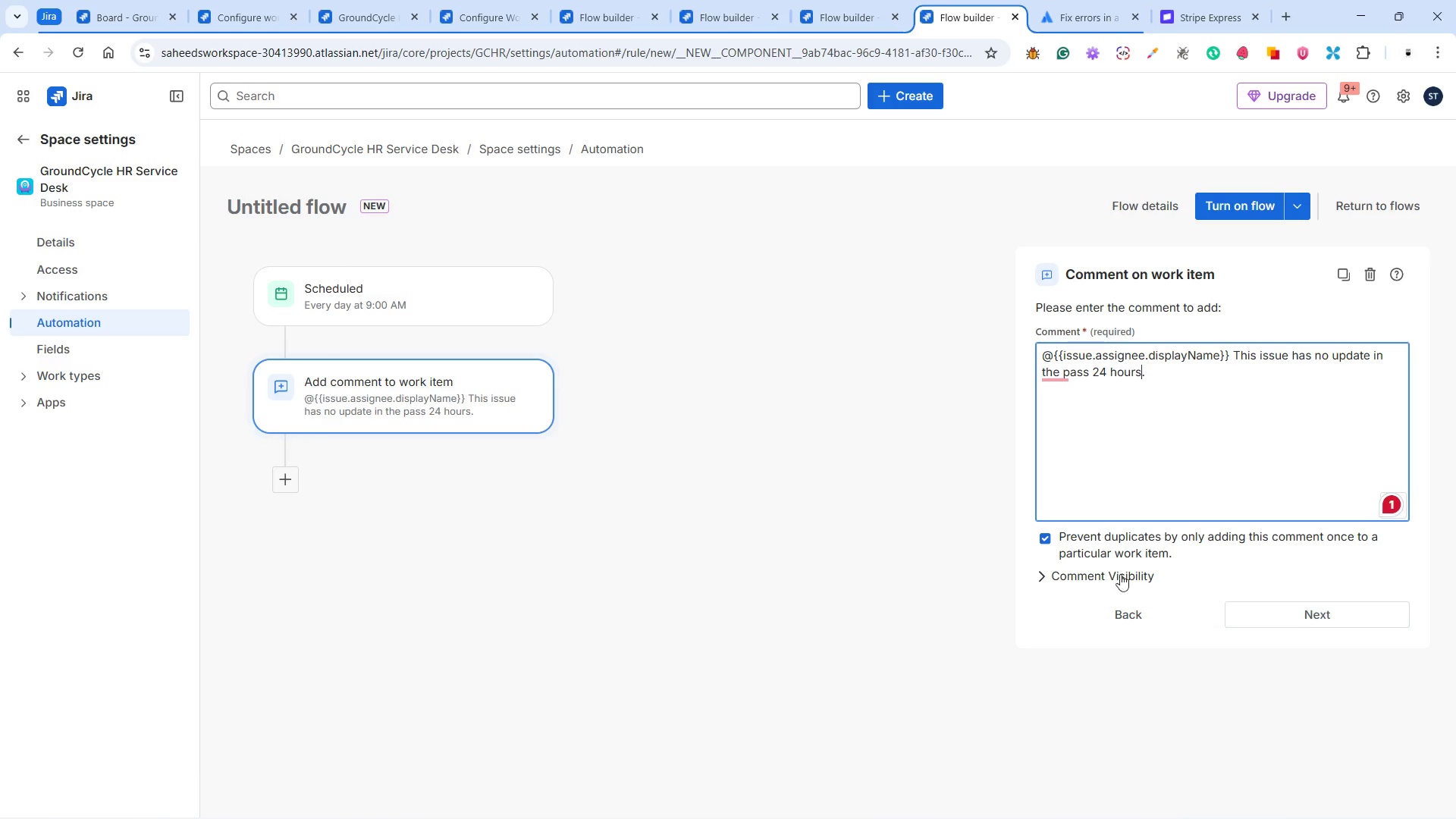 
wait(8.27)
 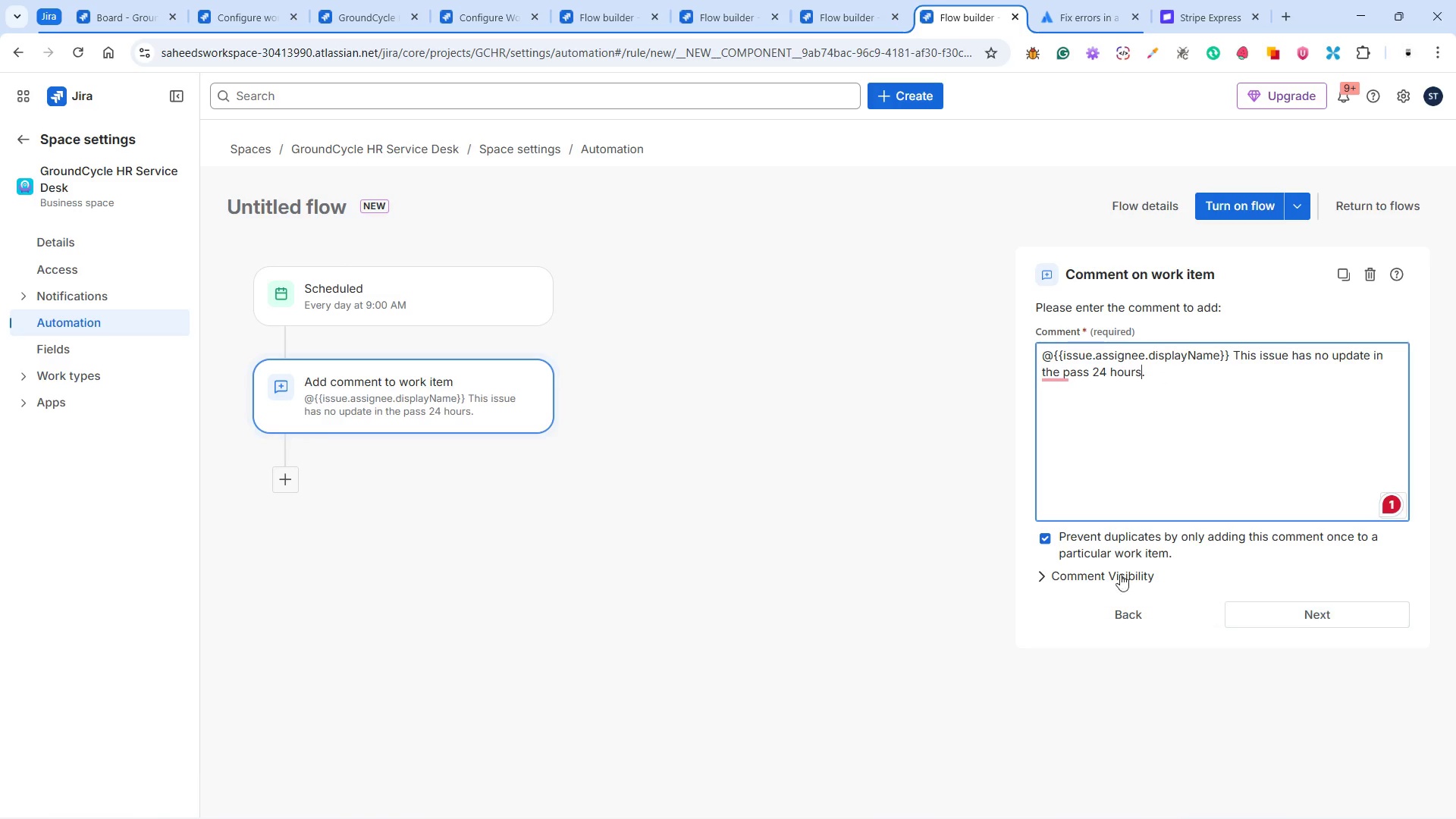 
left_click([1044, 534])
 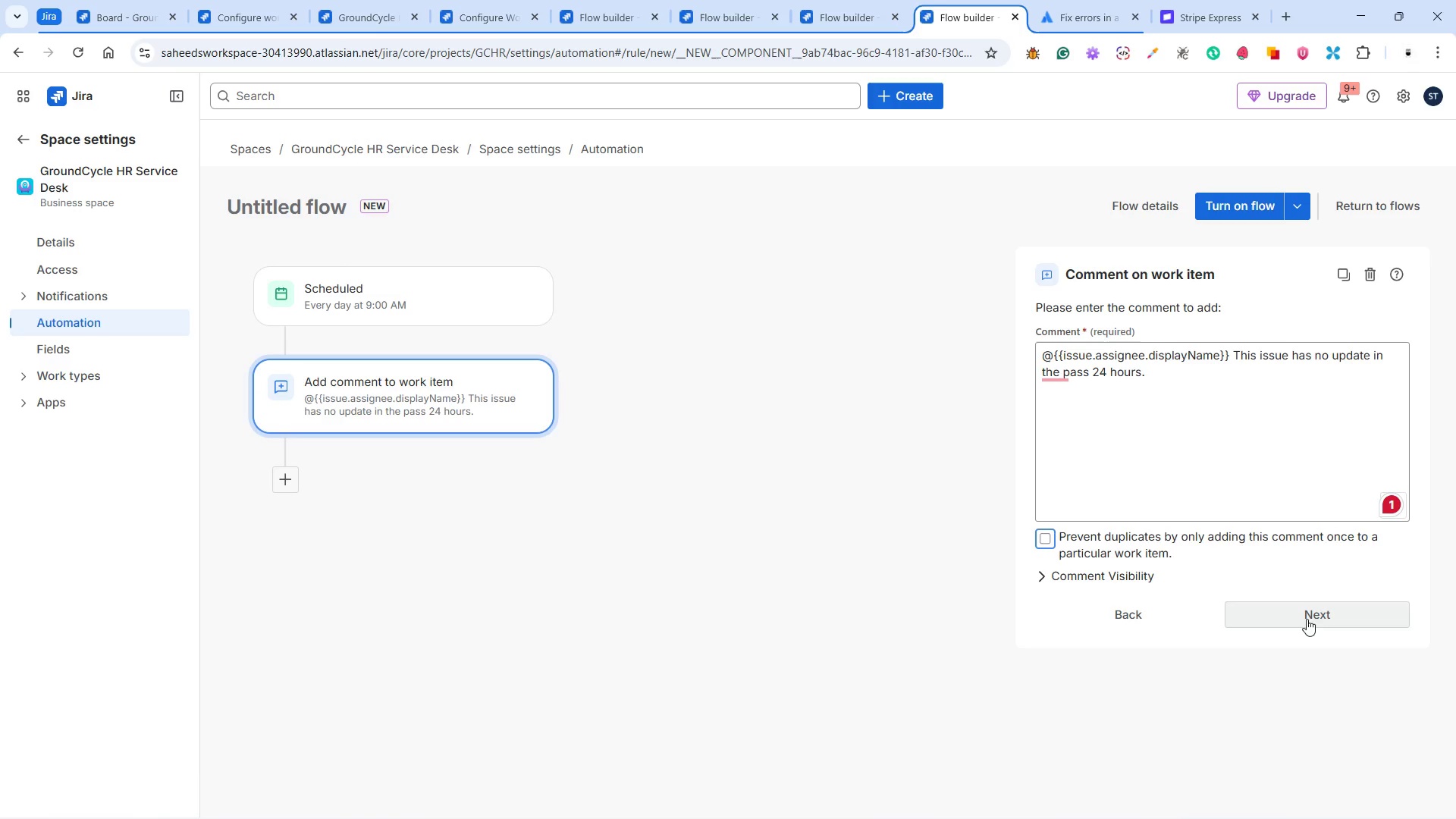 
left_click([1256, 202])
 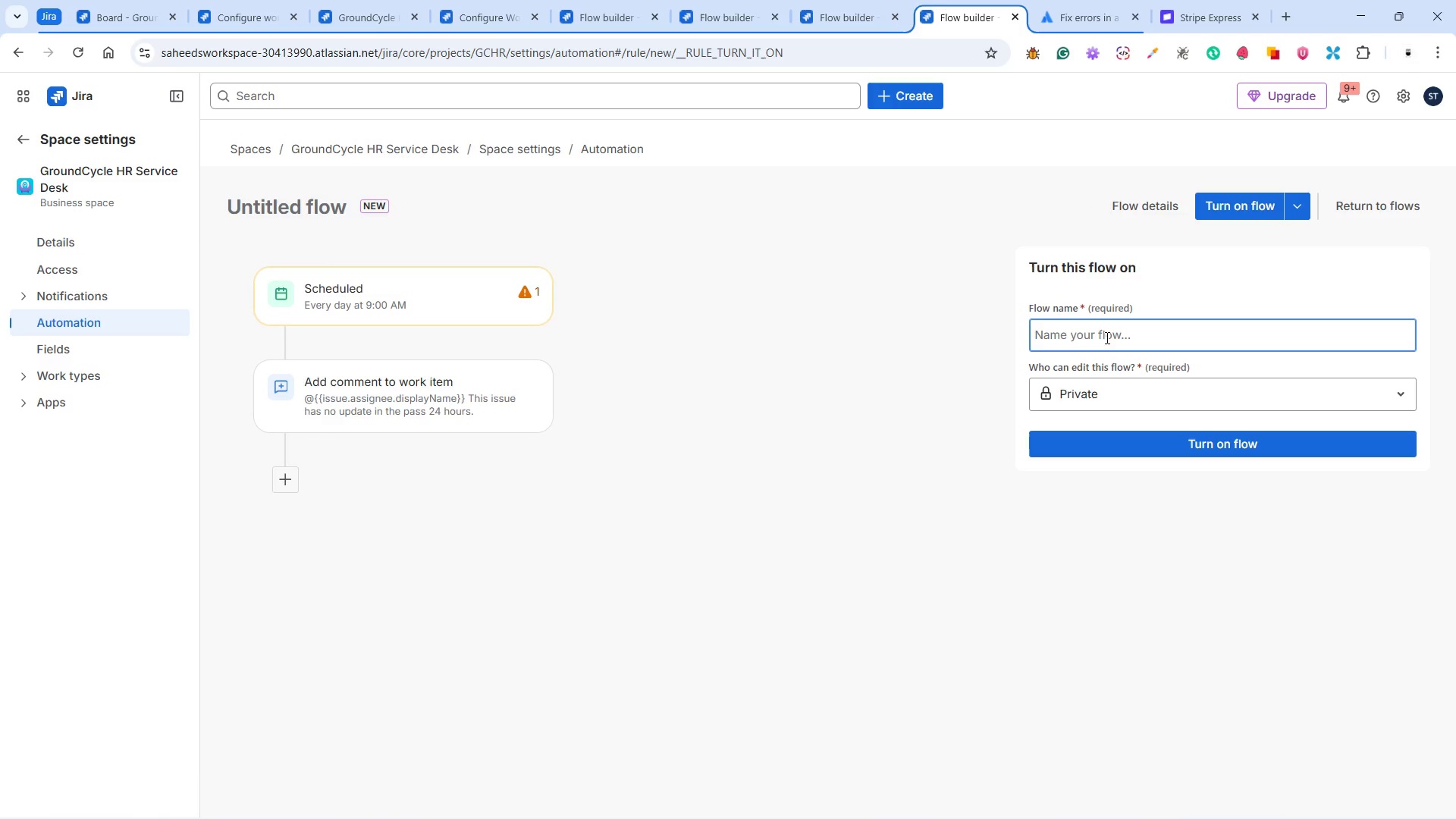 
left_click([1084, 342])
 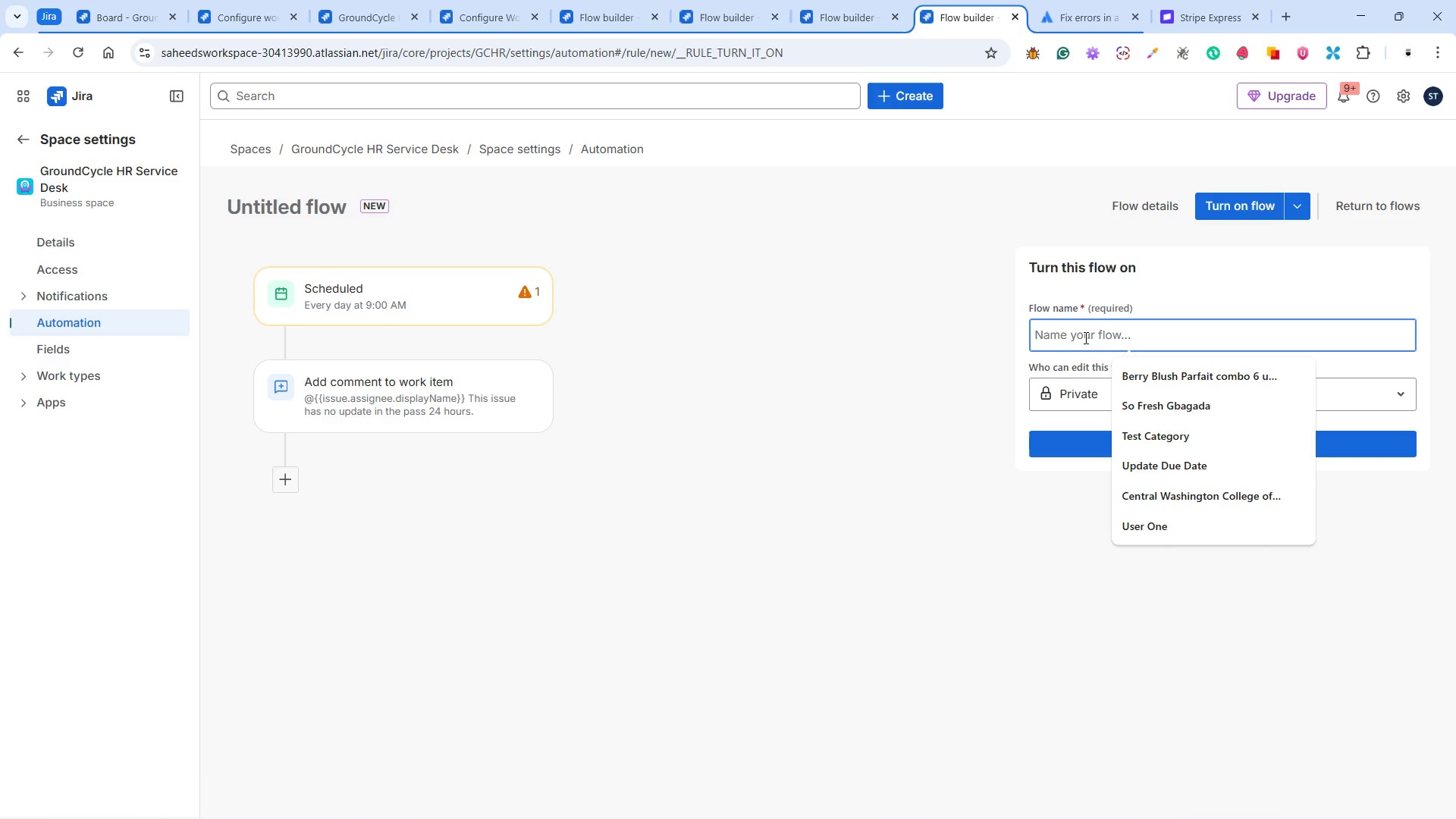 
wait(63.97)
 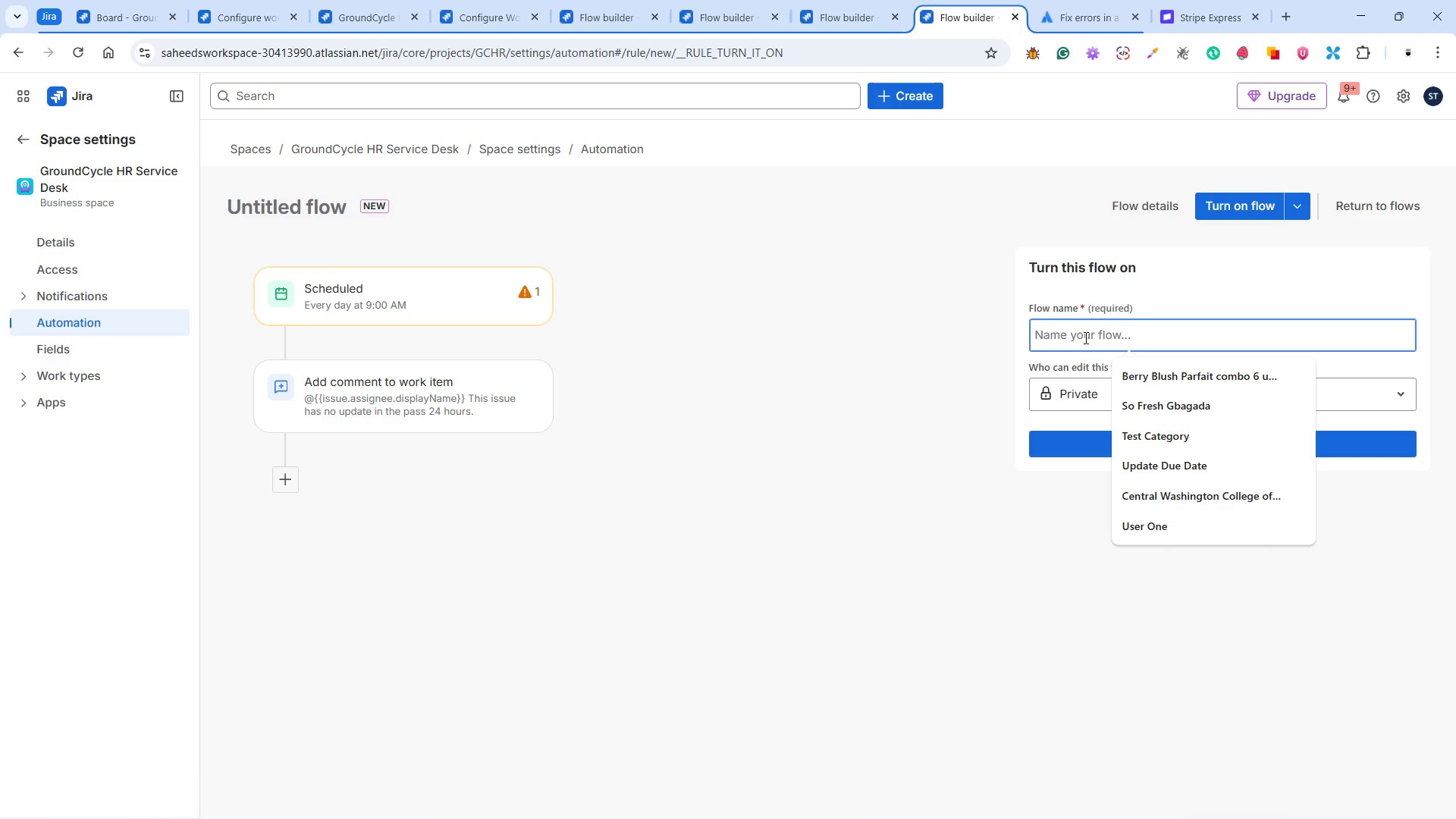 
type(Inquiry Listener)
 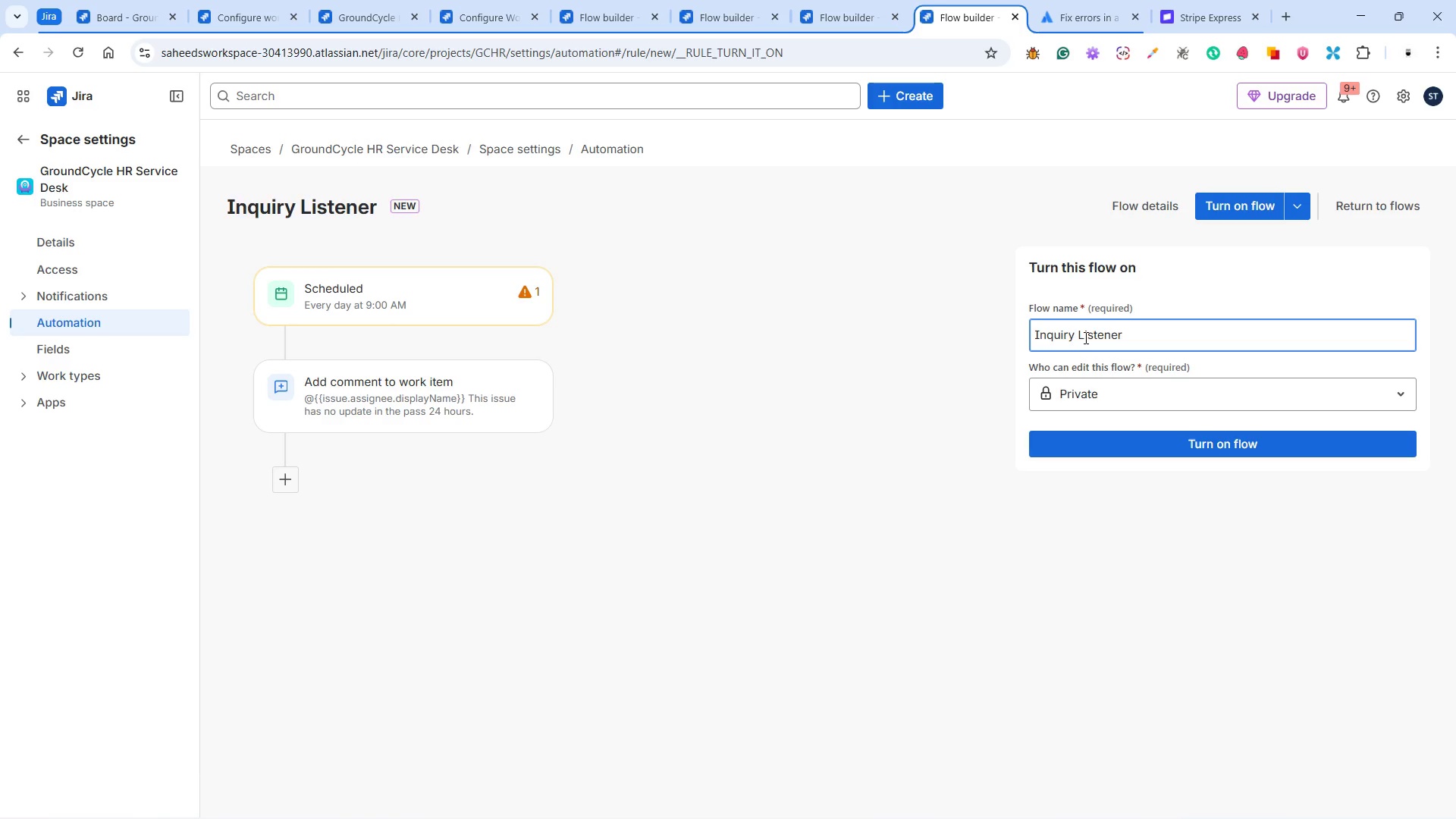 
left_click([1141, 397])
 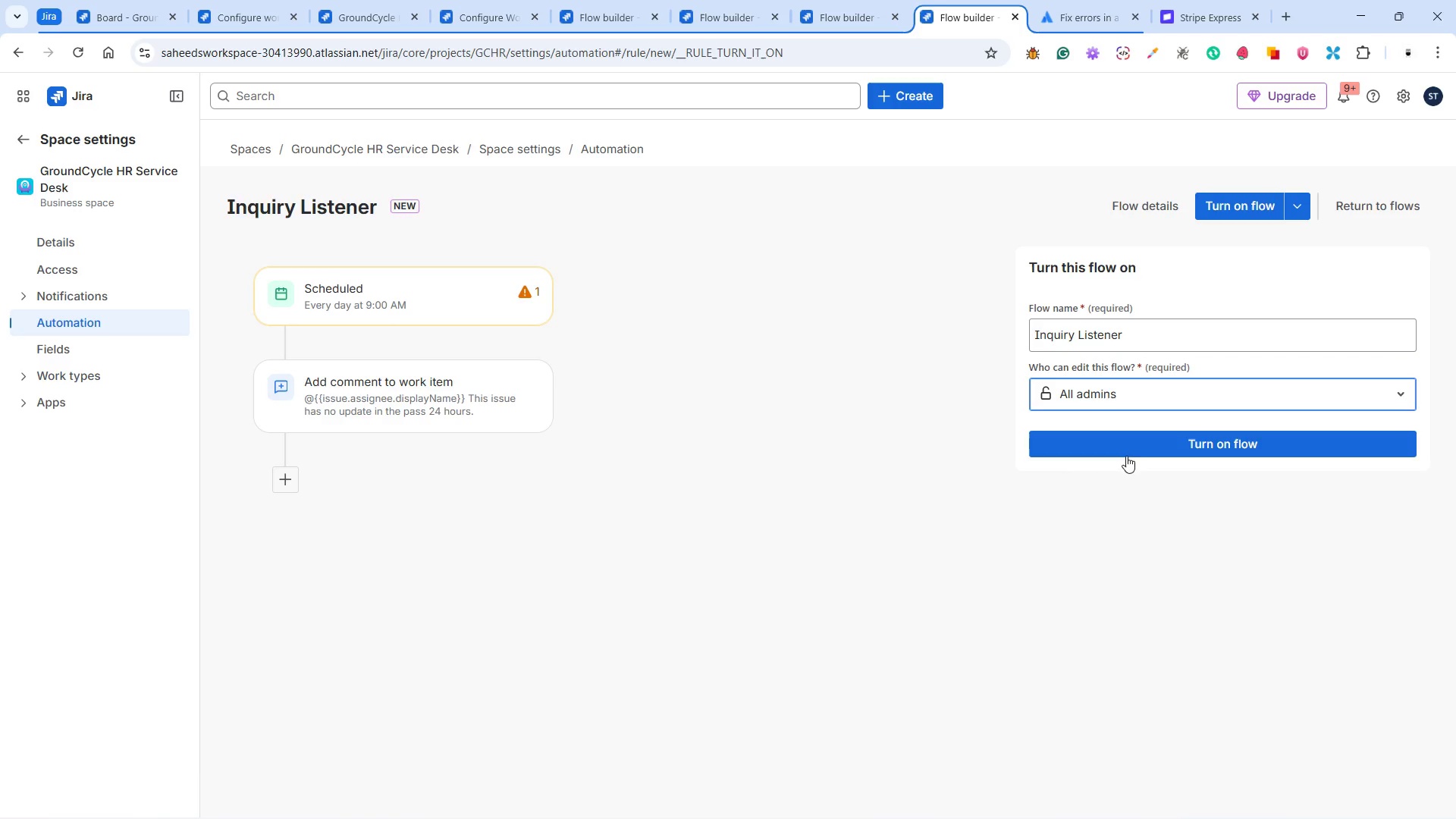 
left_click([1126, 441])
 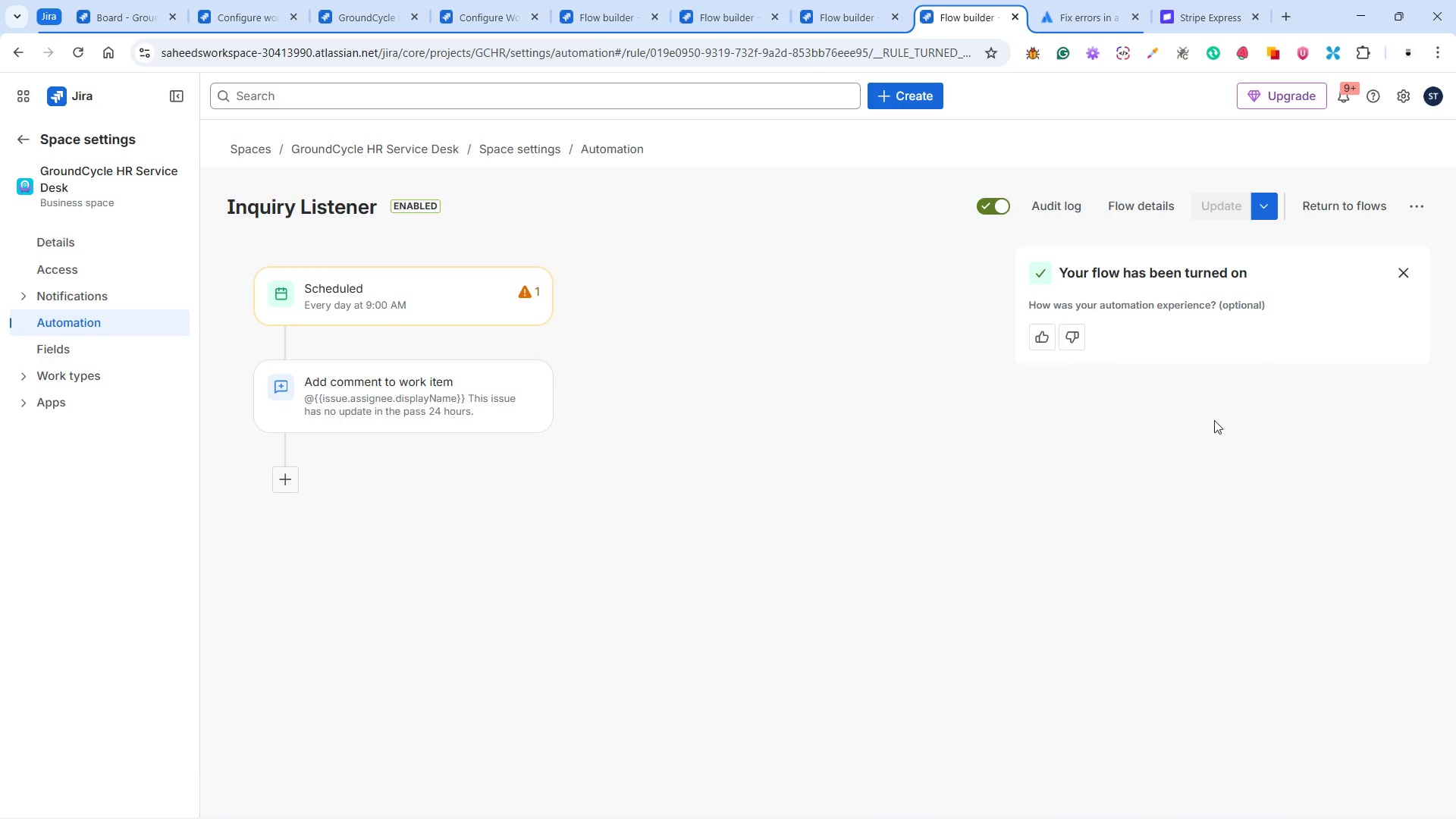 
wait(5.2)
 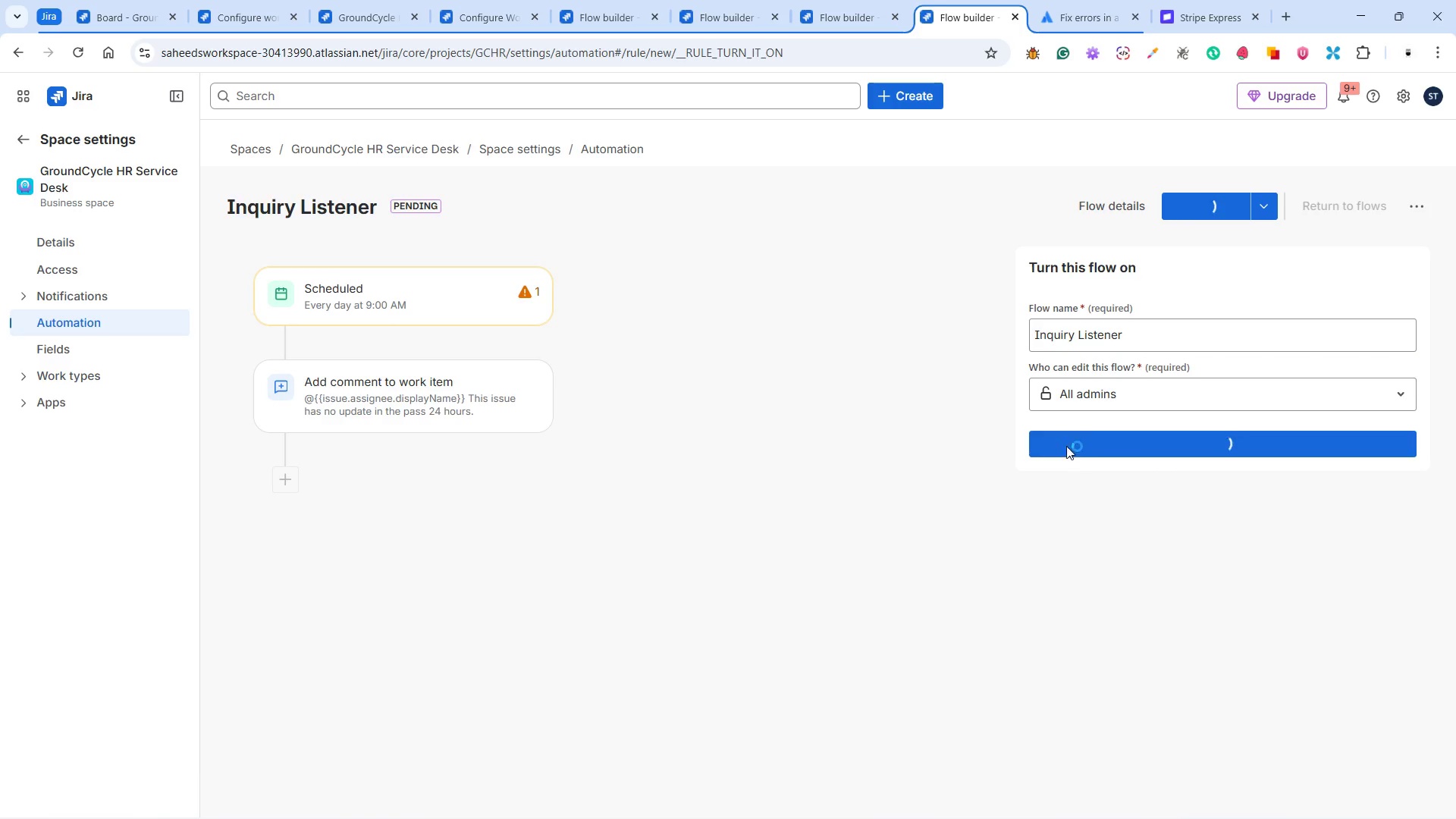 
left_click([513, 297])
 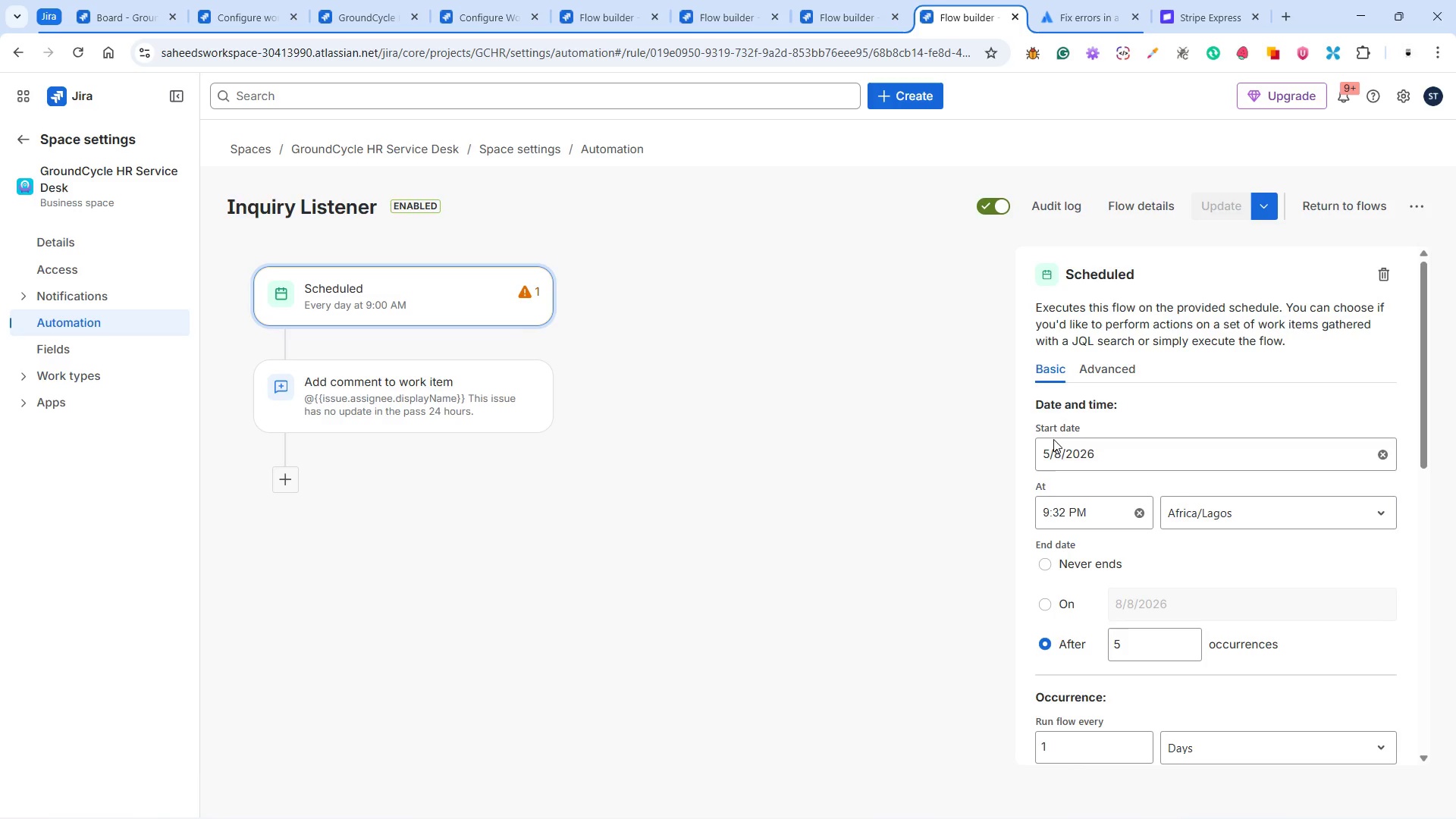 
scroll: coordinate [1222, 493], scroll_direction: down, amount: 10.0
 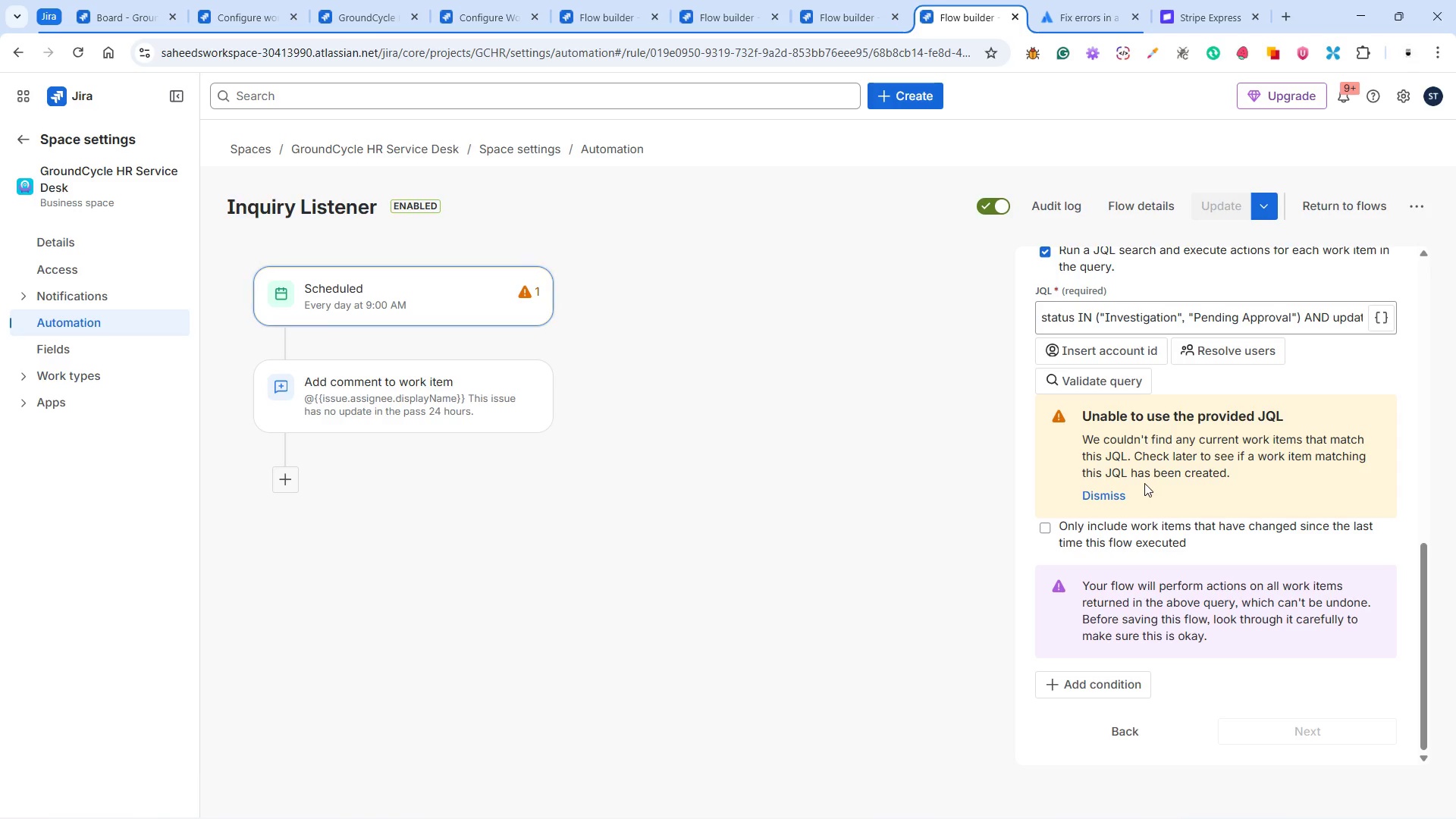 
wait(15.09)
 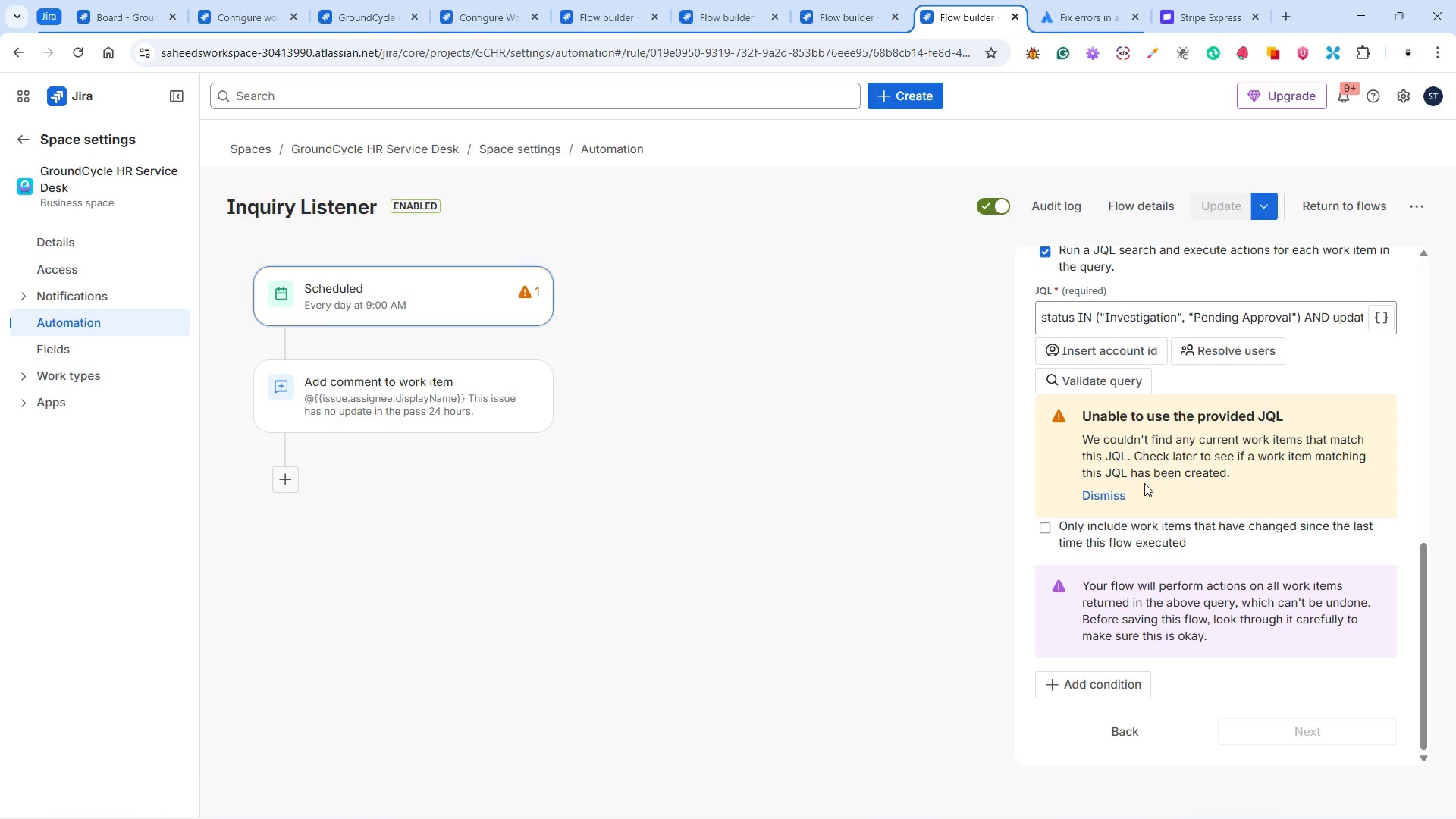 
left_click([127, 14])
 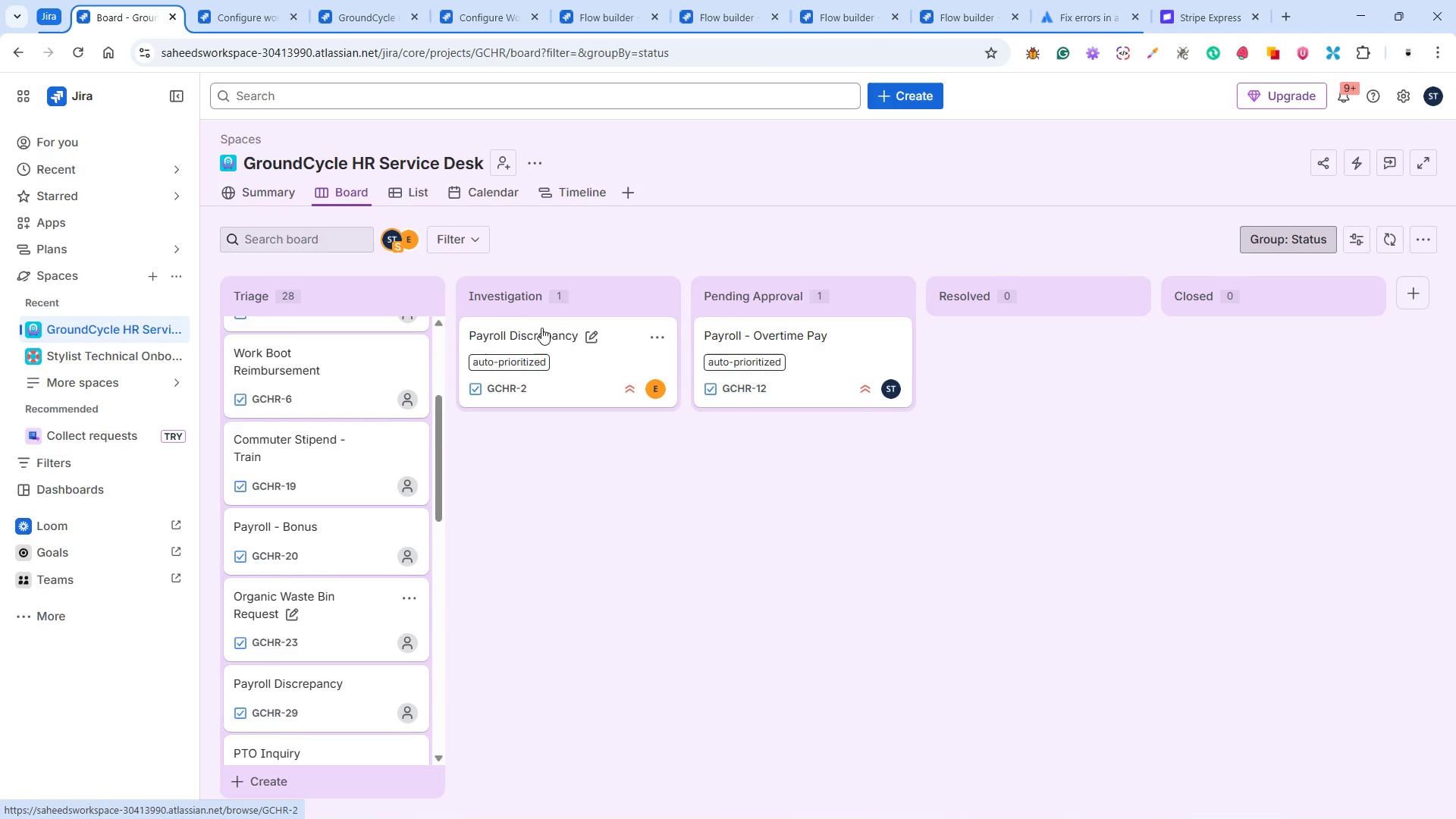 
wait(15.03)
 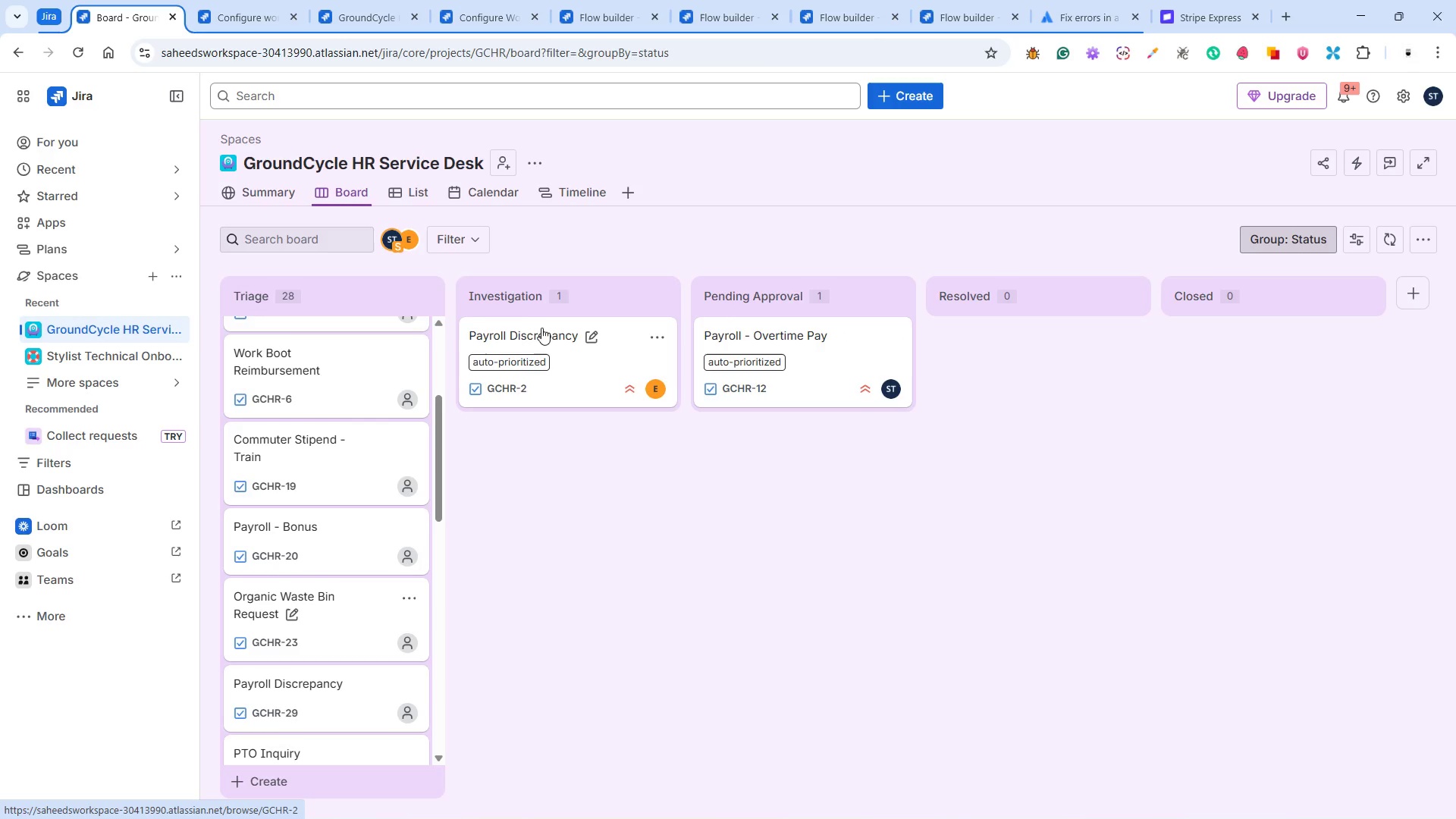 
left_click([959, 10])
 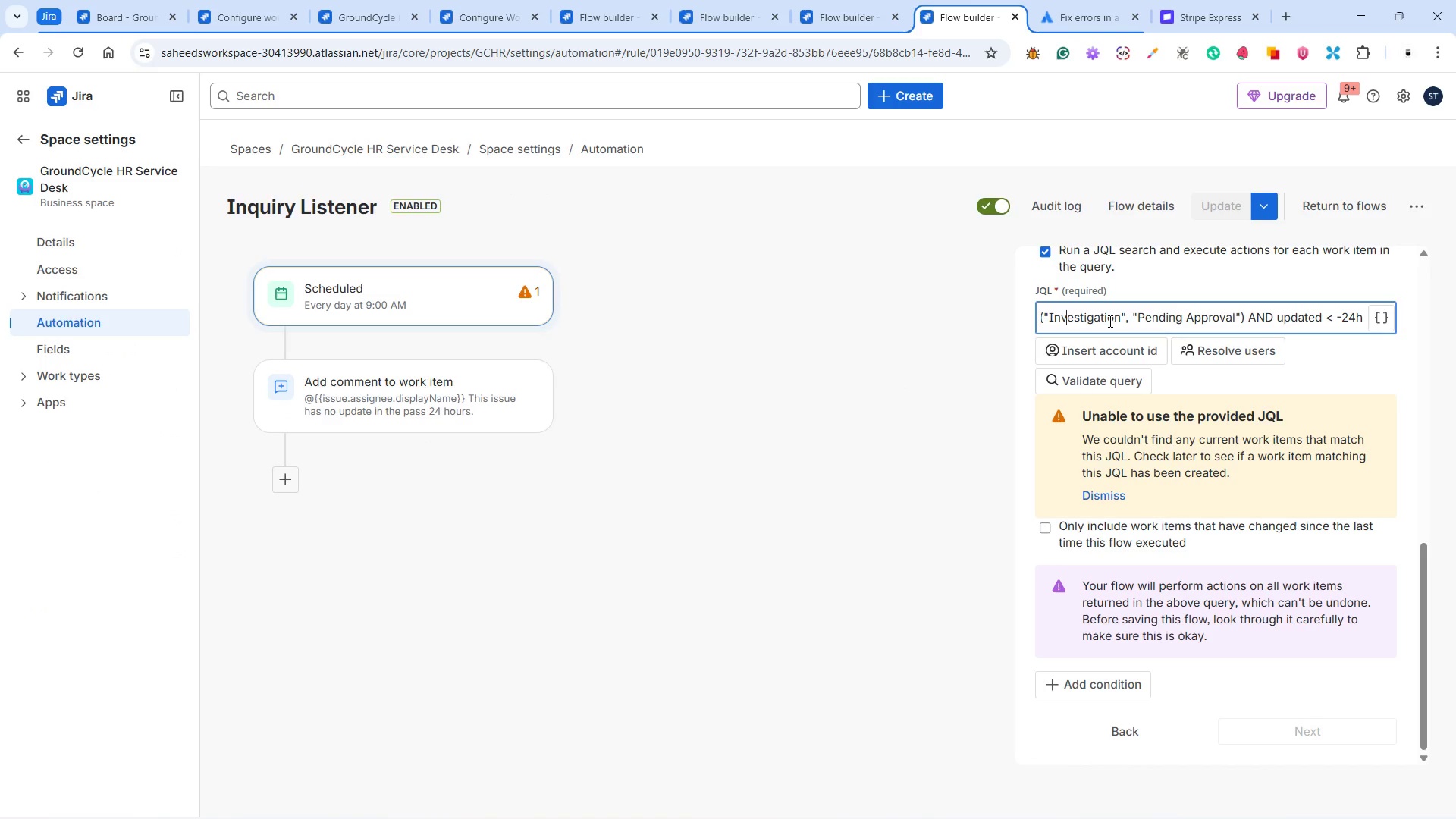 
wait(10.39)
 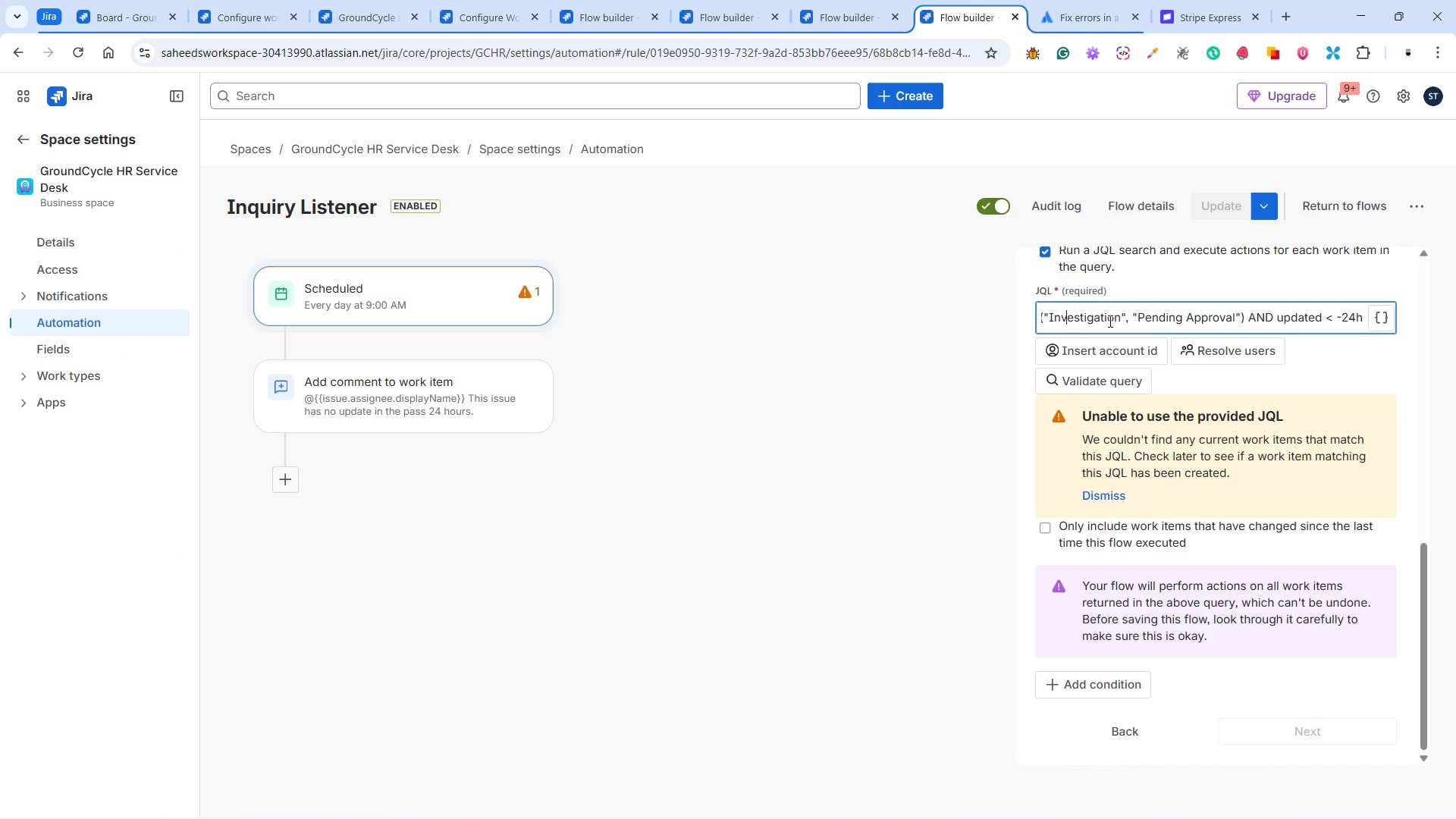 
scroll: coordinate [1322, 361], scroll_direction: down, amount: 5.0
 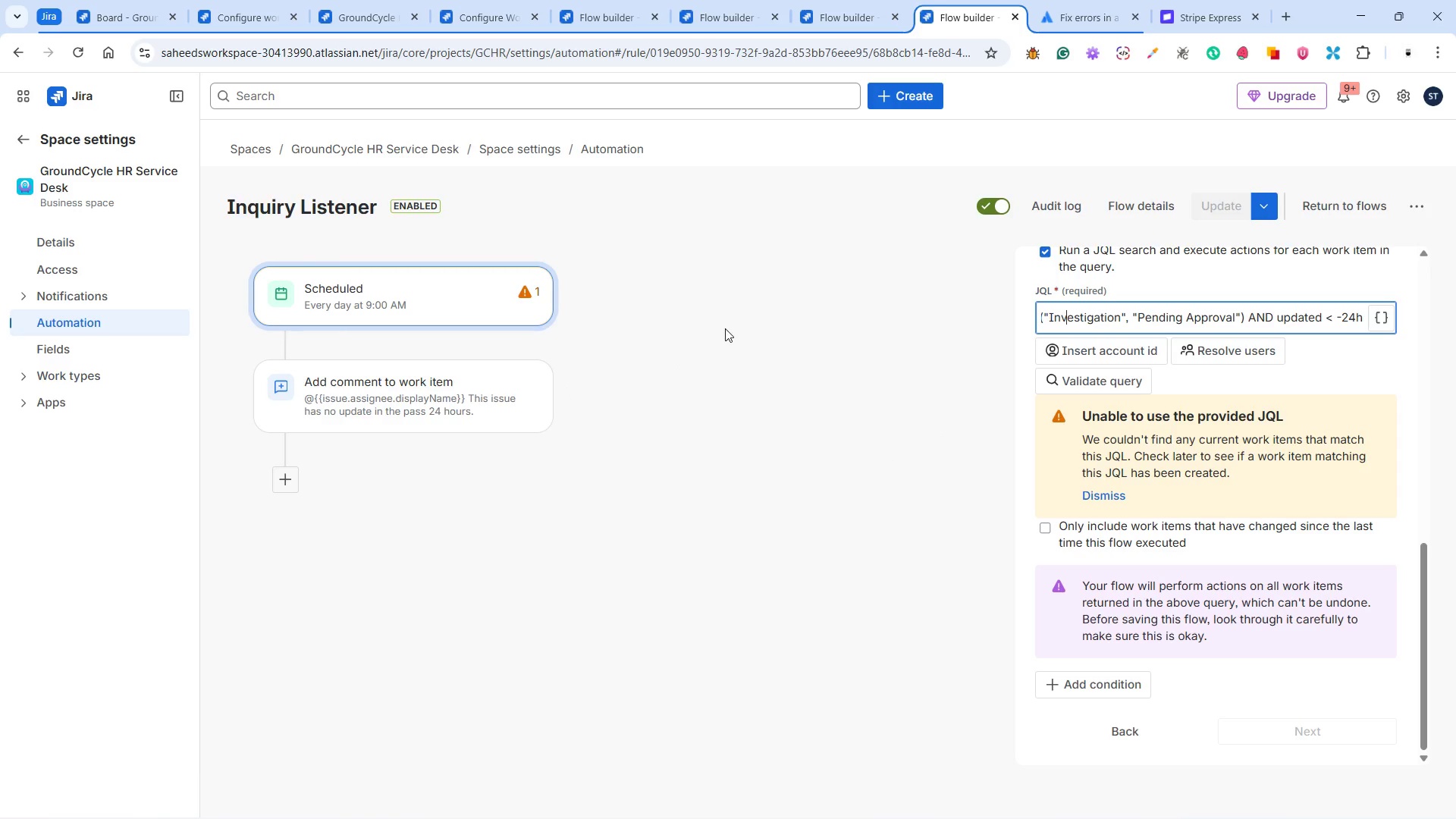 
wait(37.1)
 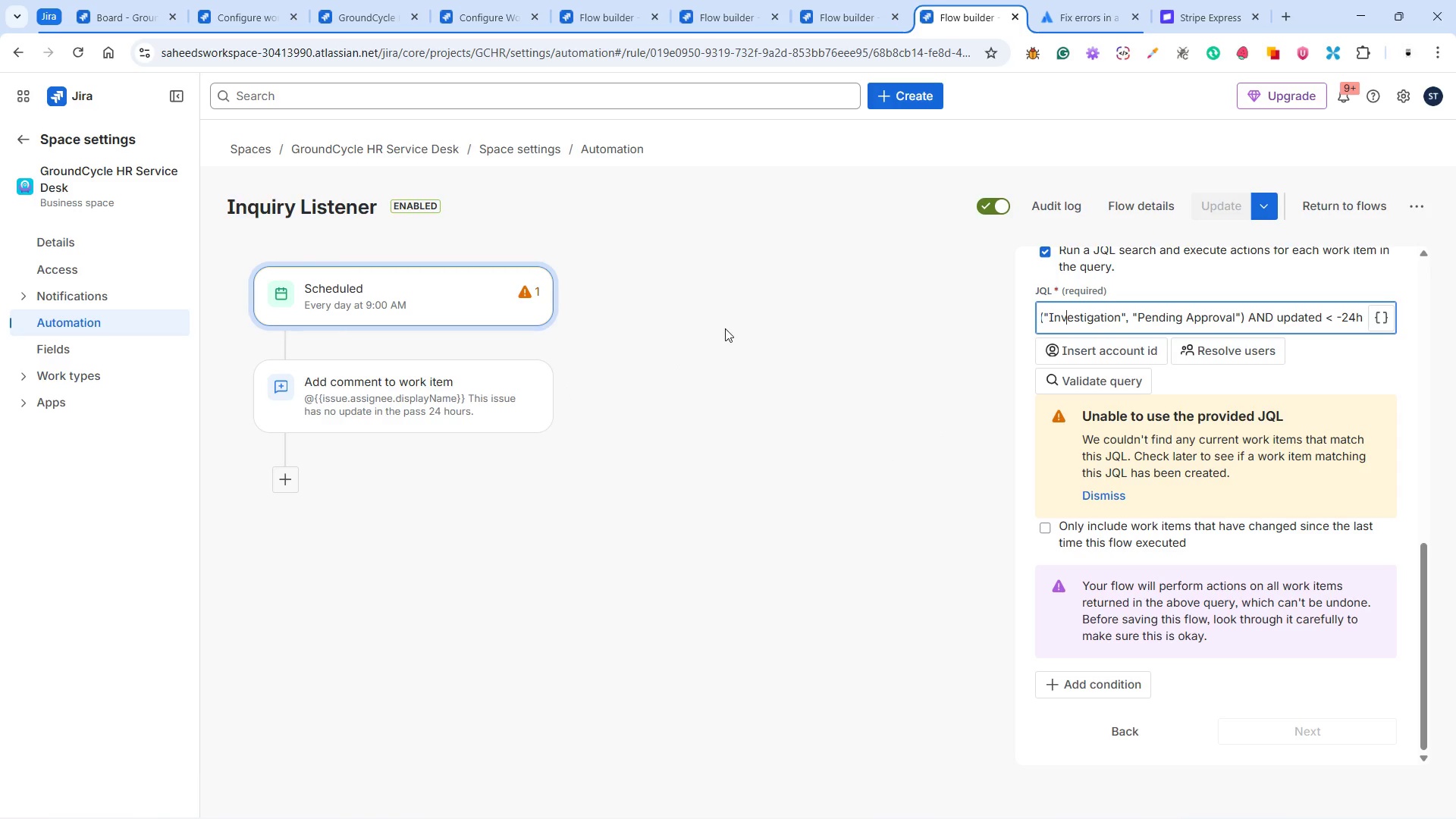 
mouse_move([959, 20])
 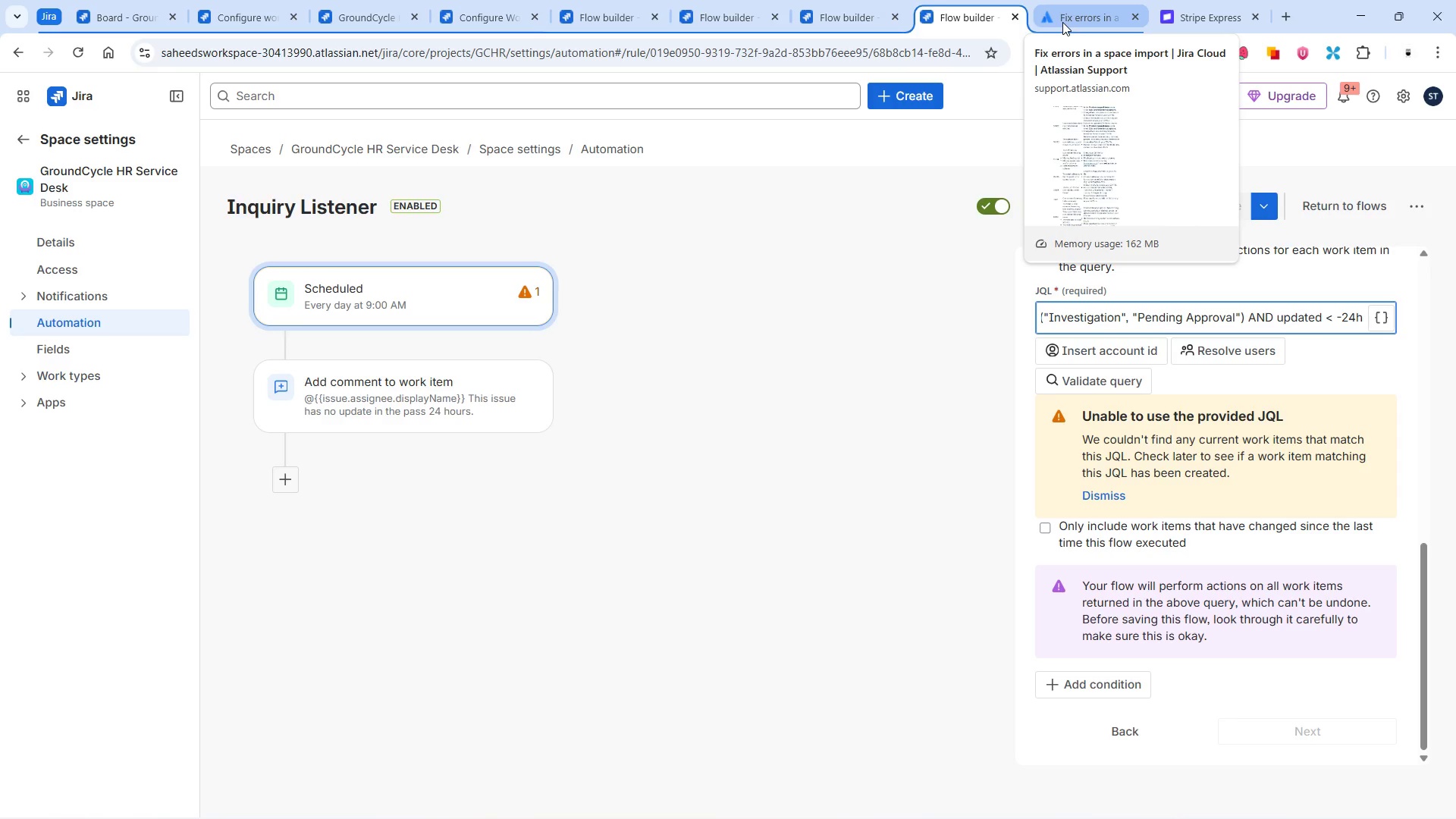 
left_click([1062, 22])
 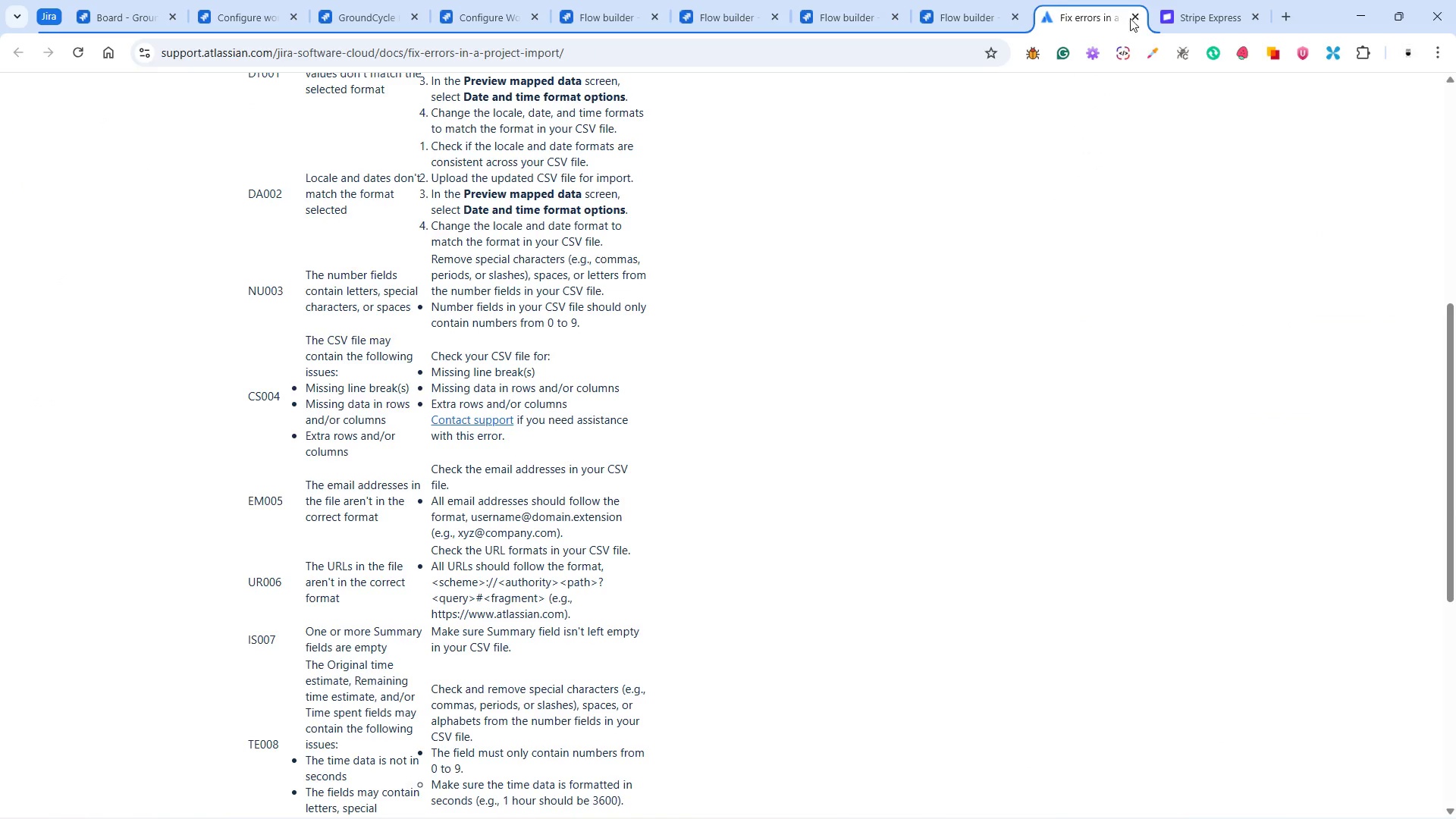 
left_click([1141, 17])
 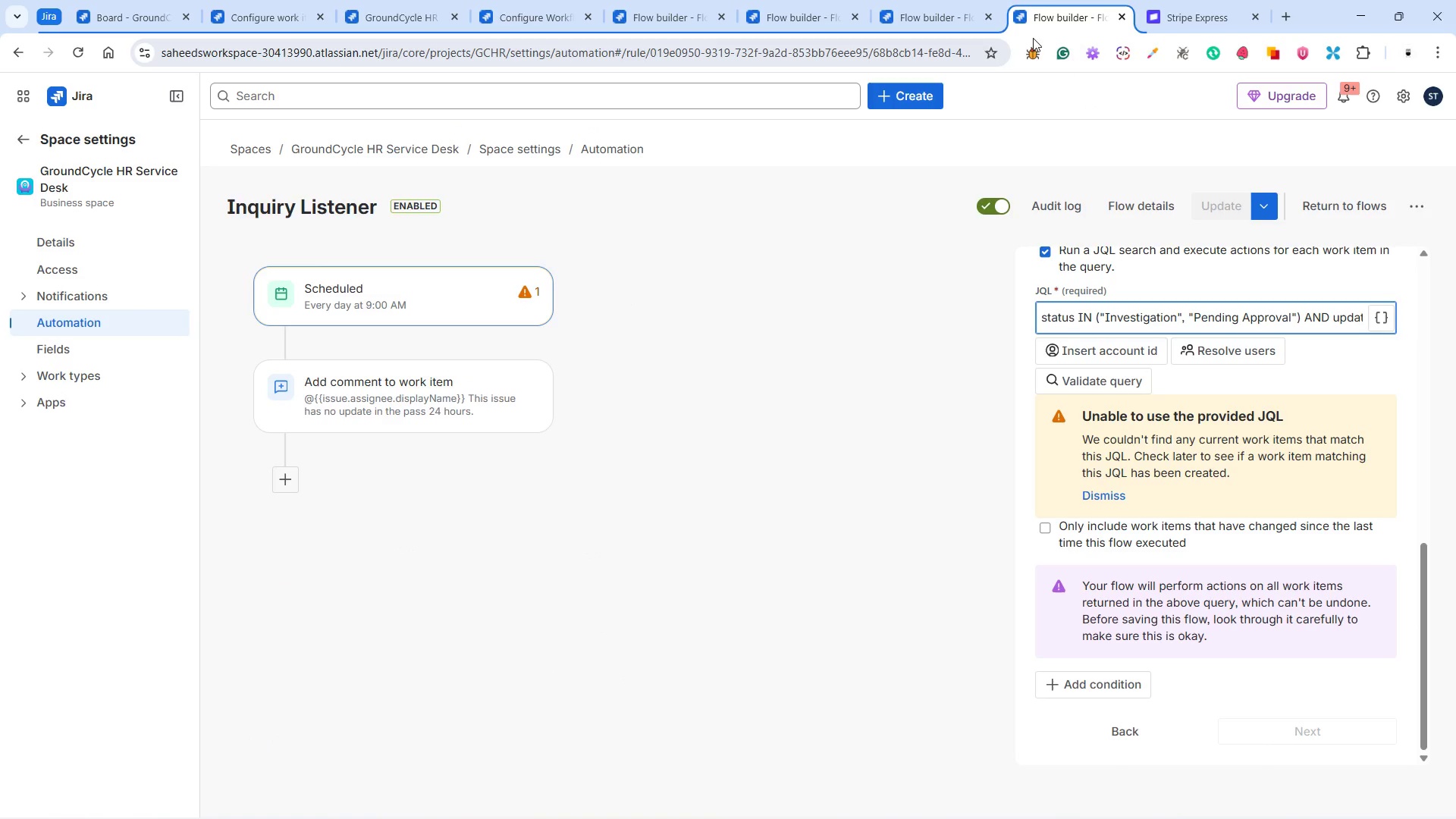 
right_click([1072, 17])
 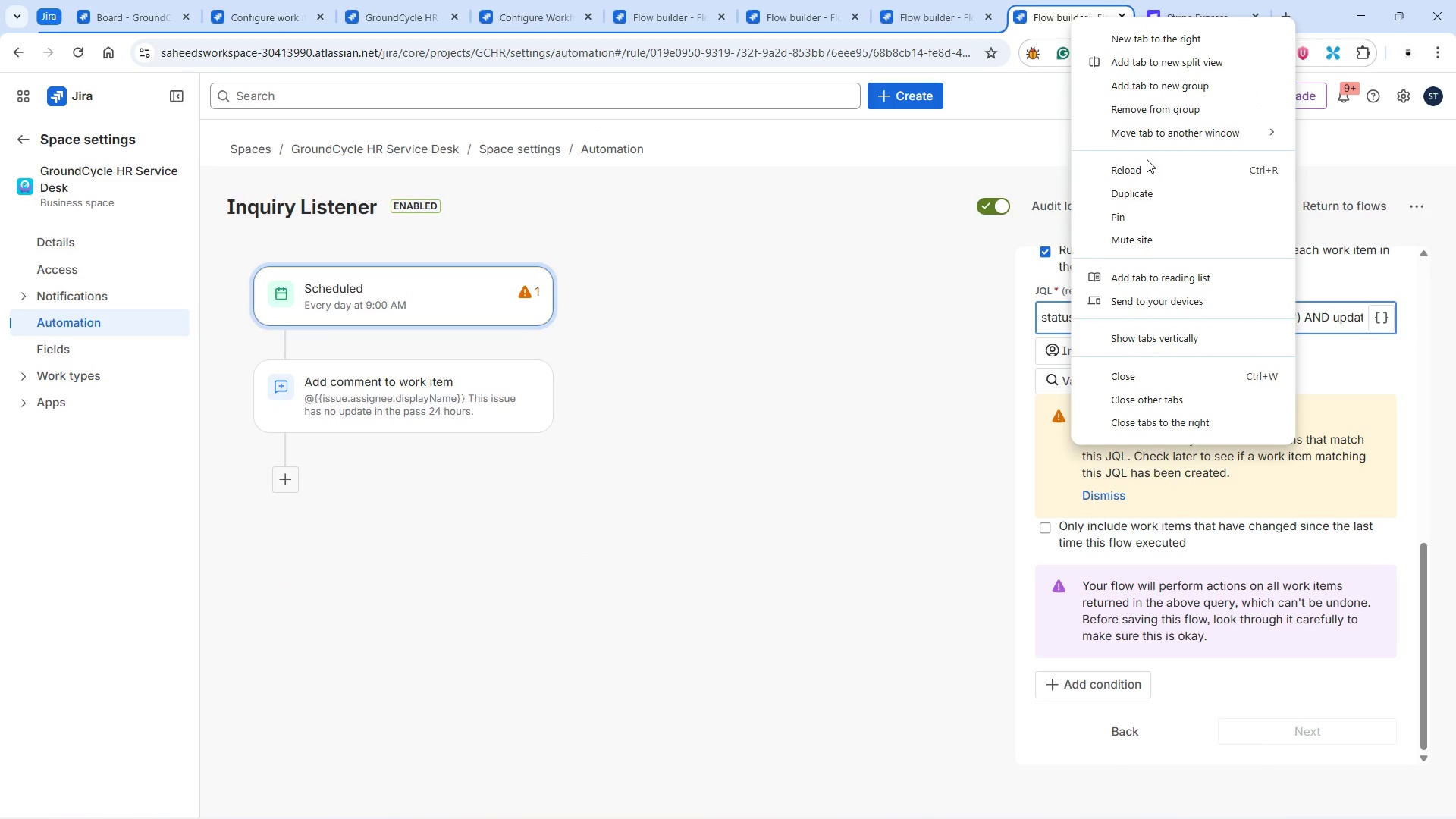 
left_click([1140, 192])
 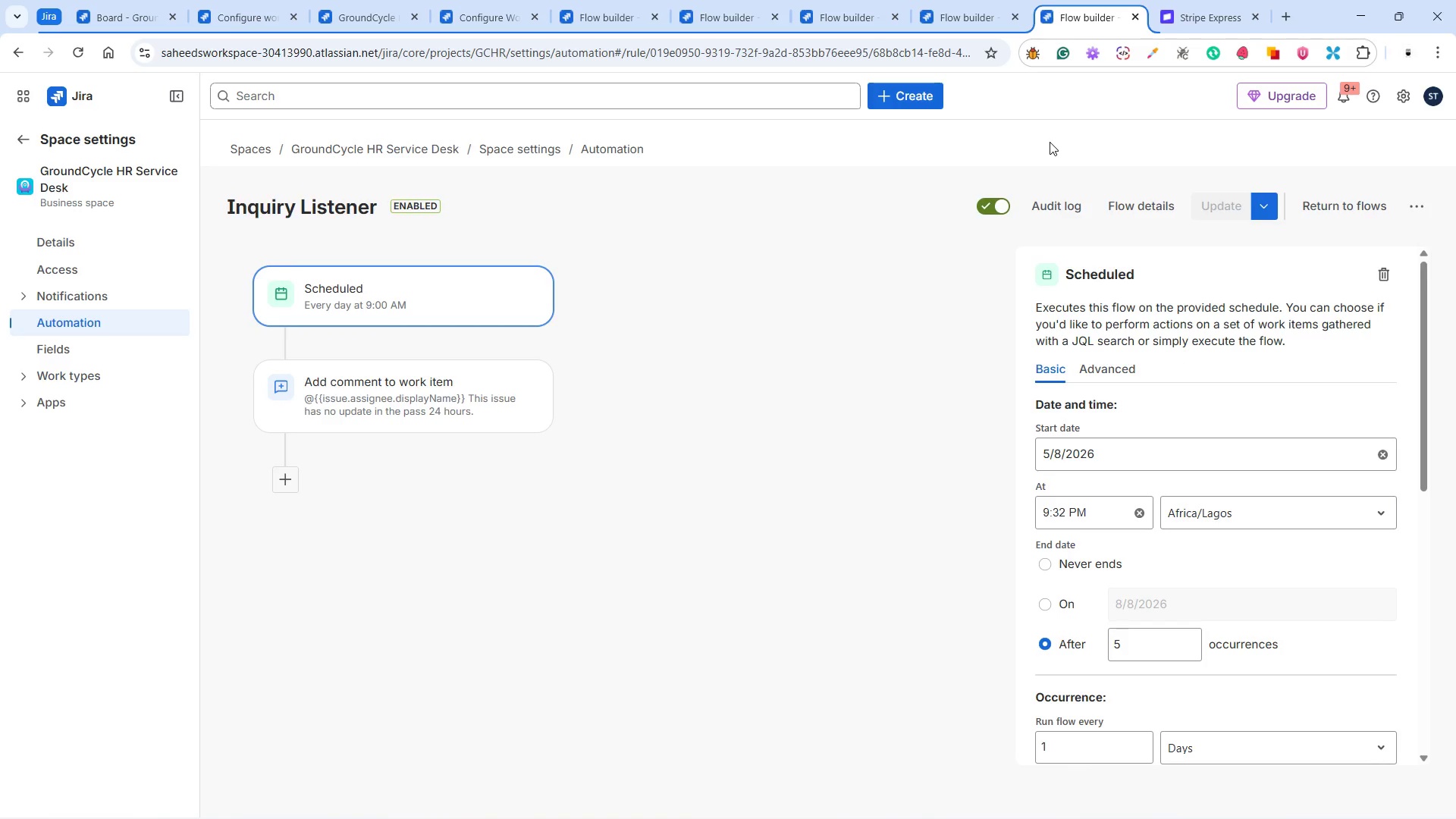 
wait(26.17)
 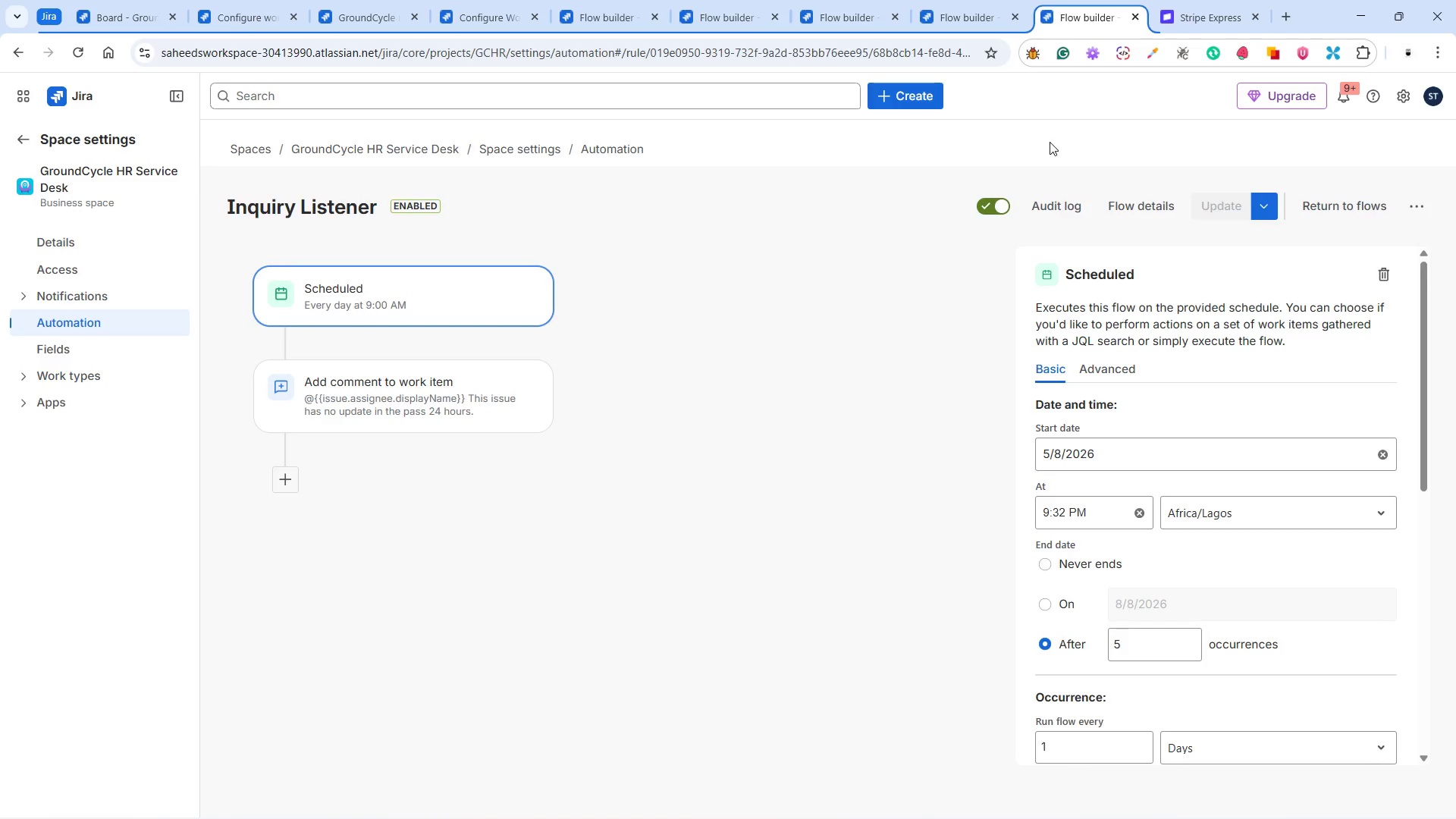 
left_click([27, 346])
 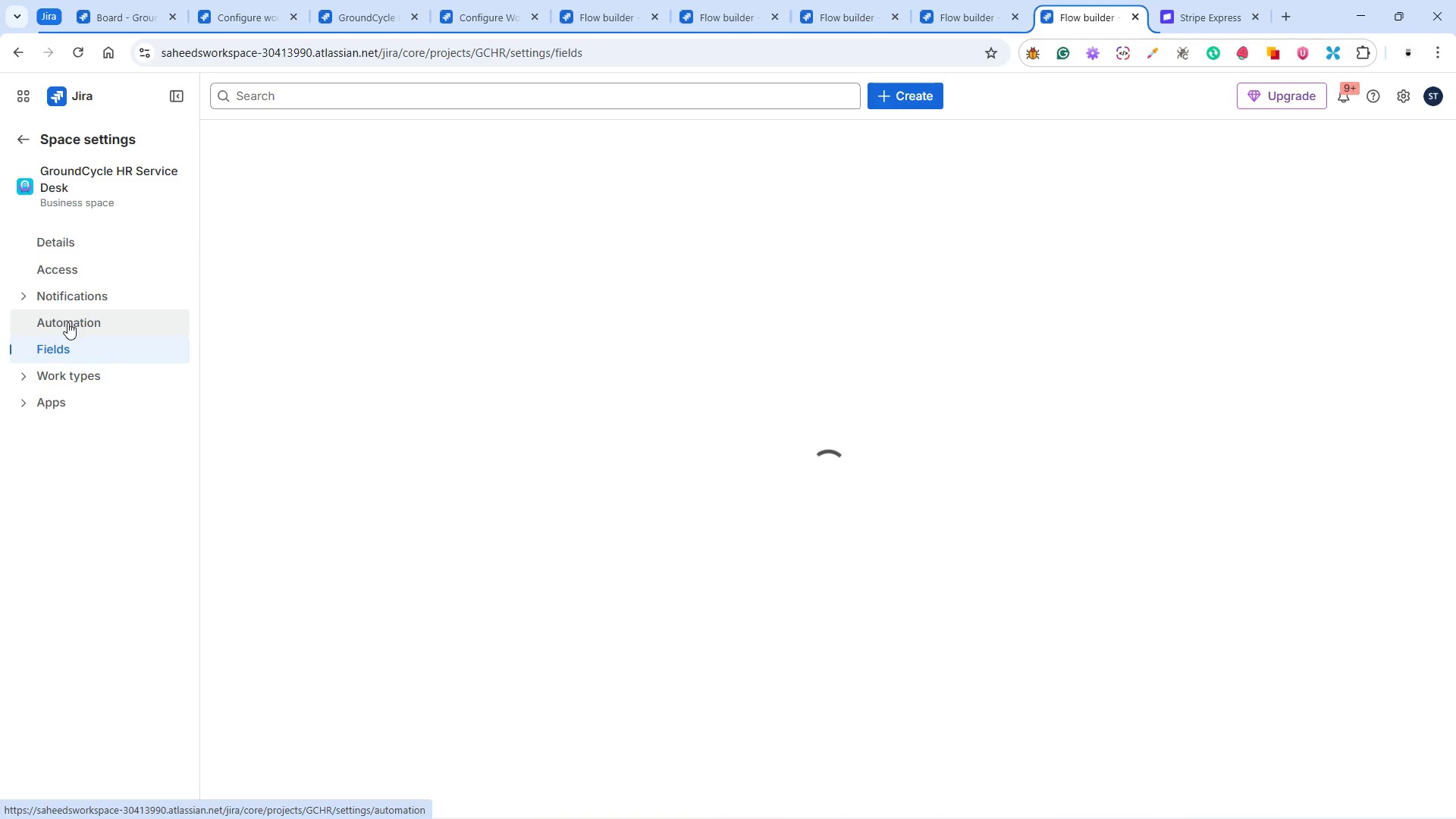 
left_click([67, 322])
 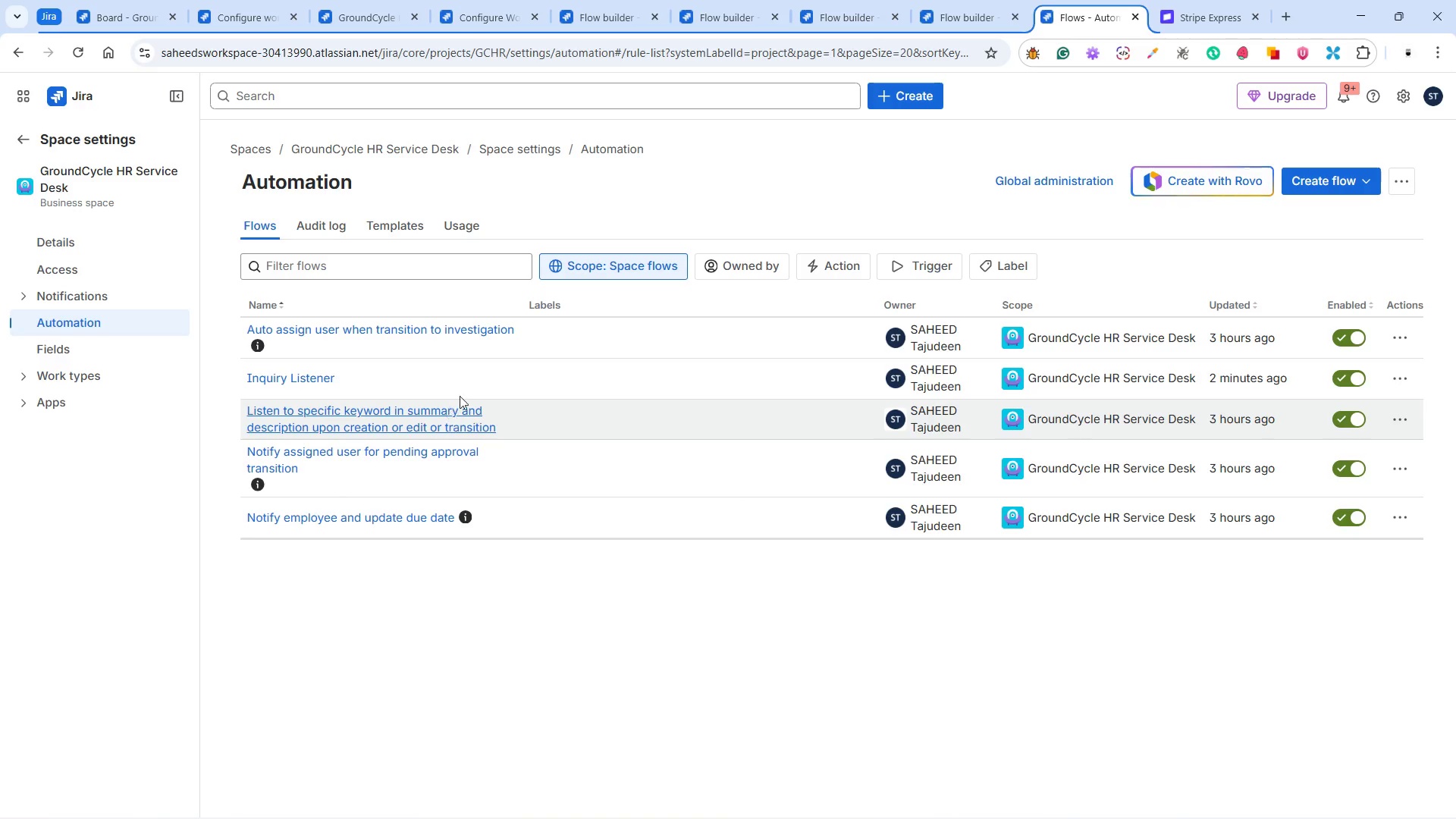 
wait(13.95)
 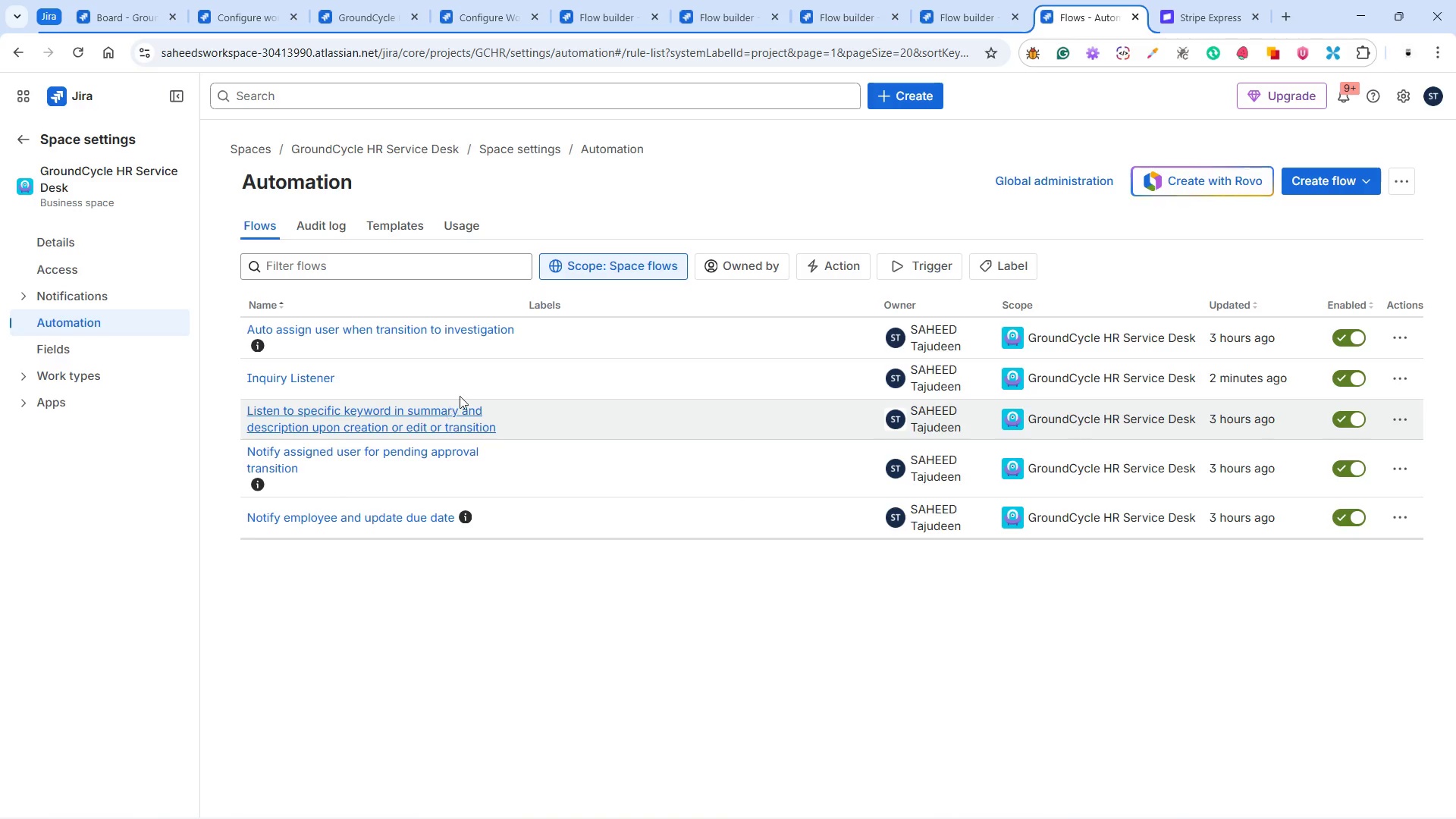 
left_click([959, 14])
 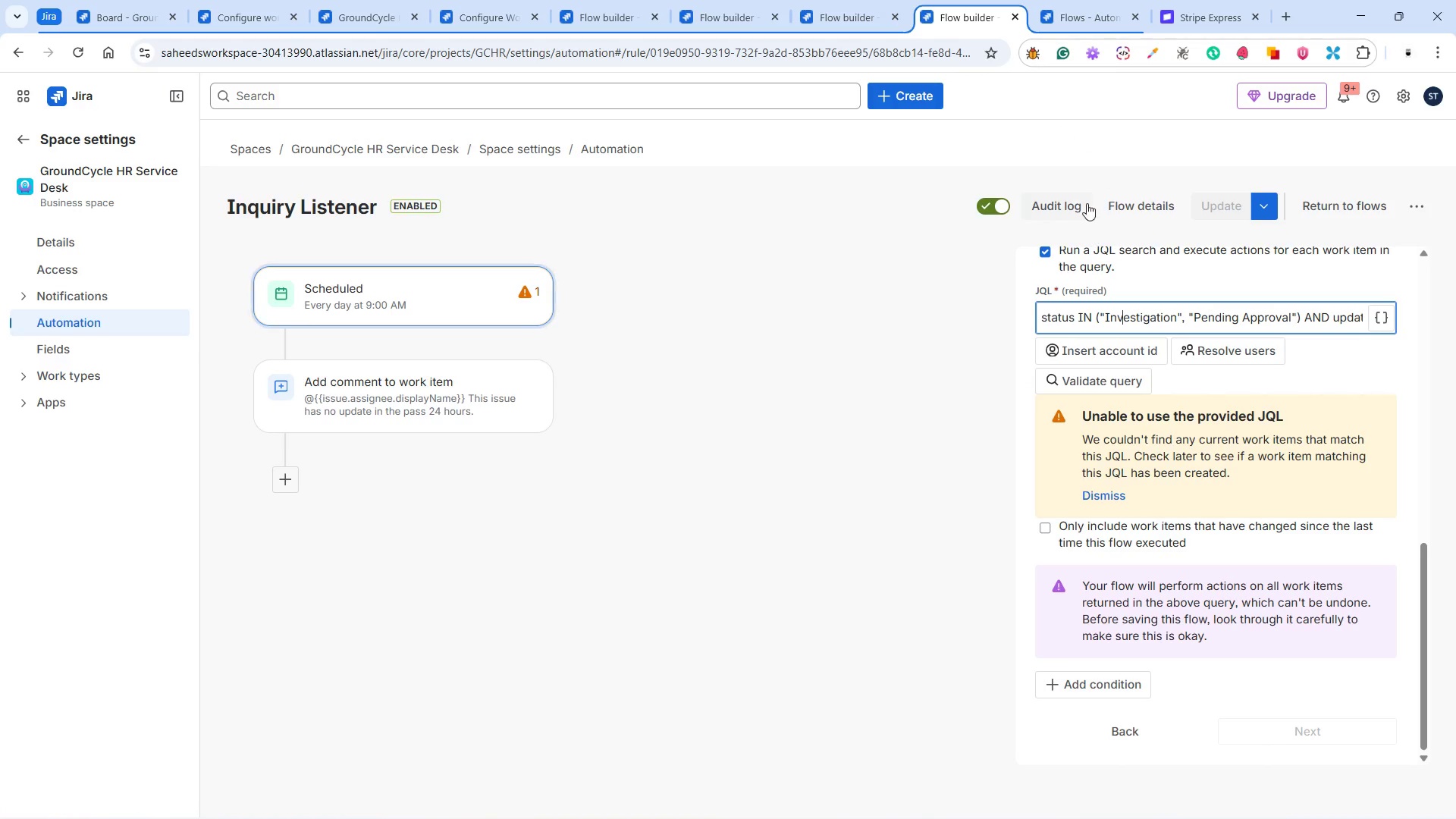 
left_click([1129, 202])
 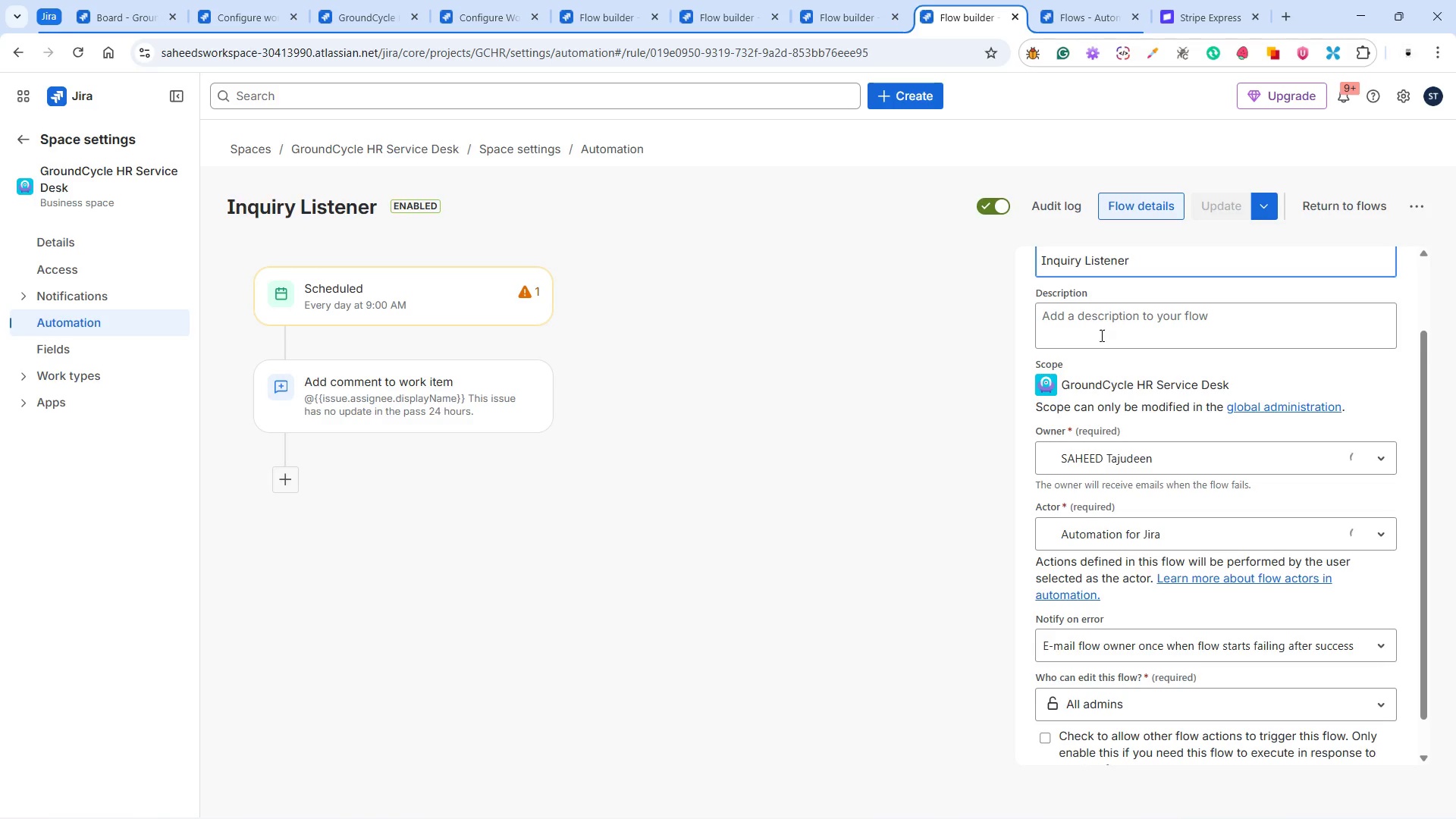 
left_click([1095, 330])
 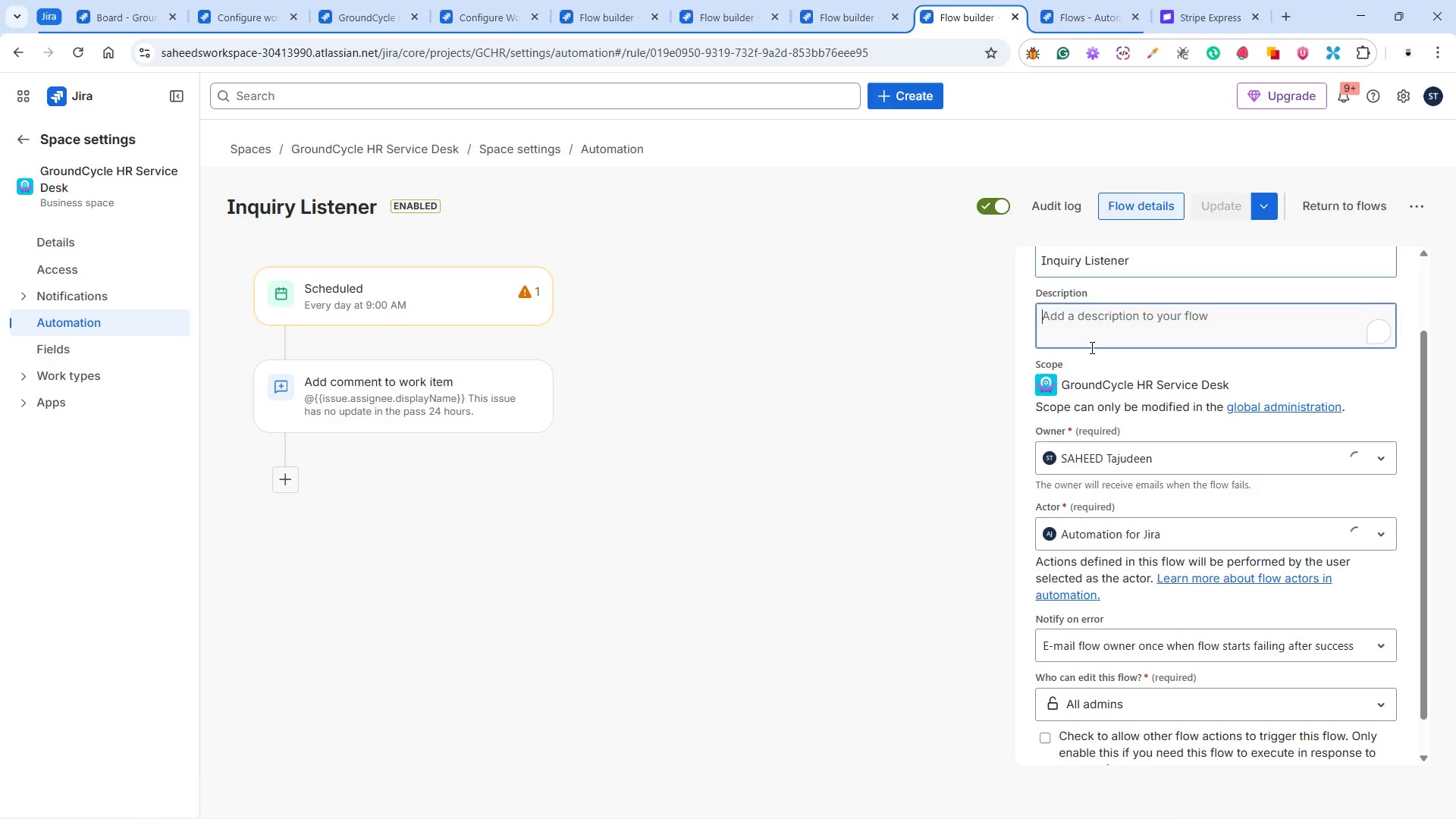 
scroll: coordinate [1090, 353], scroll_direction: up, amount: 4.0
 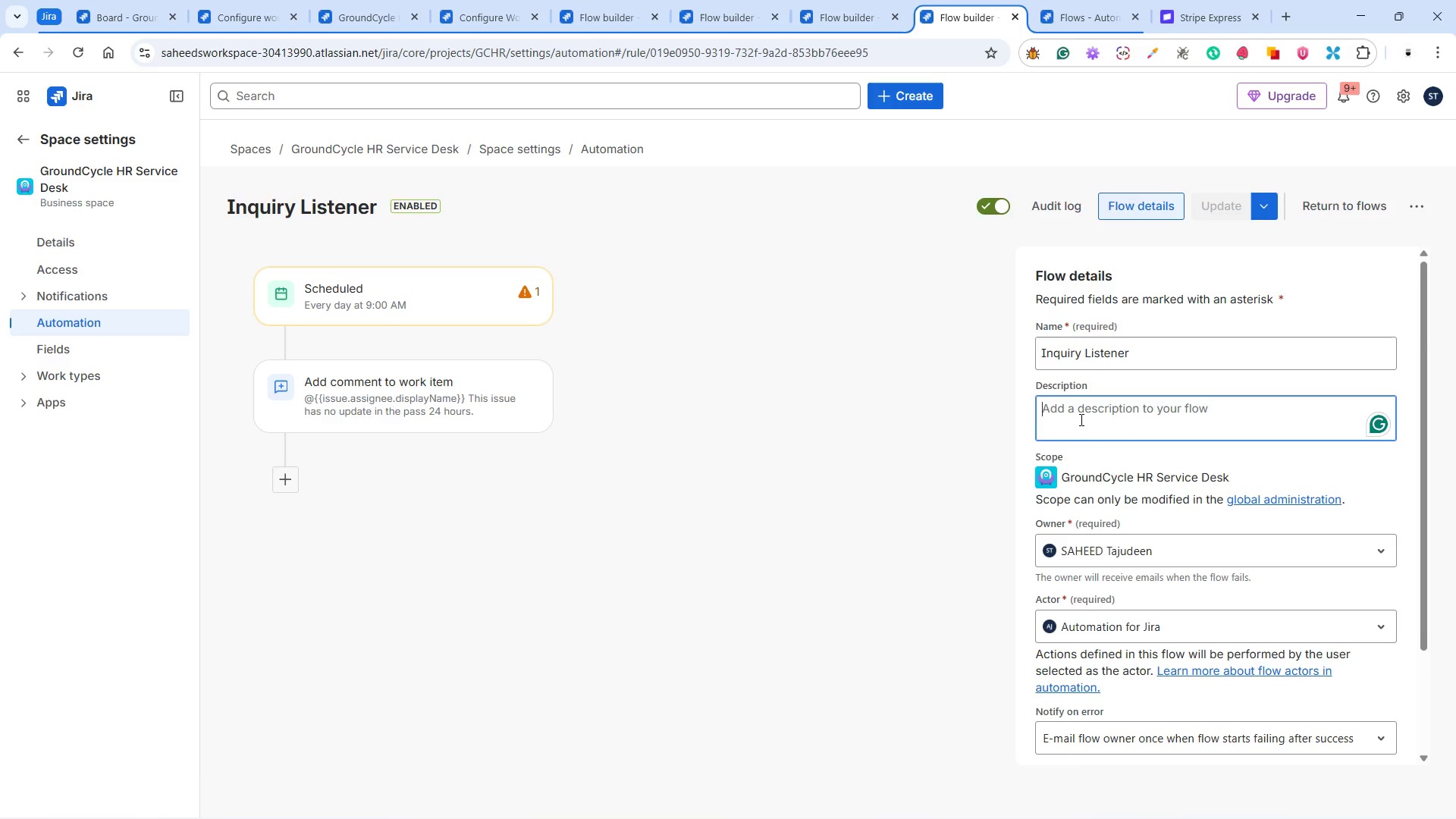 
type(This listens toall)
key(Backspace)
key(Backspace)
key(Backspace)
type( all inqu)
 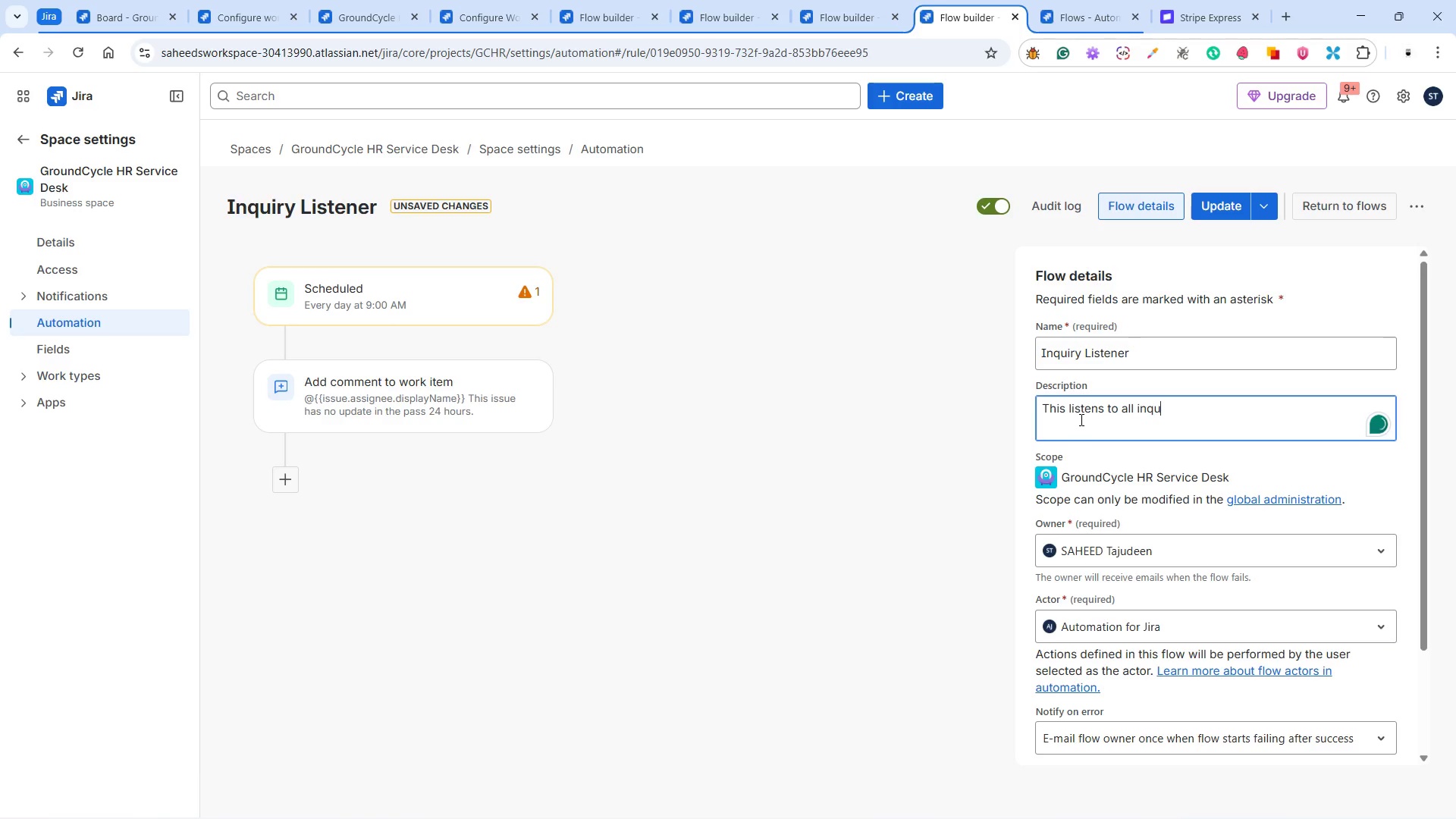 
type(iries and check )
 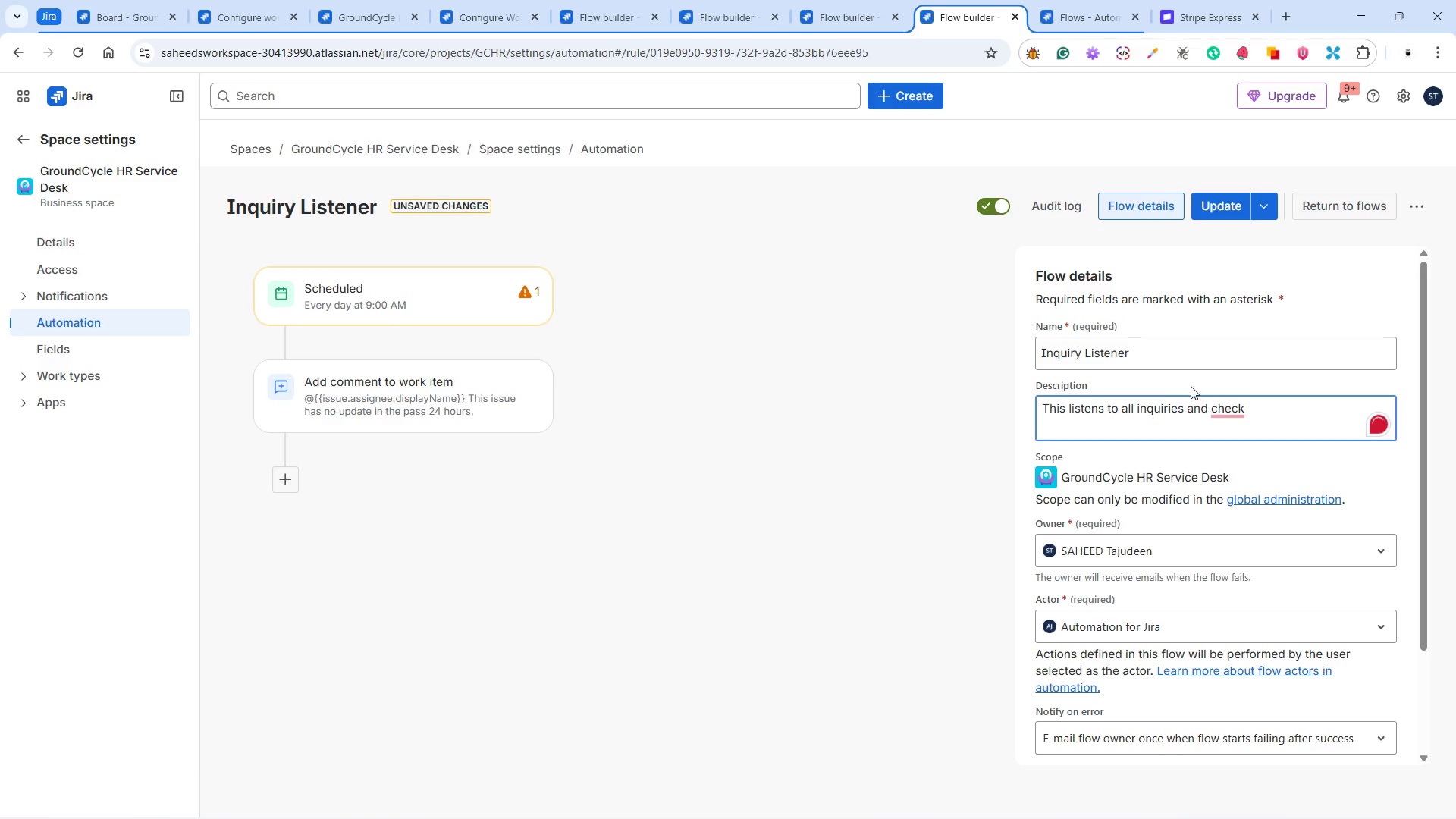 
left_click([1188, 410])
 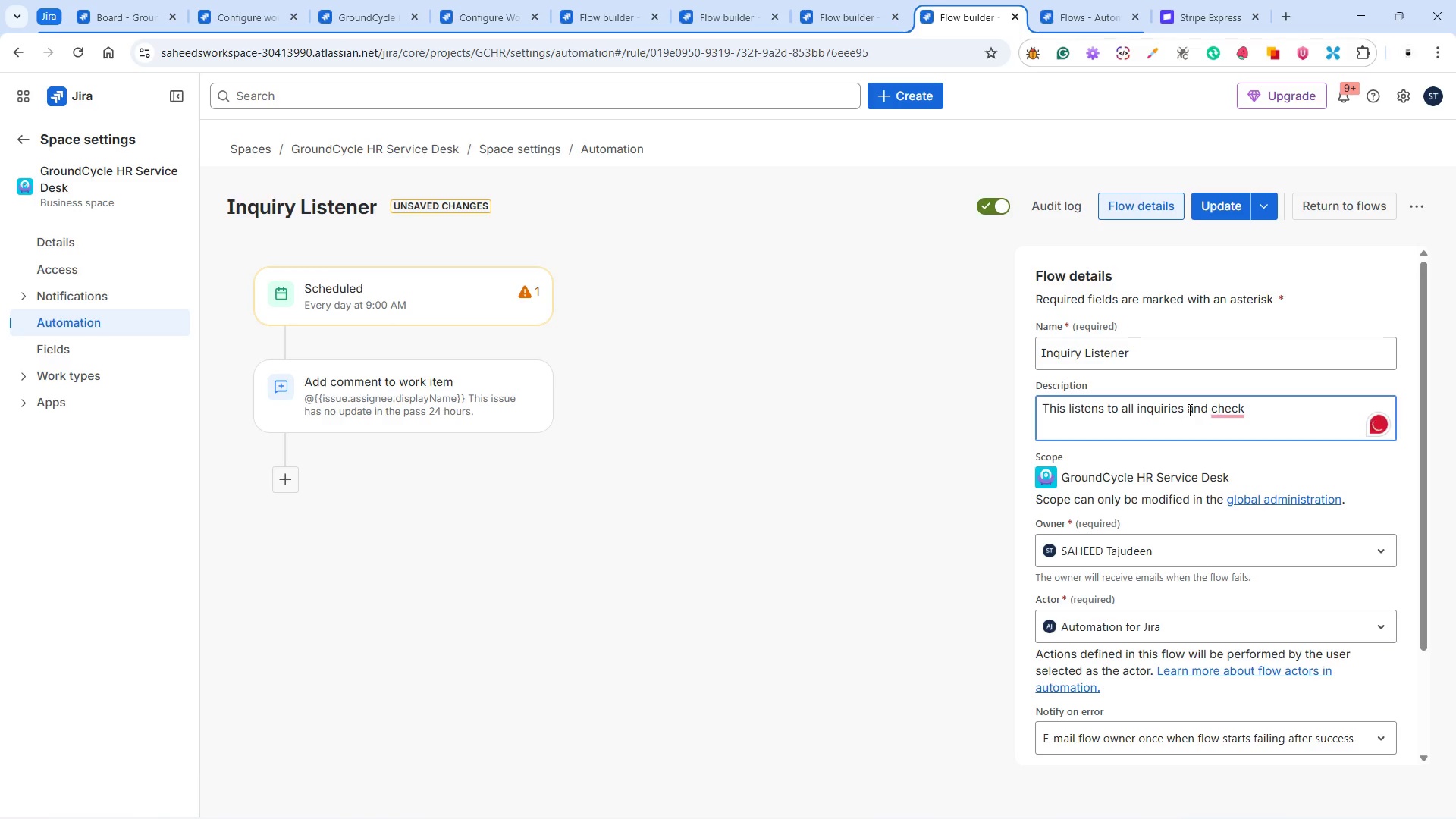 
type(in inestigation )
 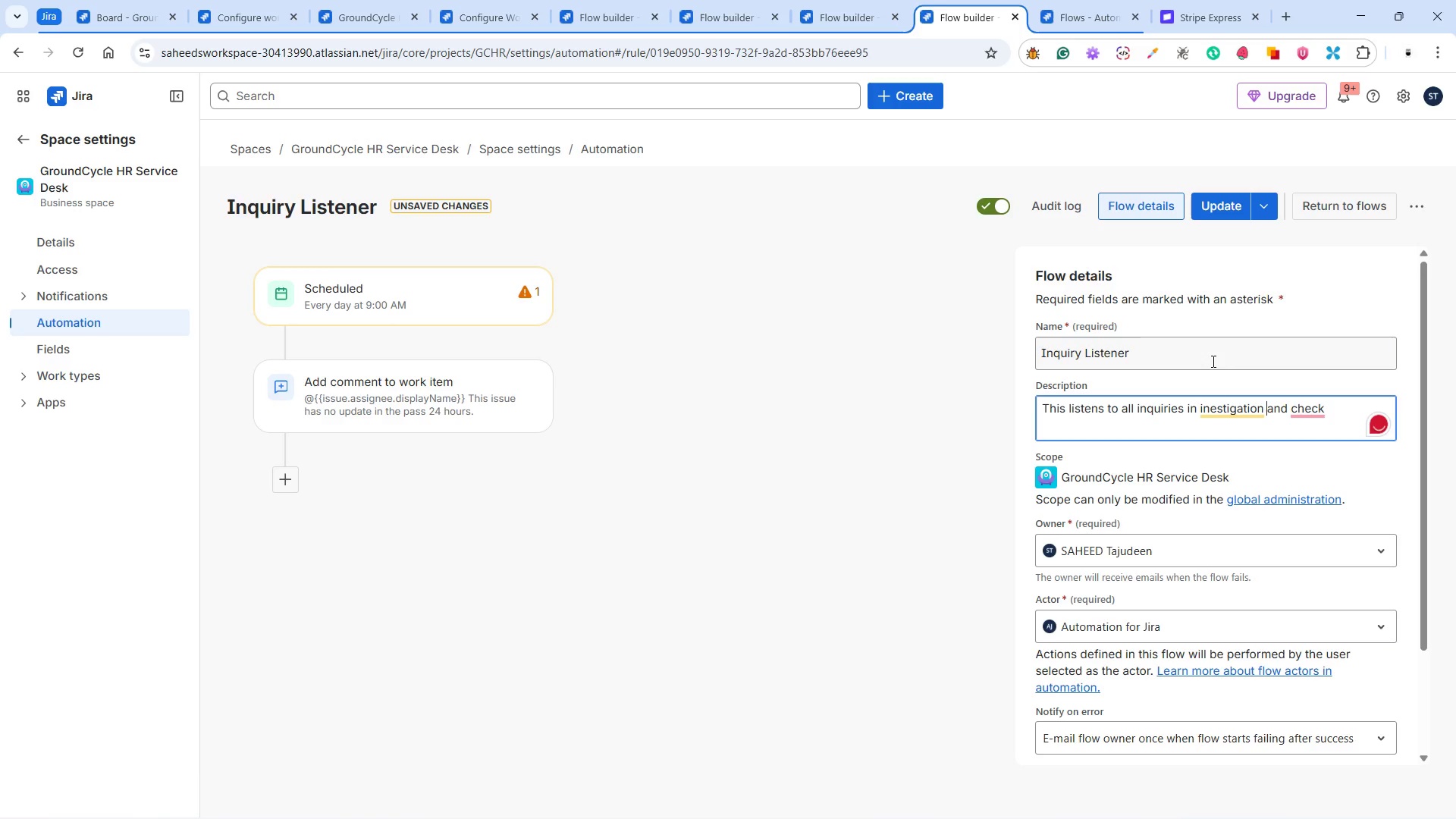 
type(and )
 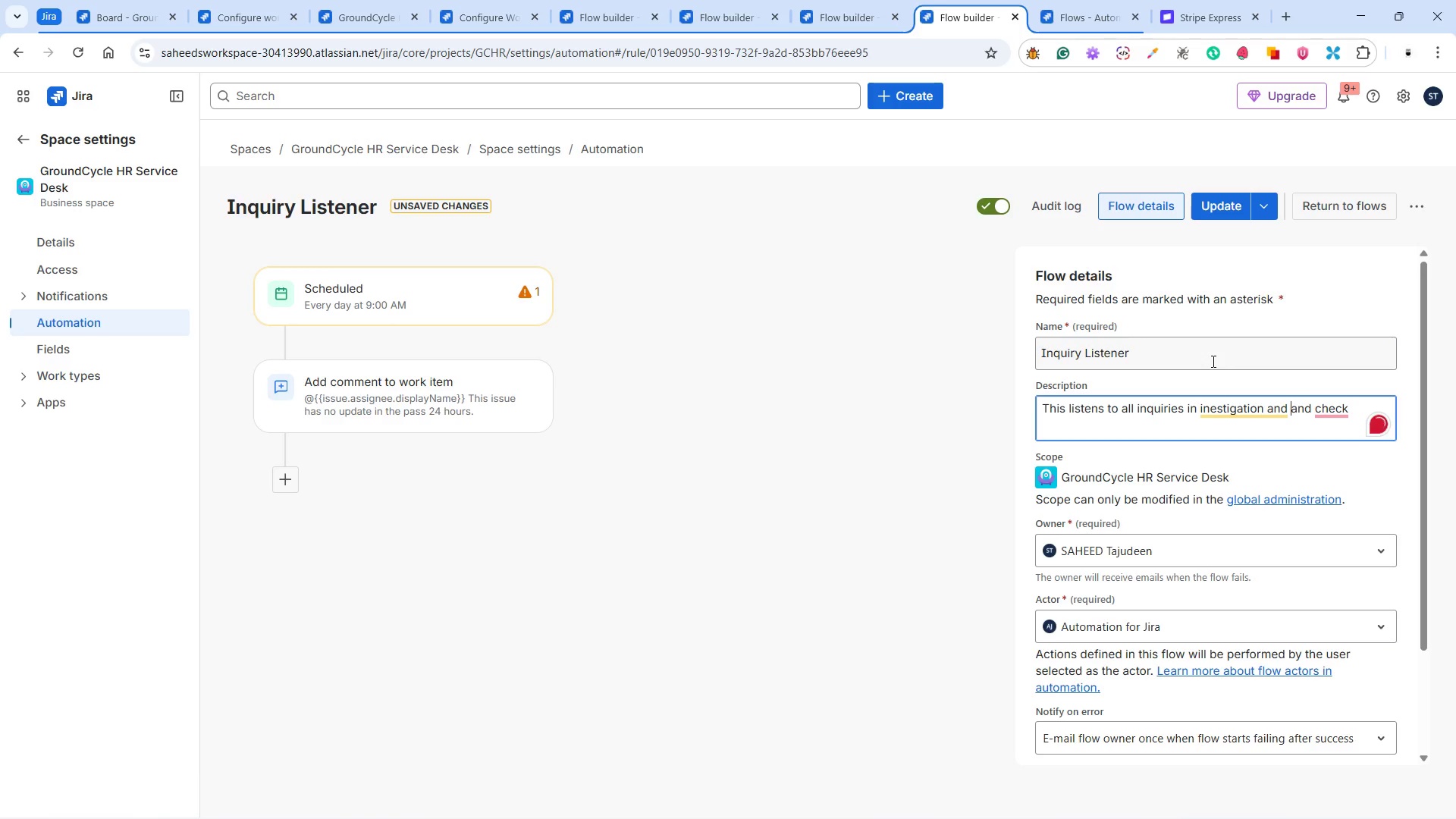 
key(Backspace)
key(Backspace)
key(Backspace)
key(Backspace)
type(or pending approval )
 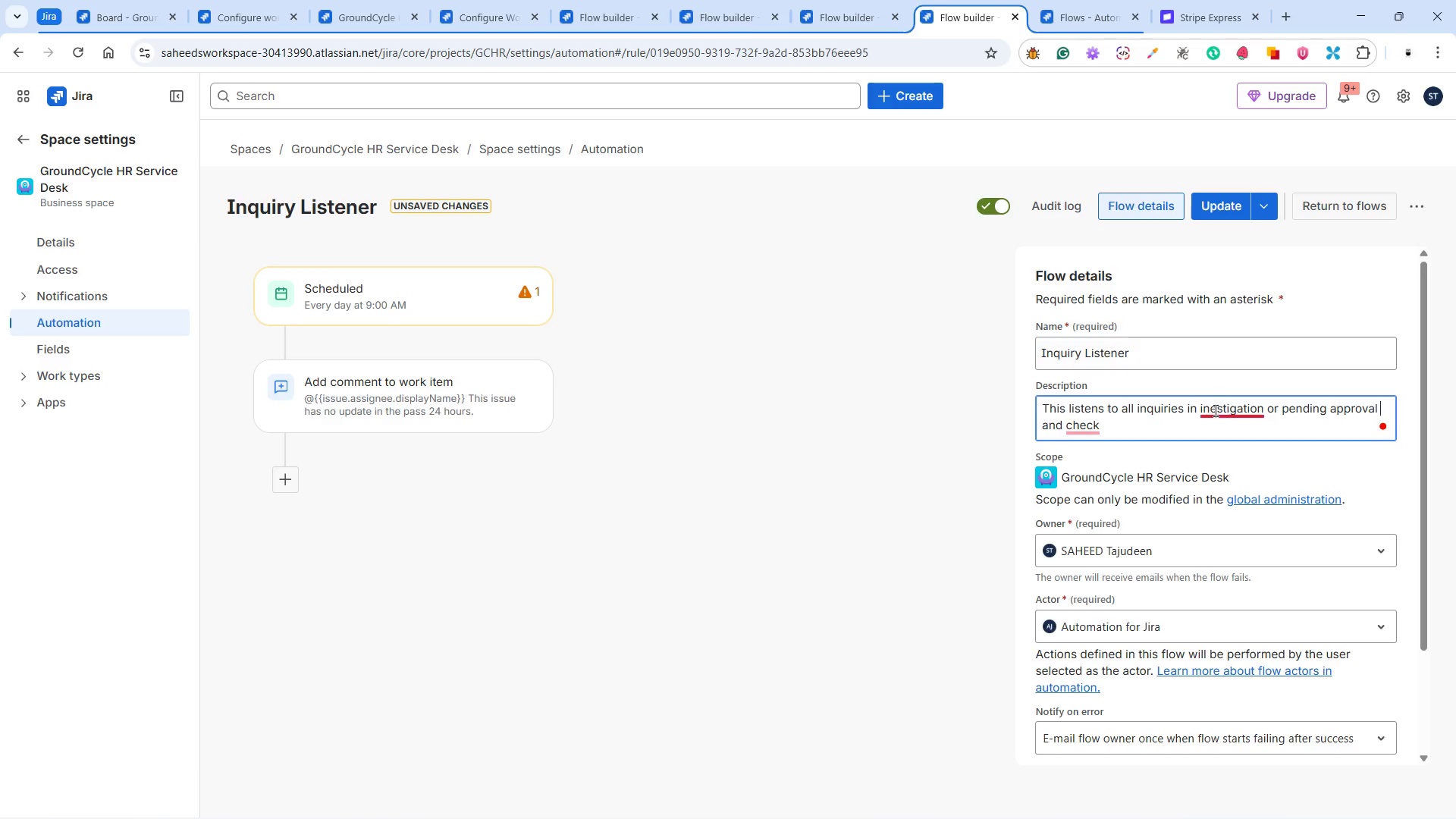 
left_click([1212, 412])
 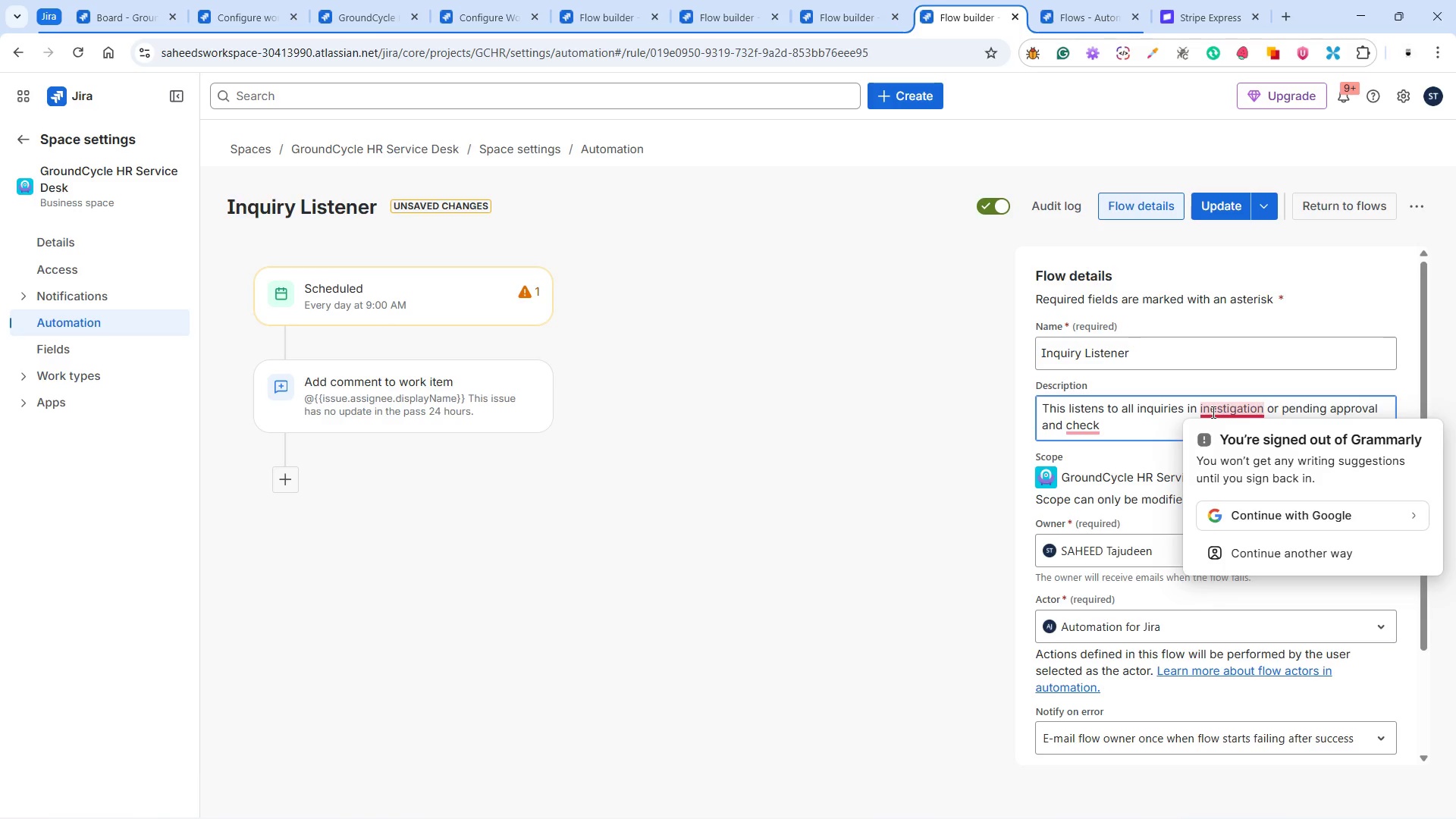 
key(V)
 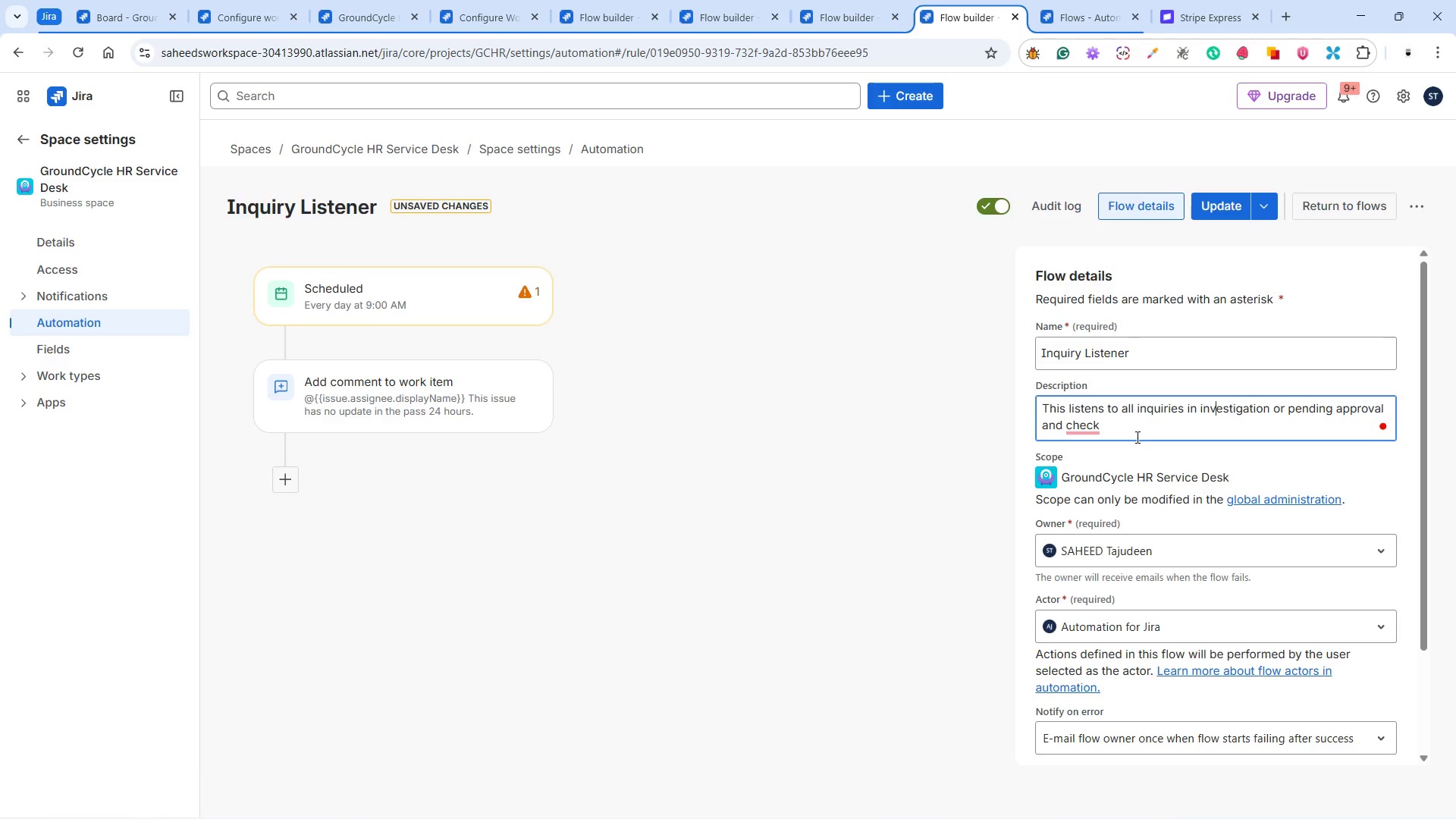 
left_click([1136, 432])
 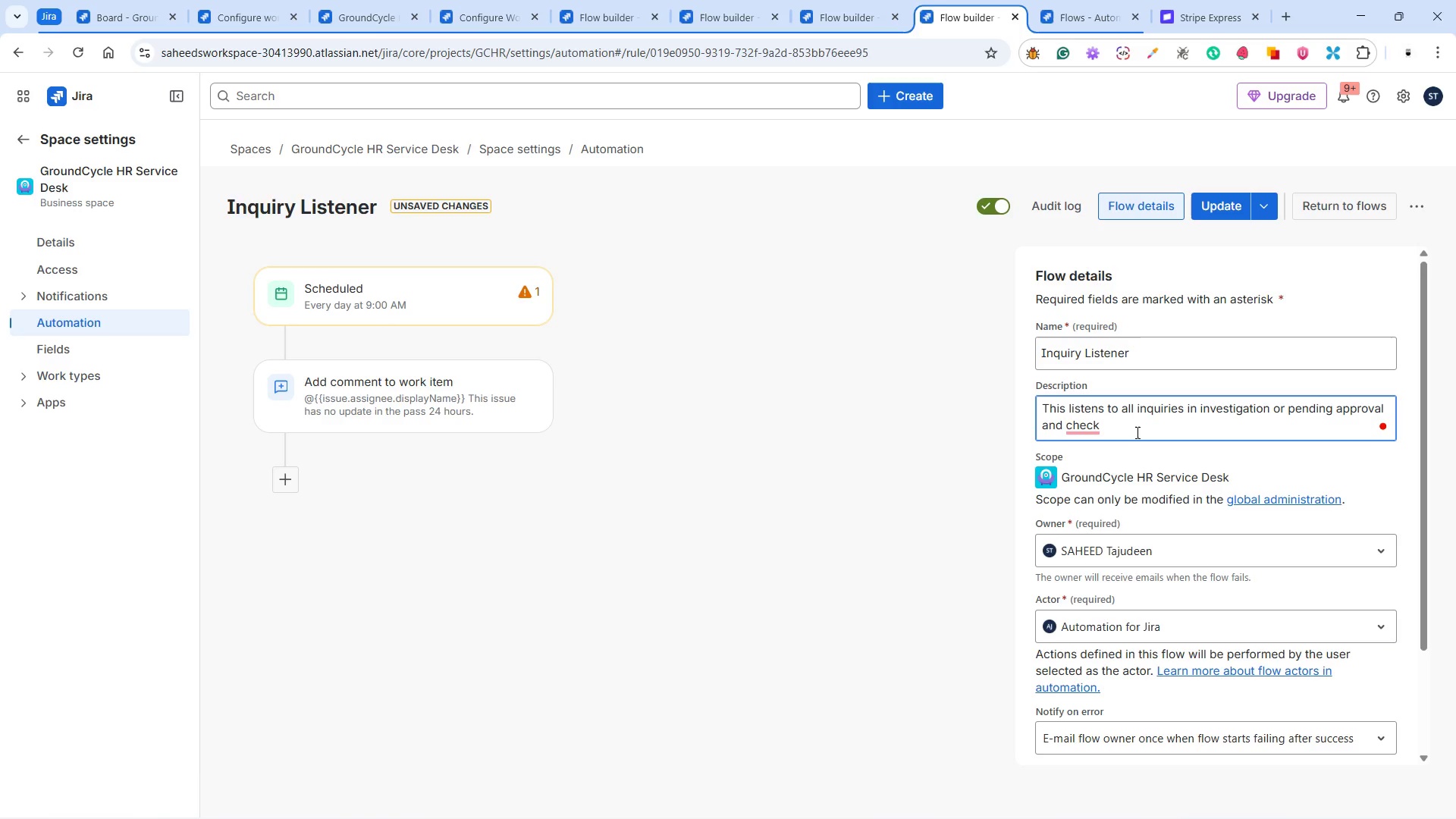 
type(if it i)
key(Backspace)
type(has been updated in the last )
 